 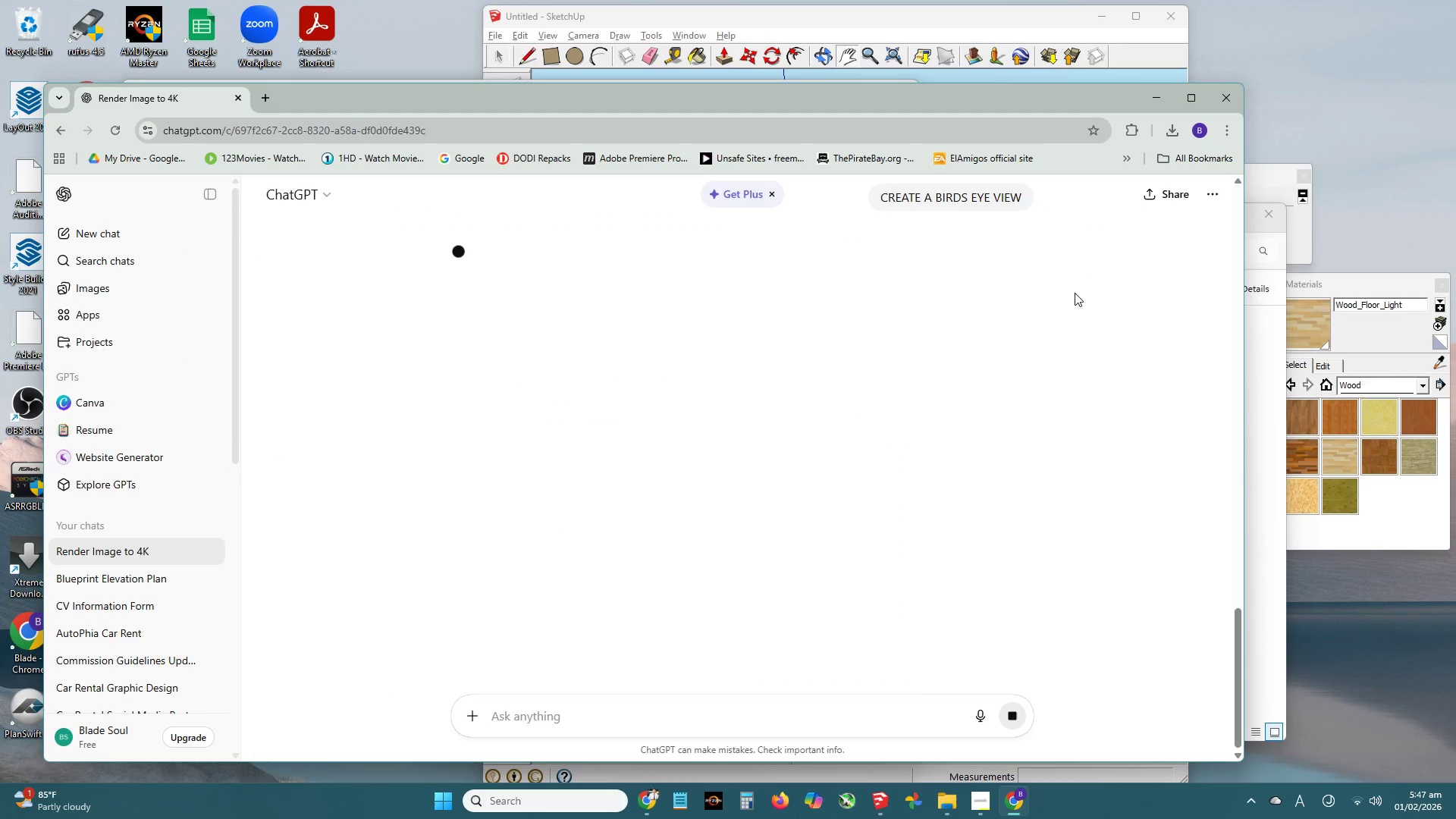 
left_click([961, 18])
 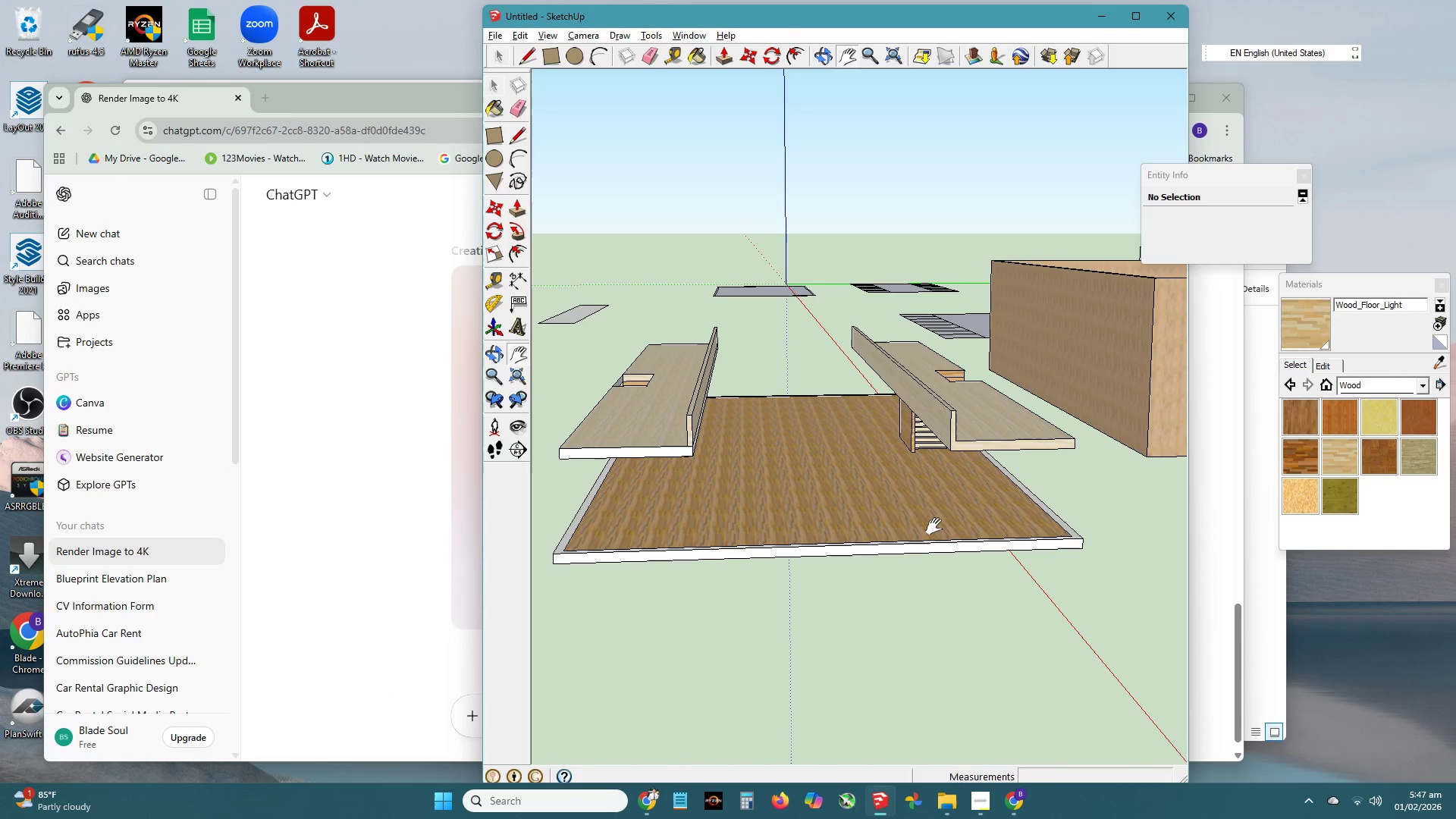 
scroll: coordinate [932, 573], scroll_direction: down, amount: 10.0
 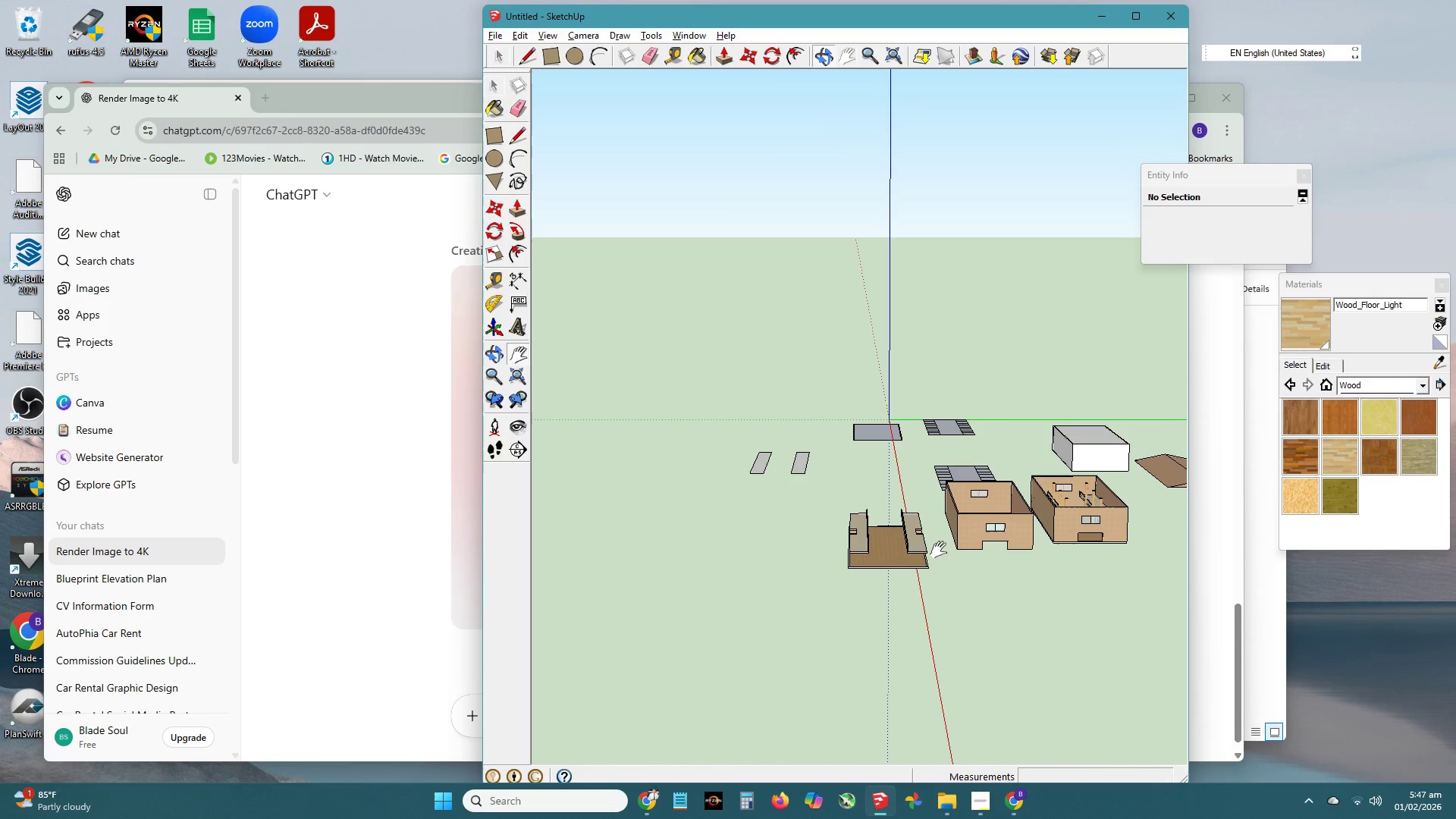 
key(H)
 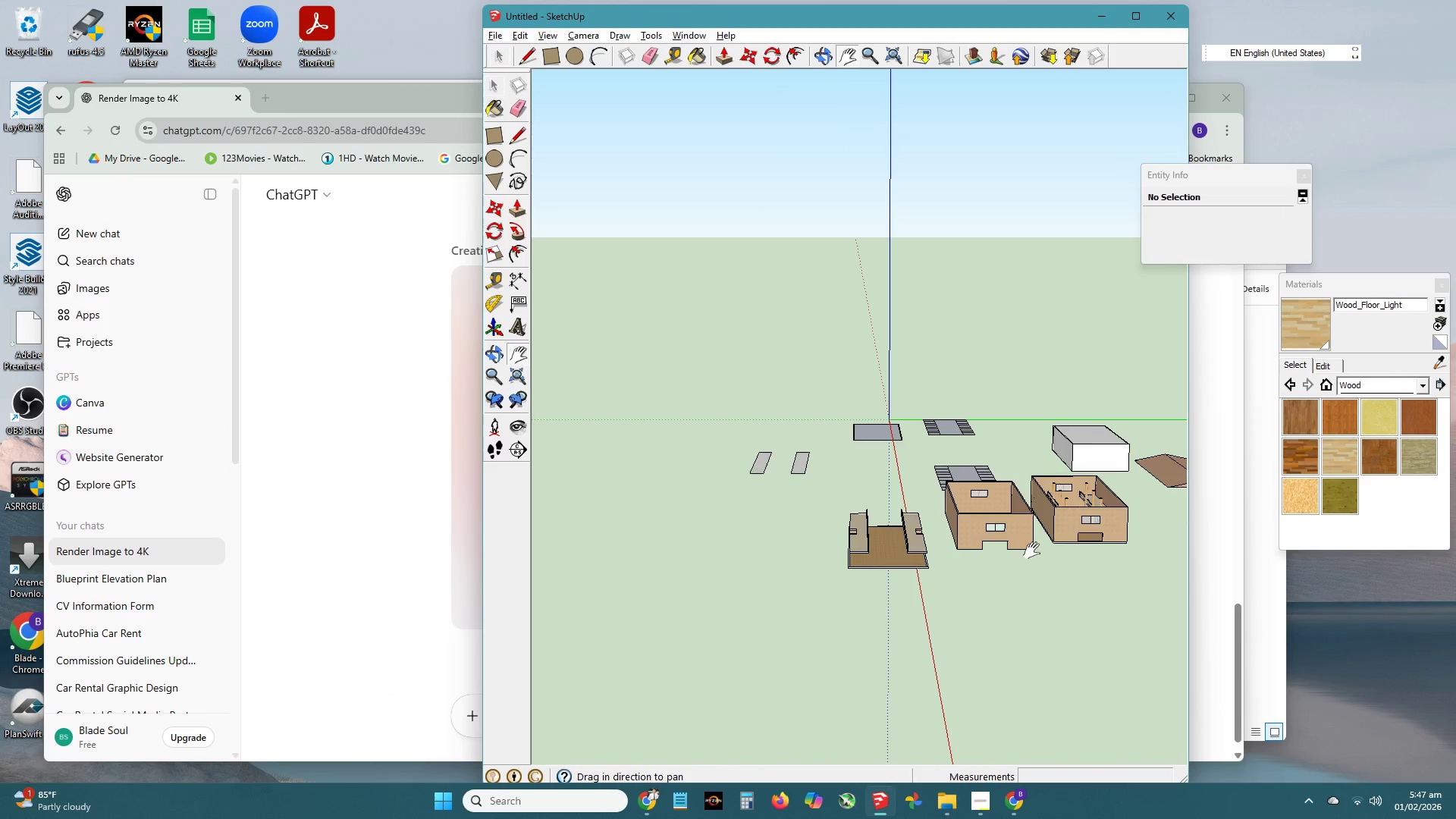 
left_click_drag(start_coordinate=[1032, 551], to_coordinate=[887, 608])
 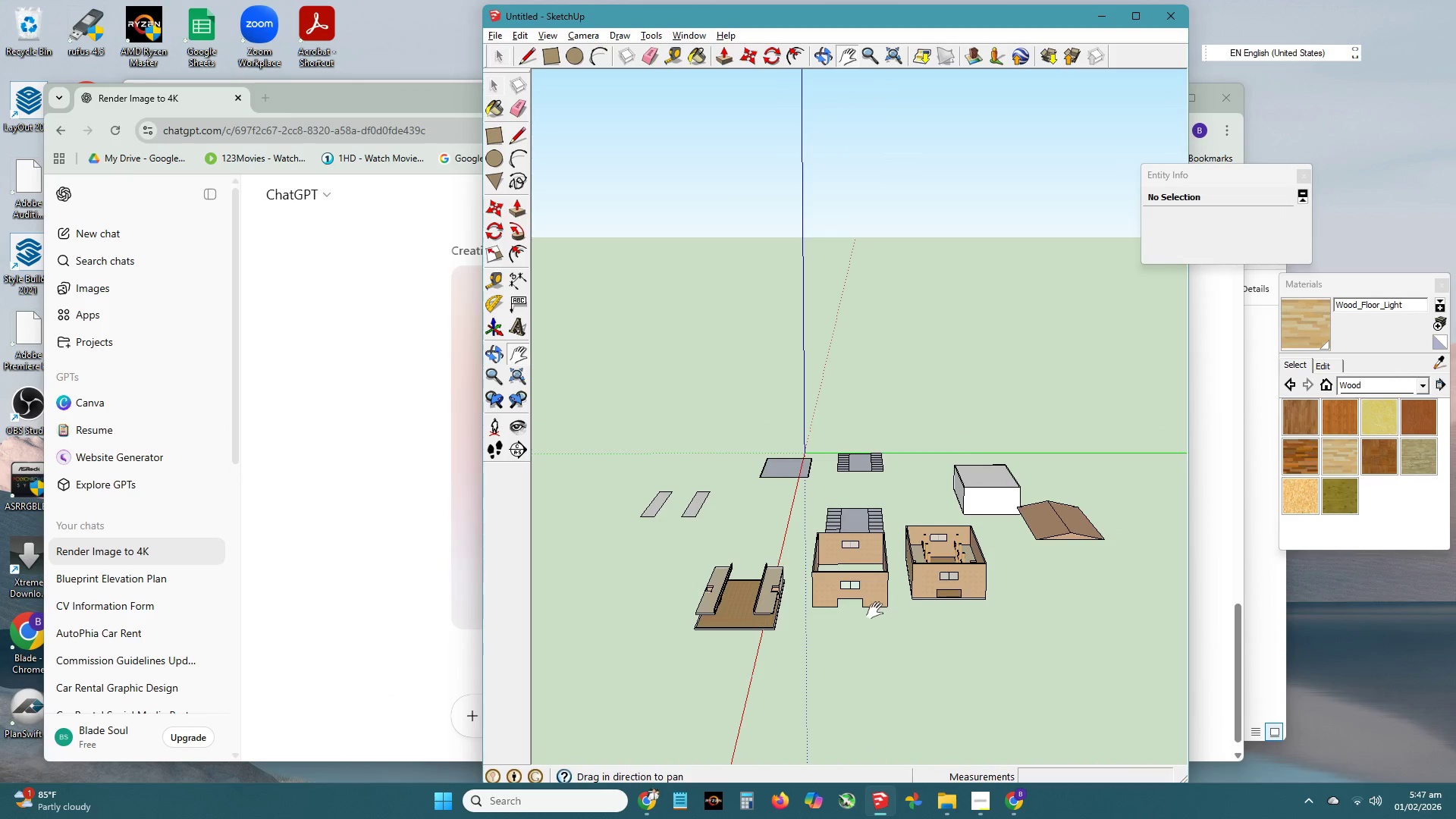 
key(Space)
 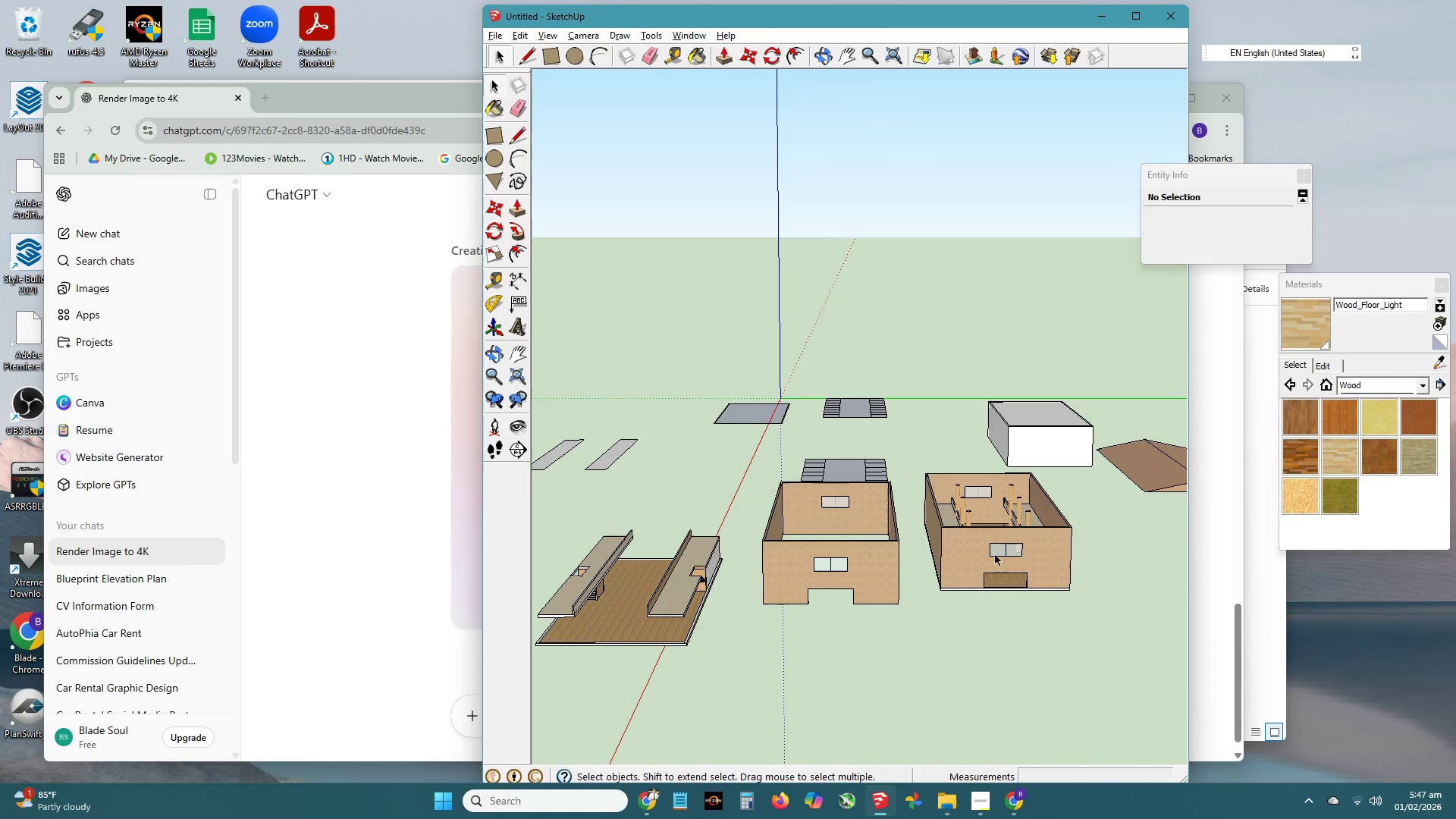 
scroll: coordinate [874, 612], scroll_direction: up, amount: 4.0
 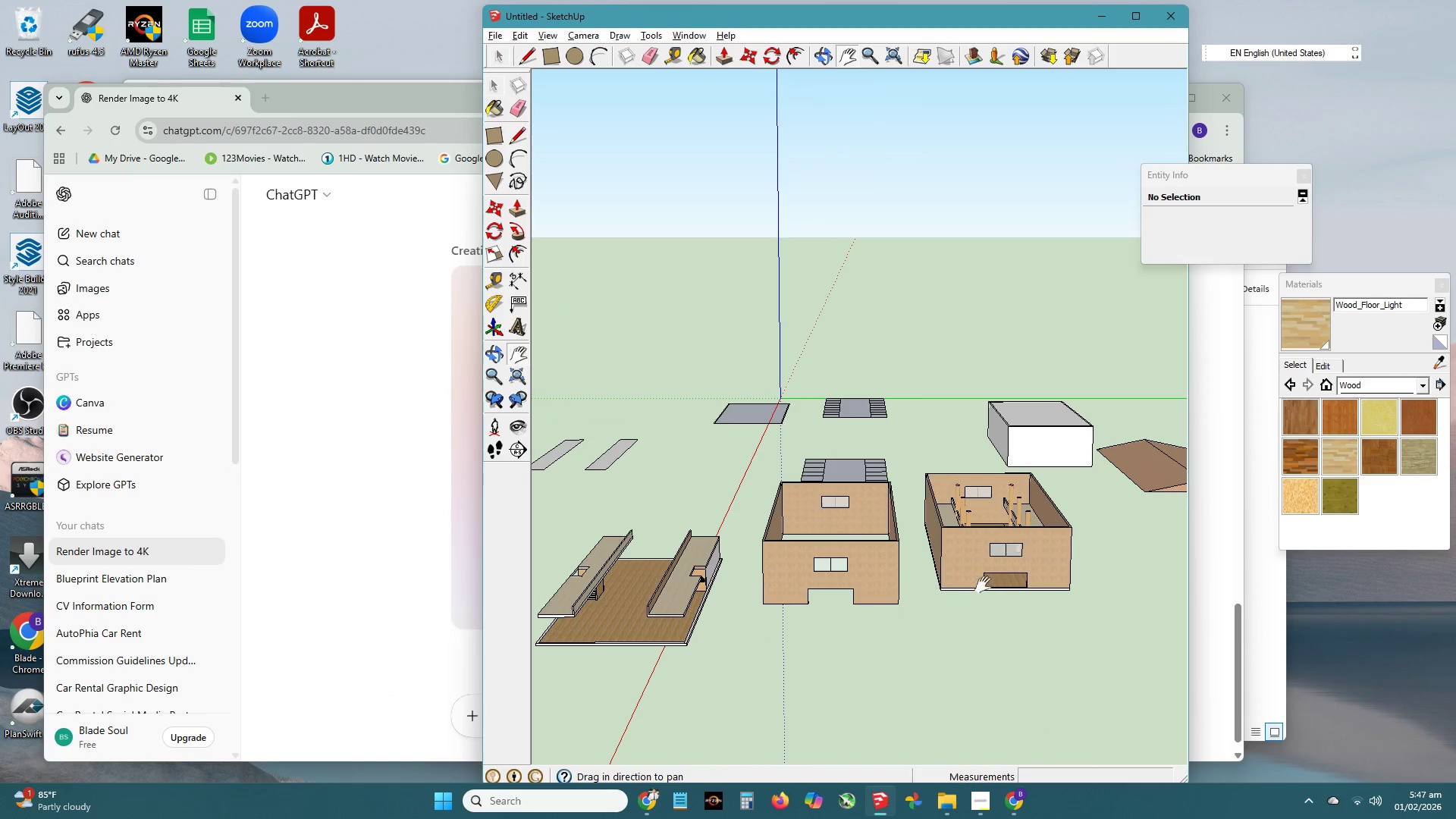 
left_click([996, 555])
 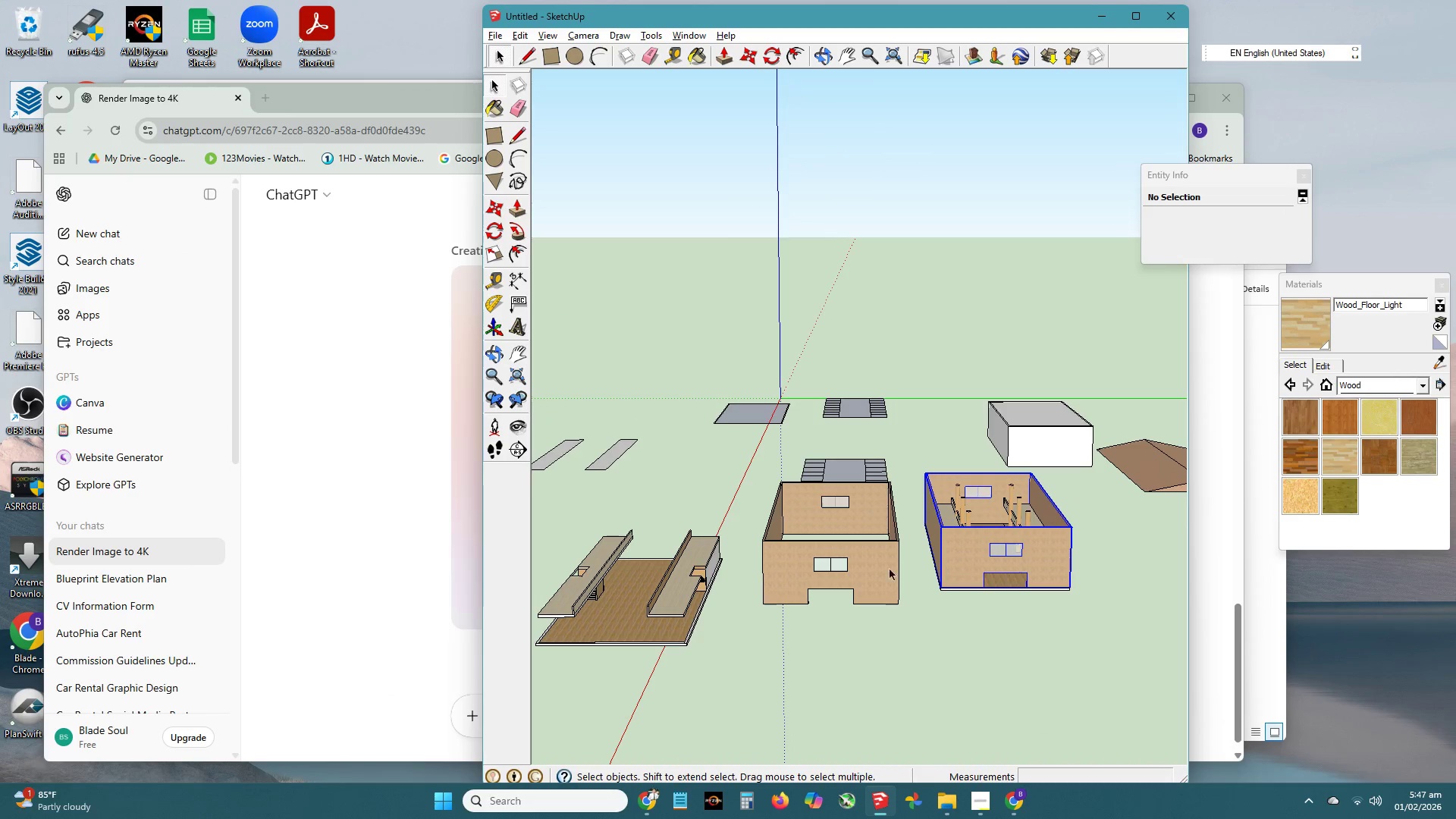 
left_click([848, 570])
 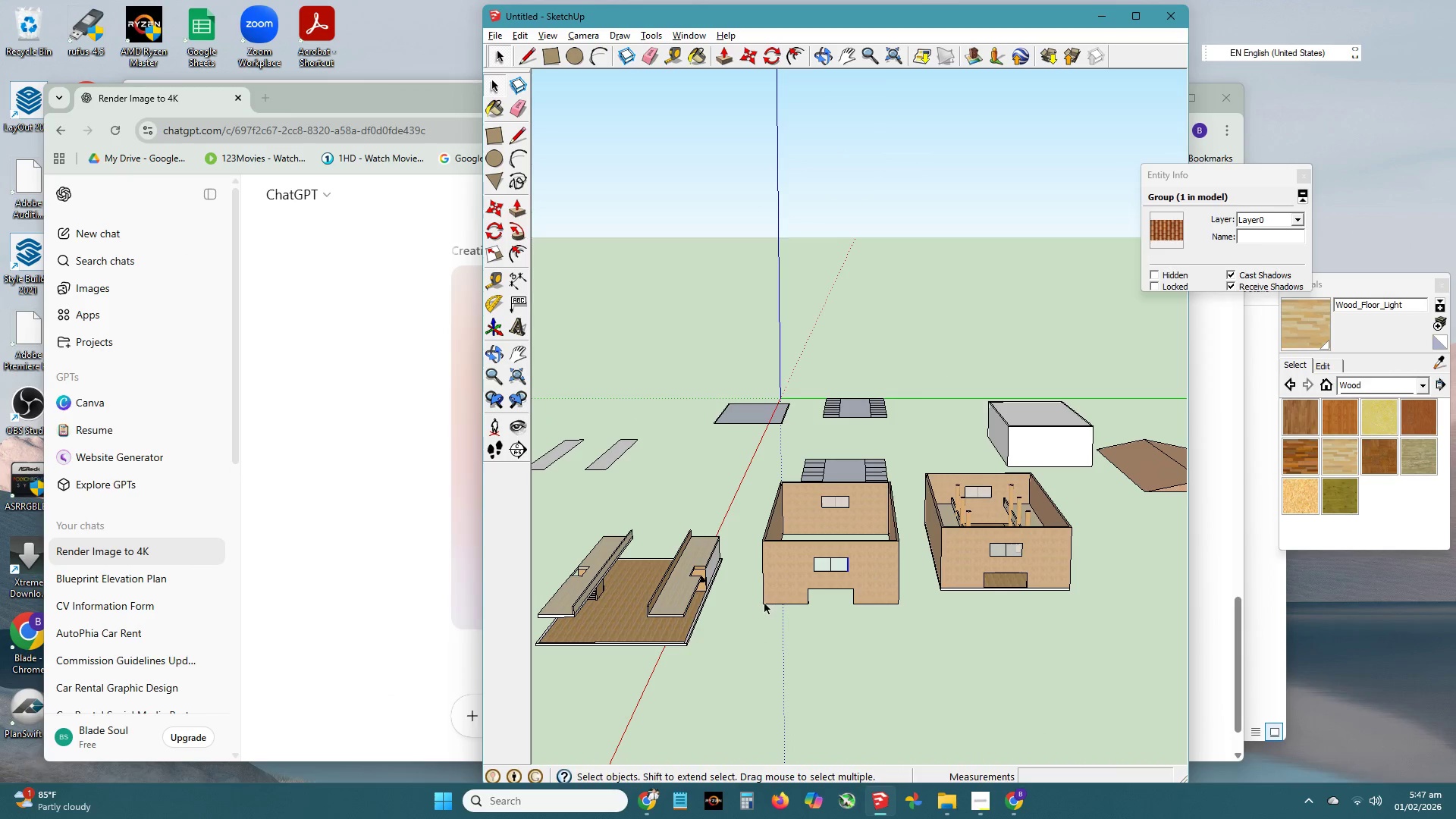 
left_click([792, 566])
 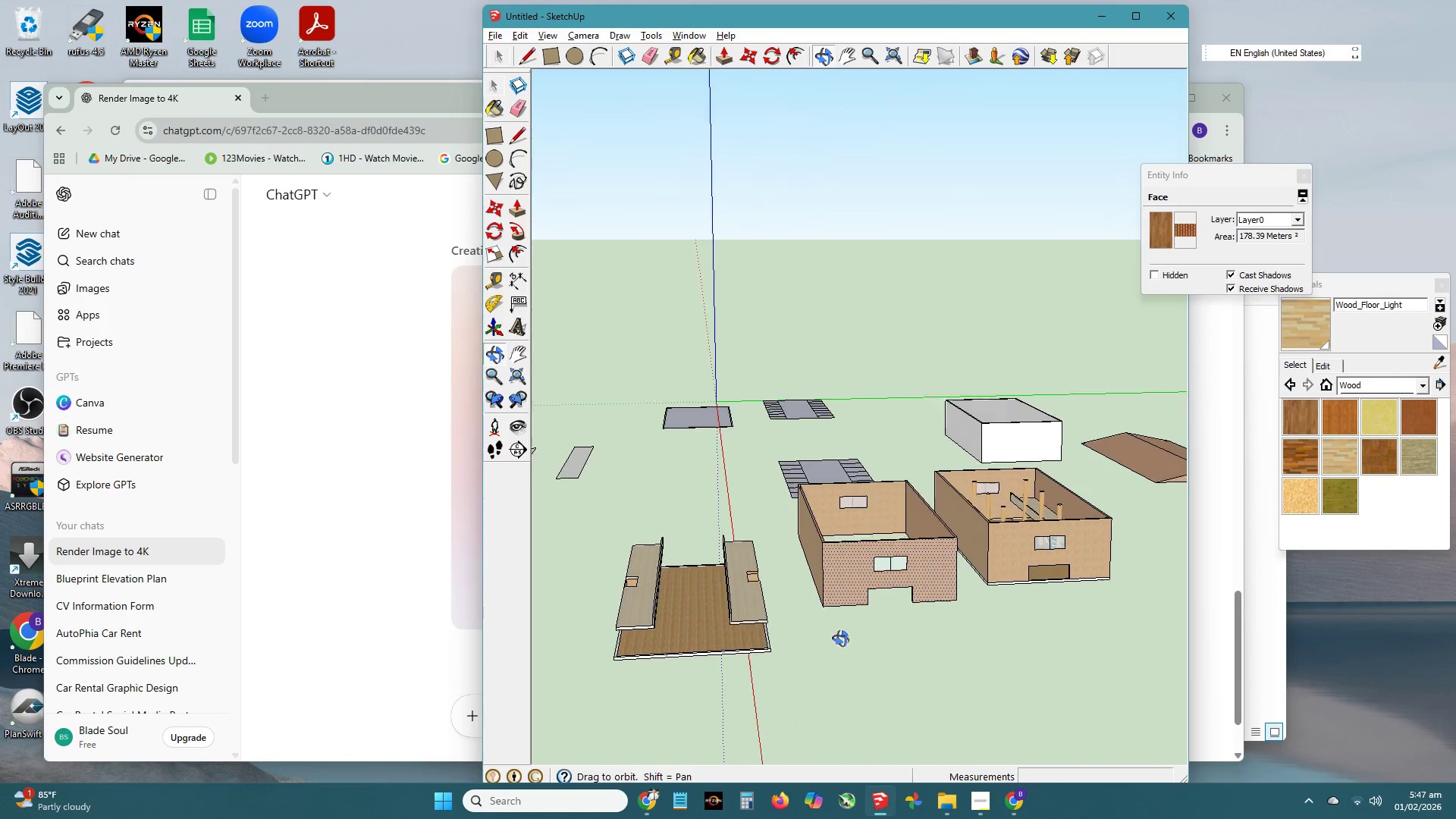 
key(H)
 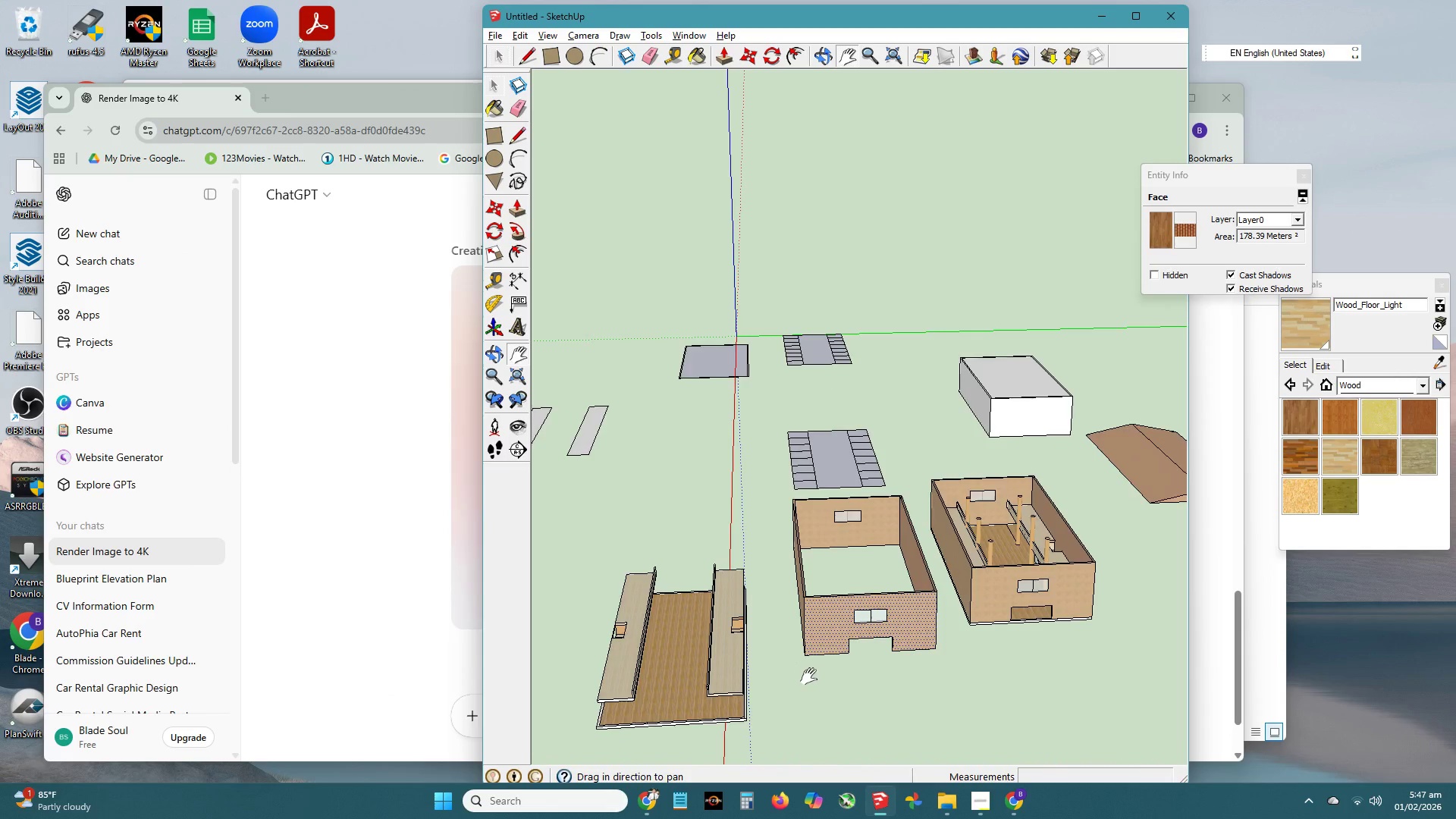 
scroll: coordinate [807, 676], scroll_direction: up, amount: 2.0
 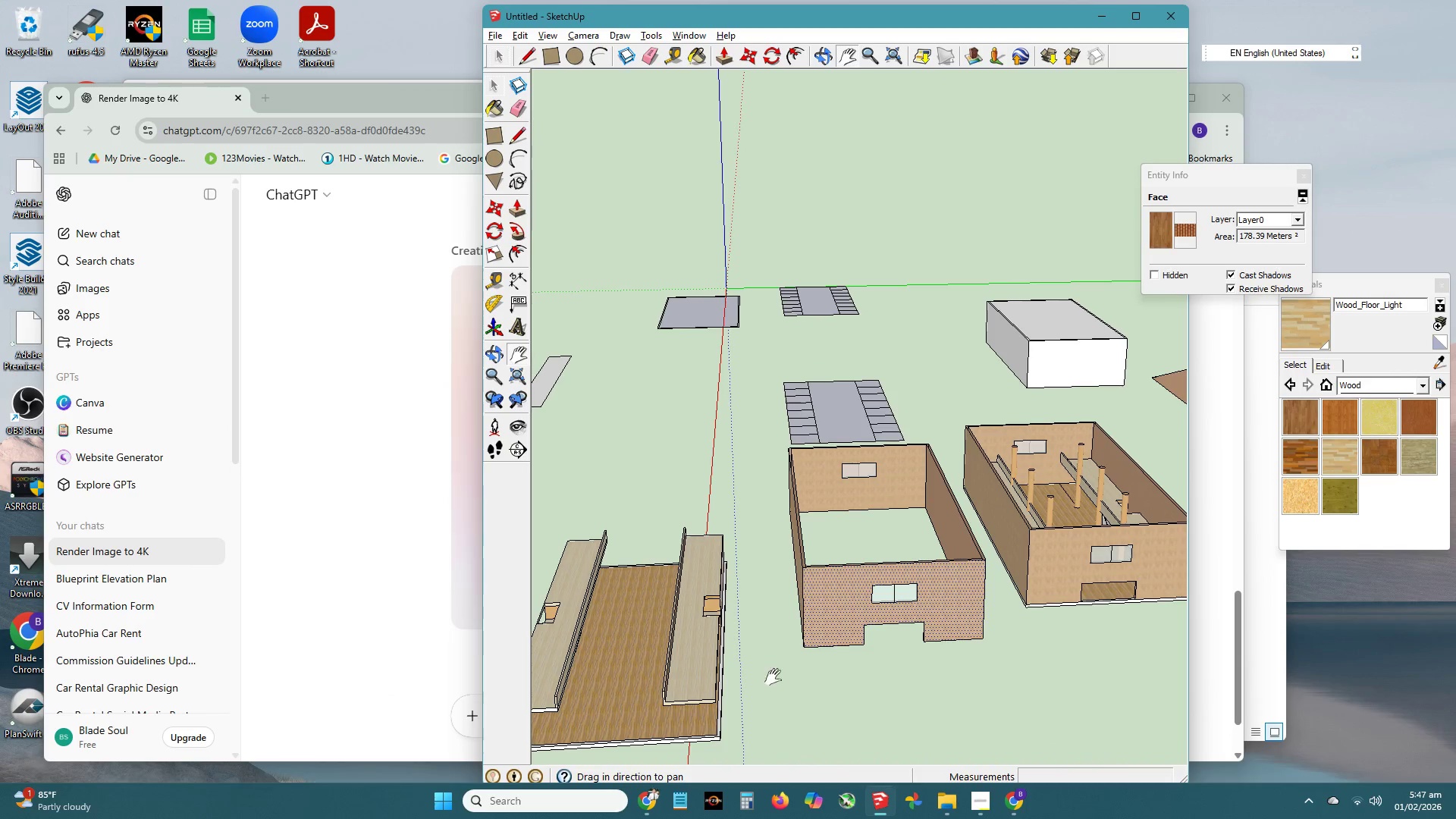 
left_click_drag(start_coordinate=[764, 671], to_coordinate=[849, 548])
 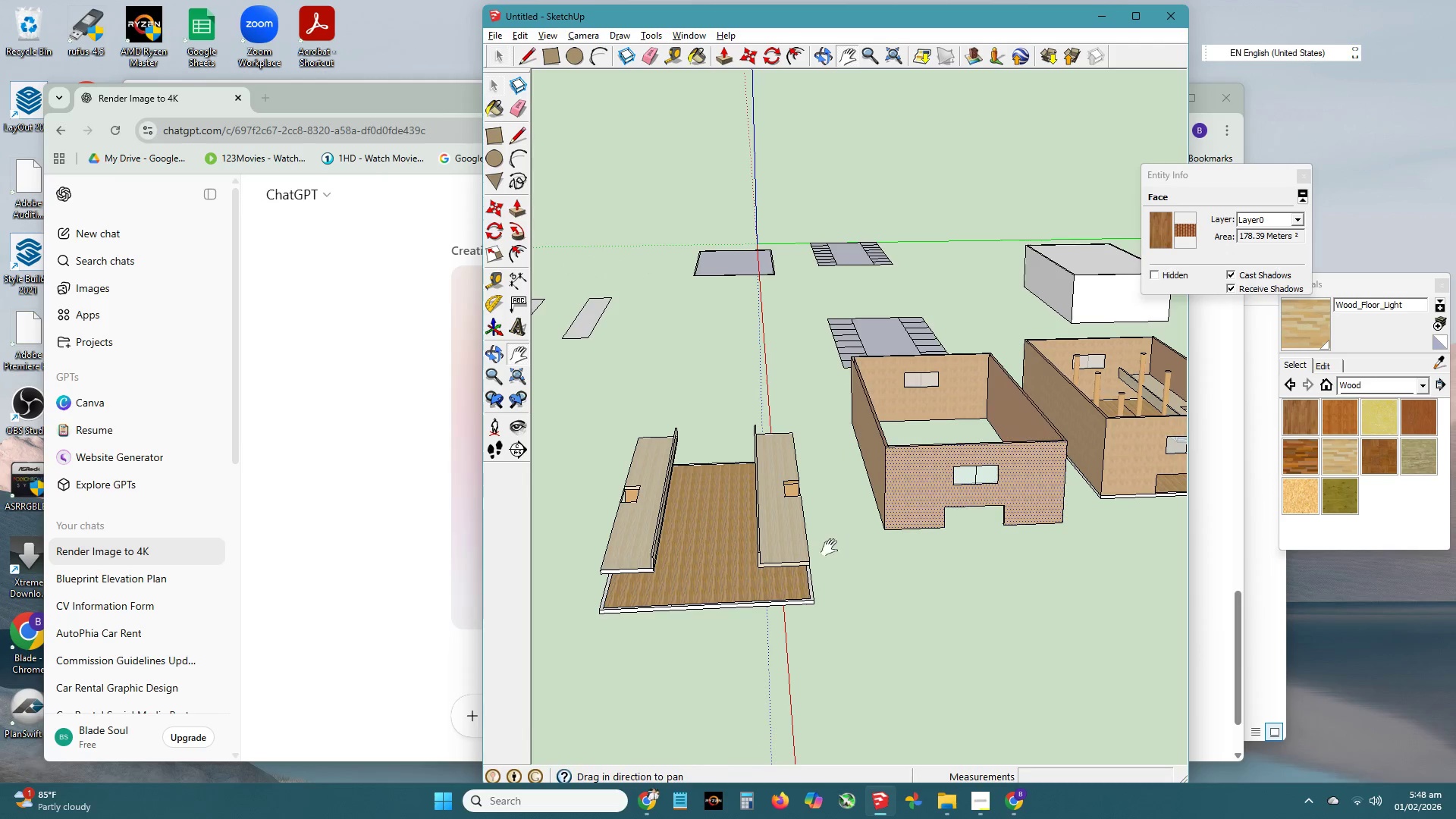 
key(Space)
 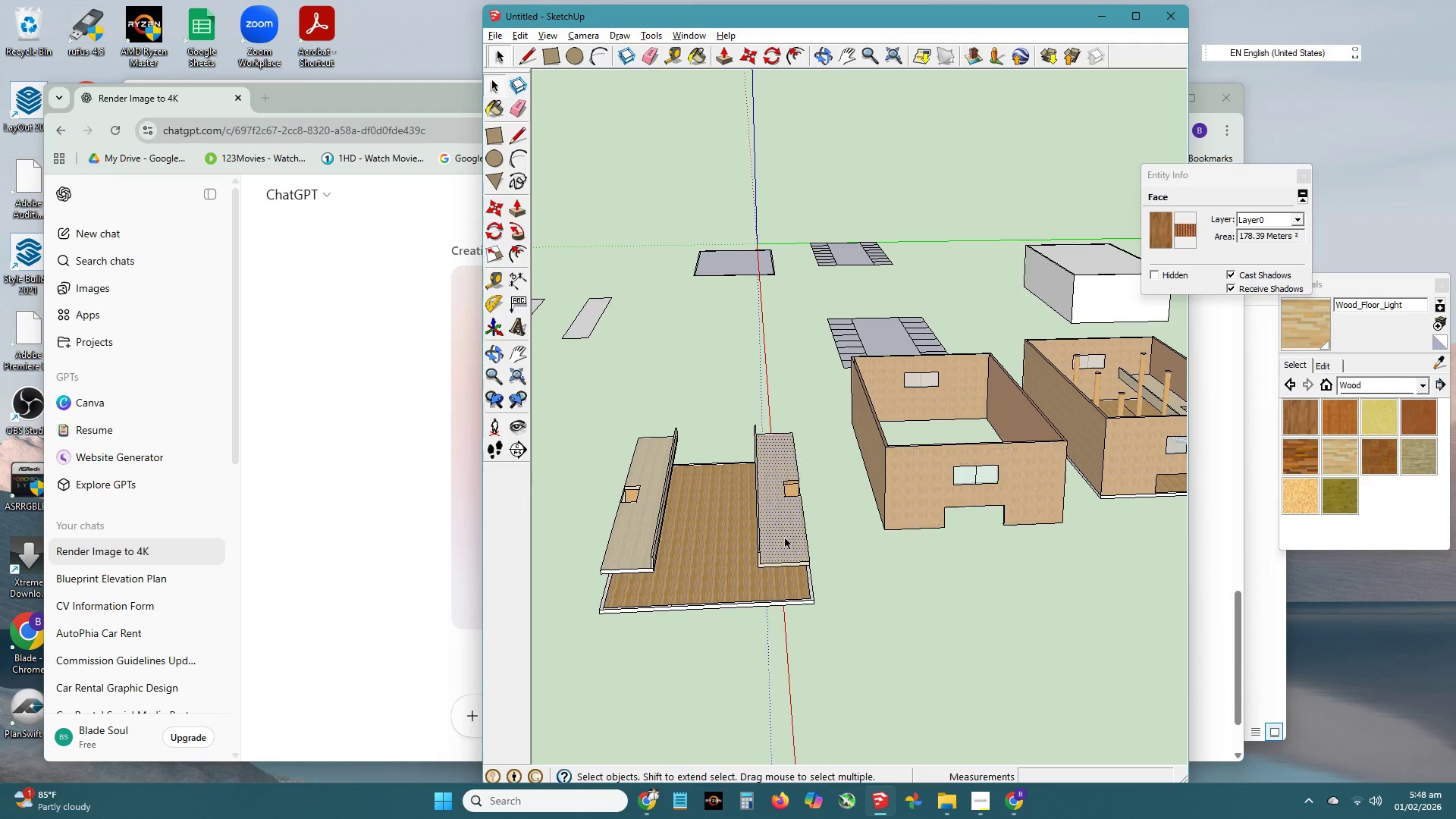 
double_click([786, 538])
 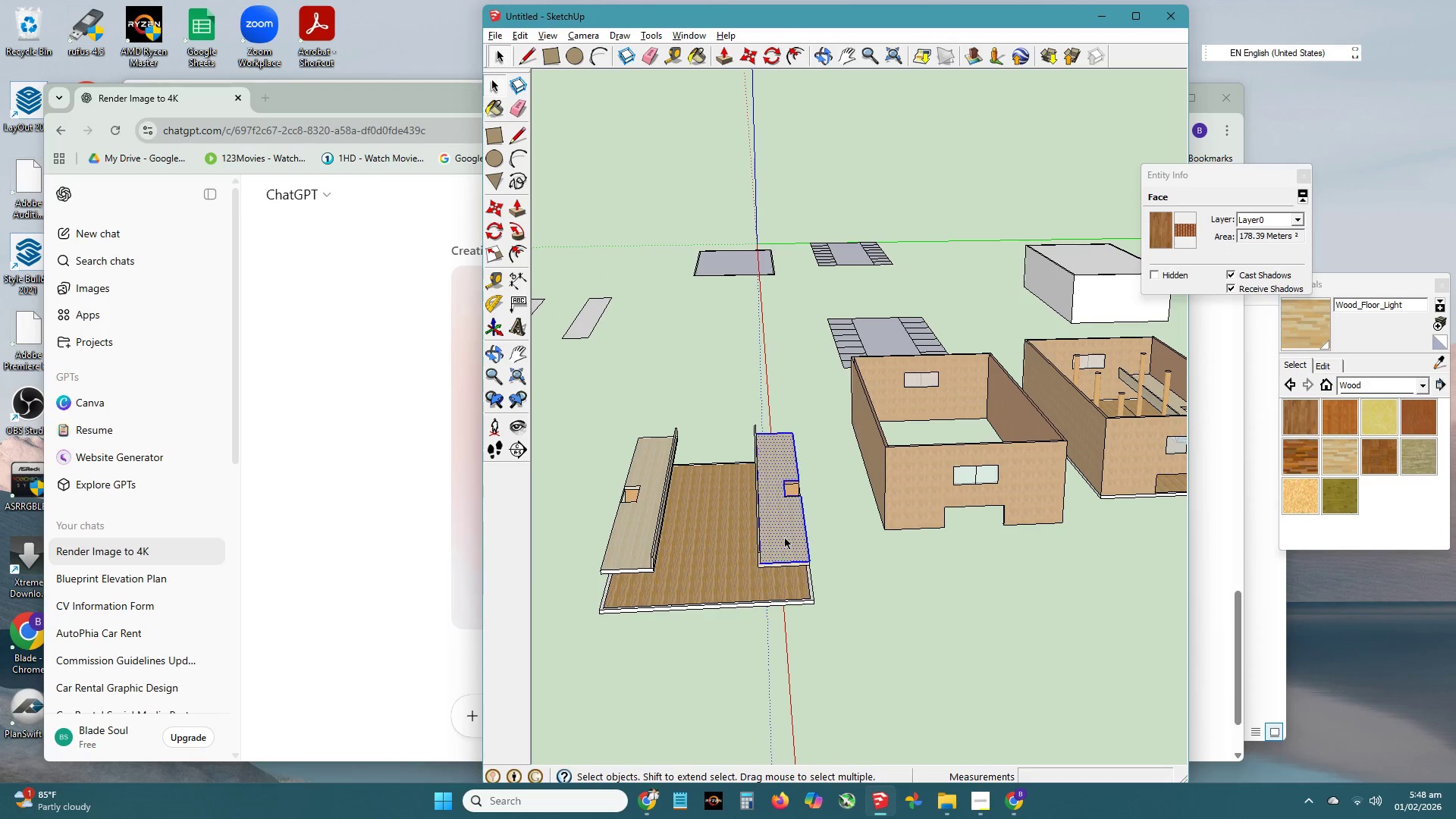 
triple_click([786, 538])
 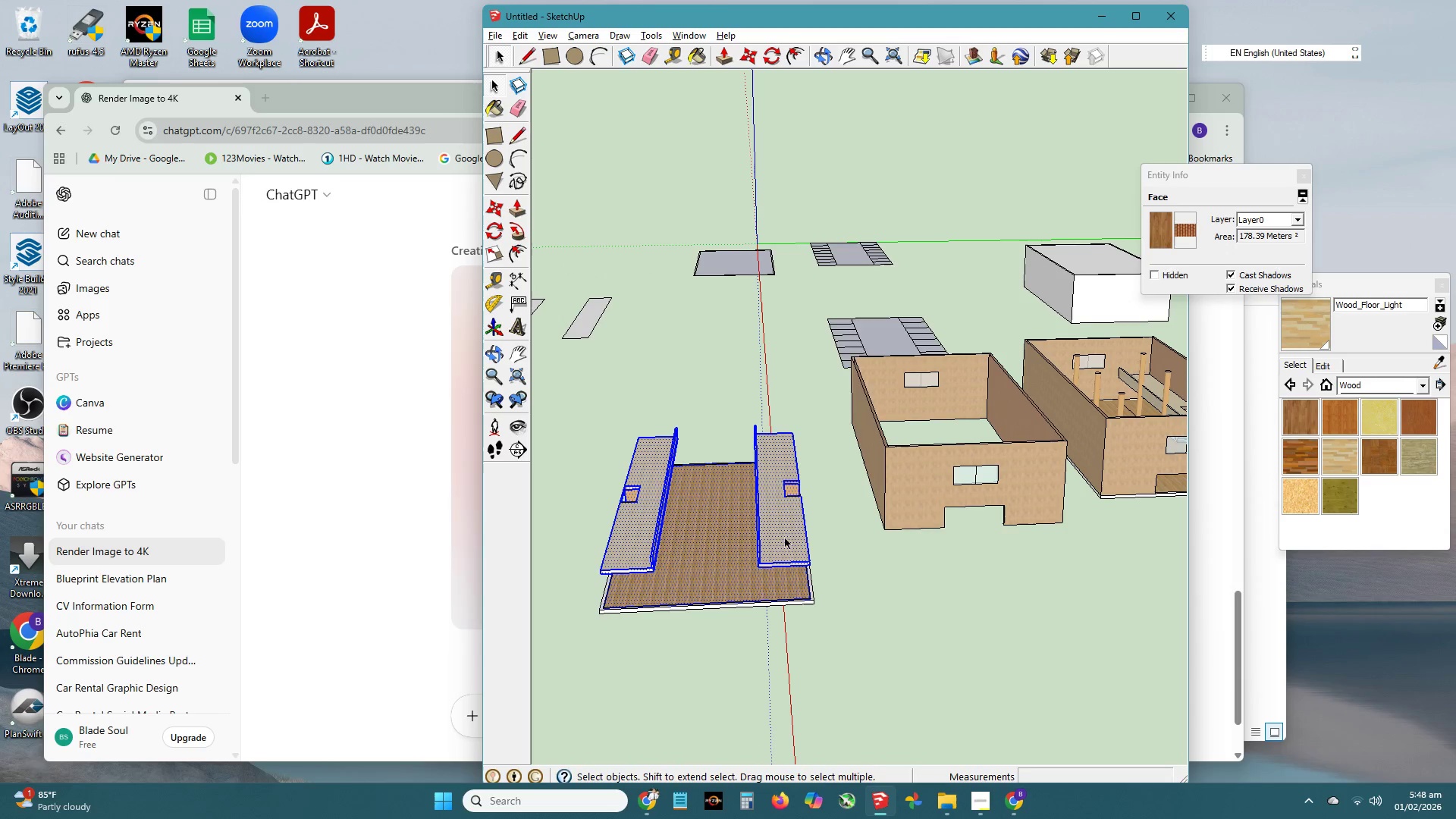 
right_click([786, 538])
 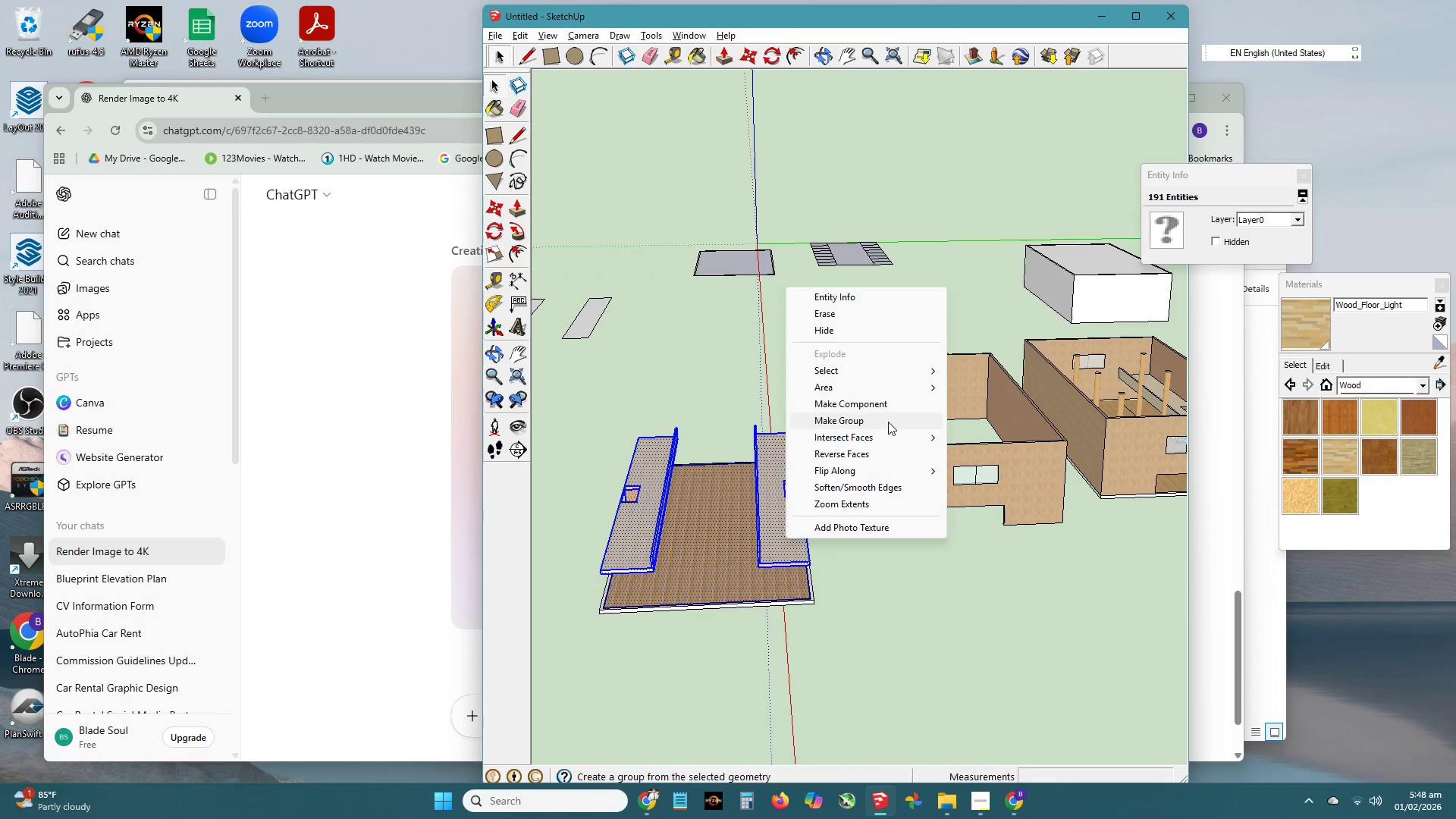 
double_click([915, 502])
 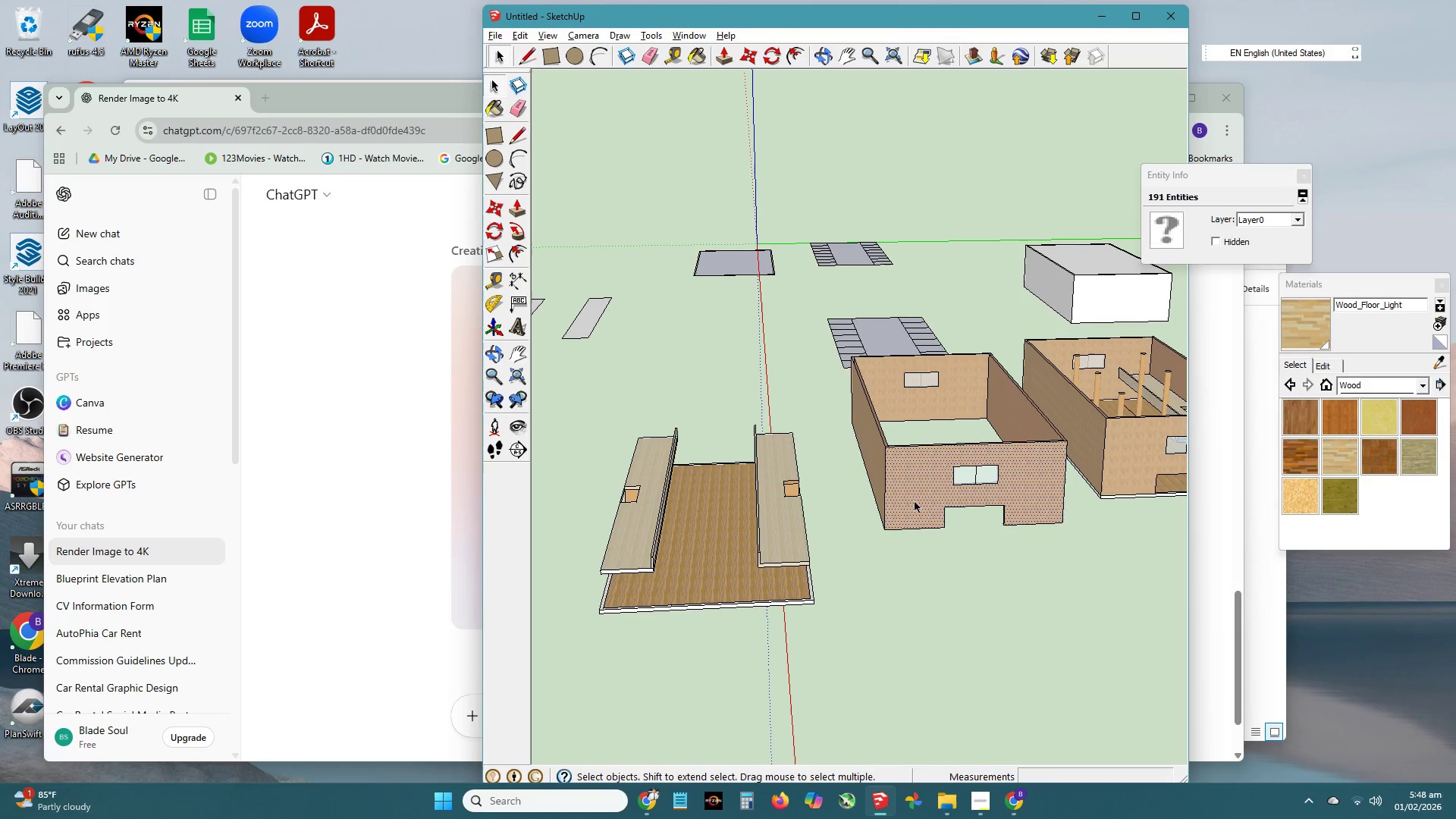 
double_click([915, 502])
 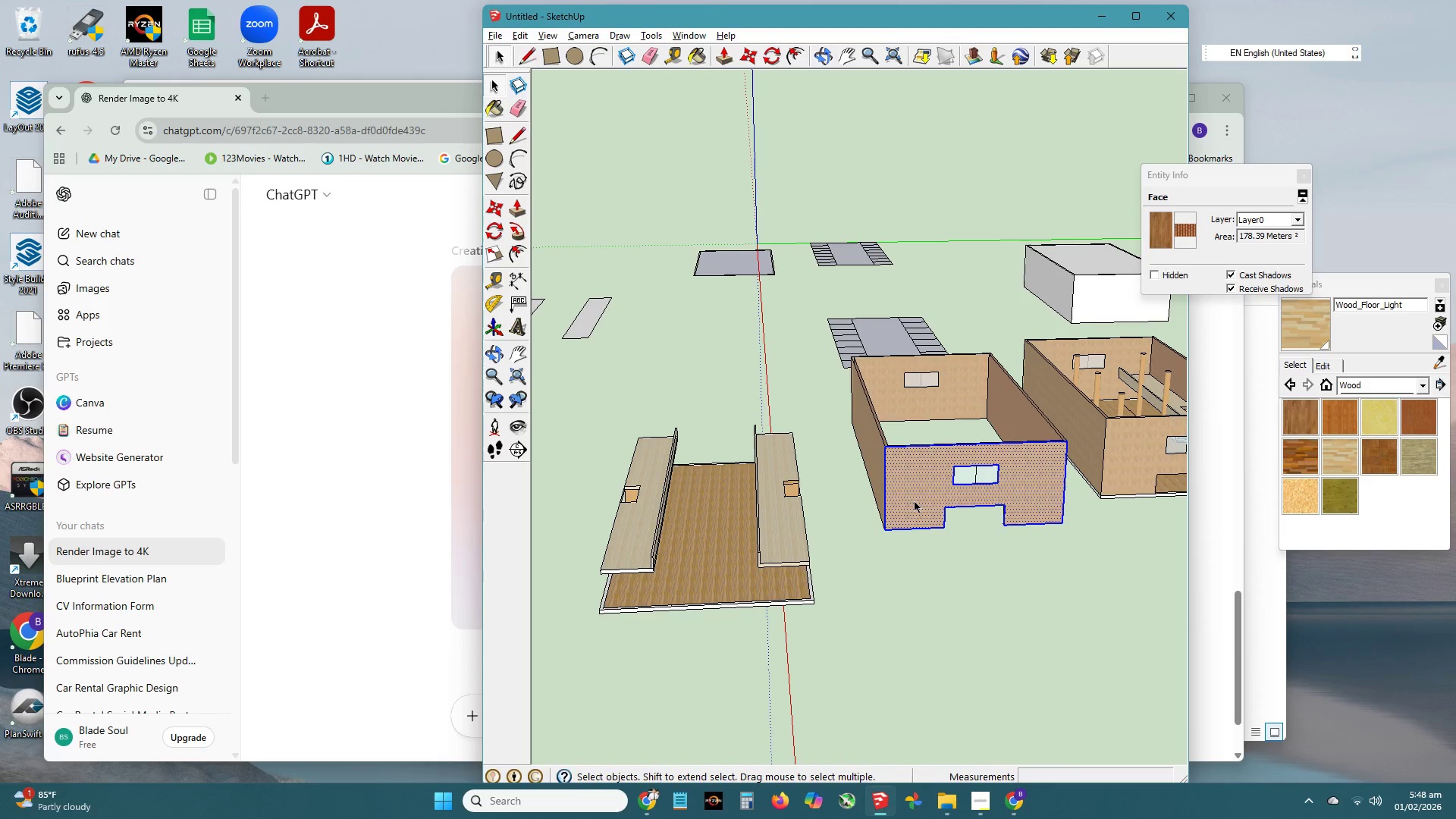 
triple_click([915, 502])
 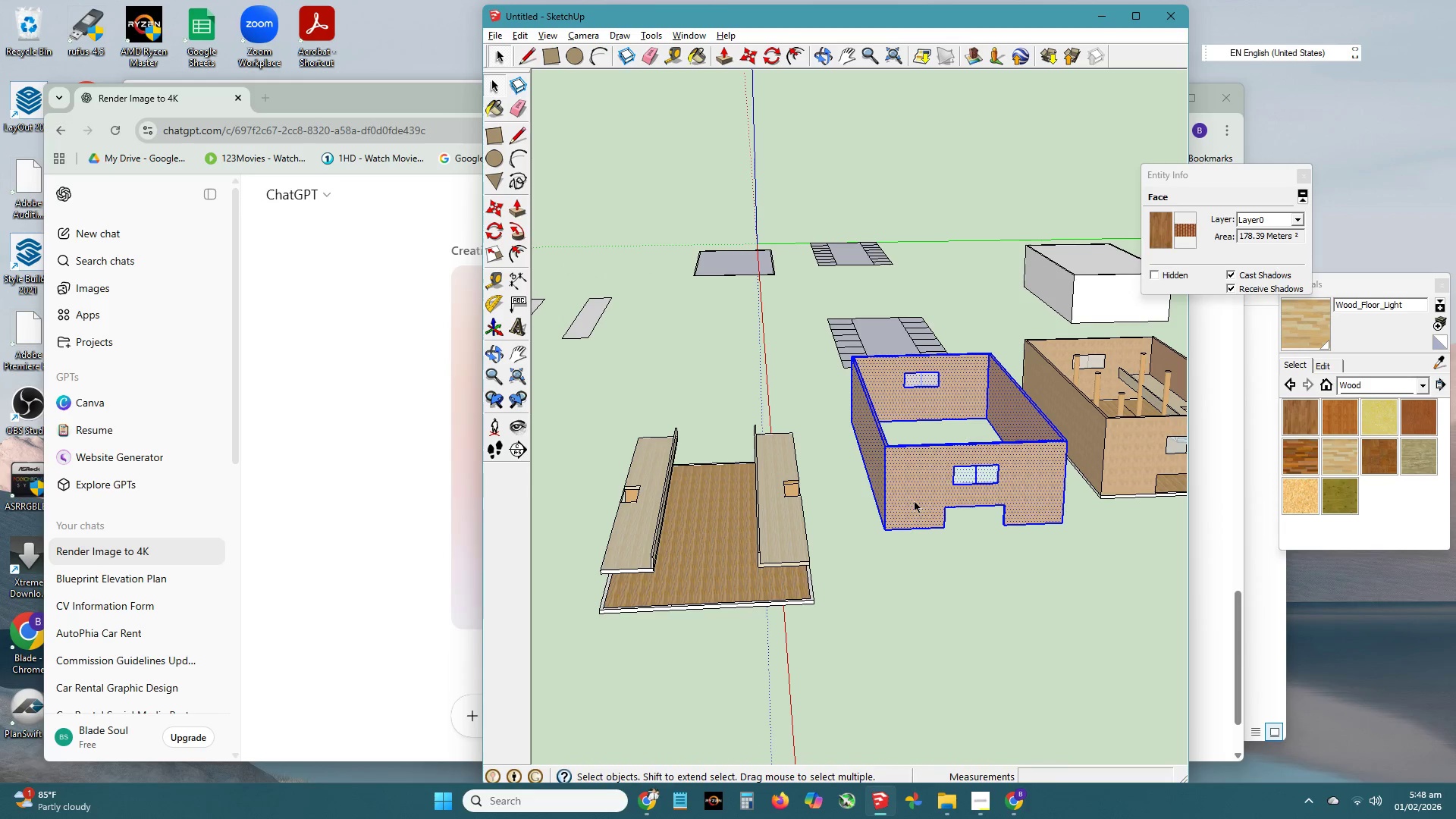 
right_click([915, 502])
 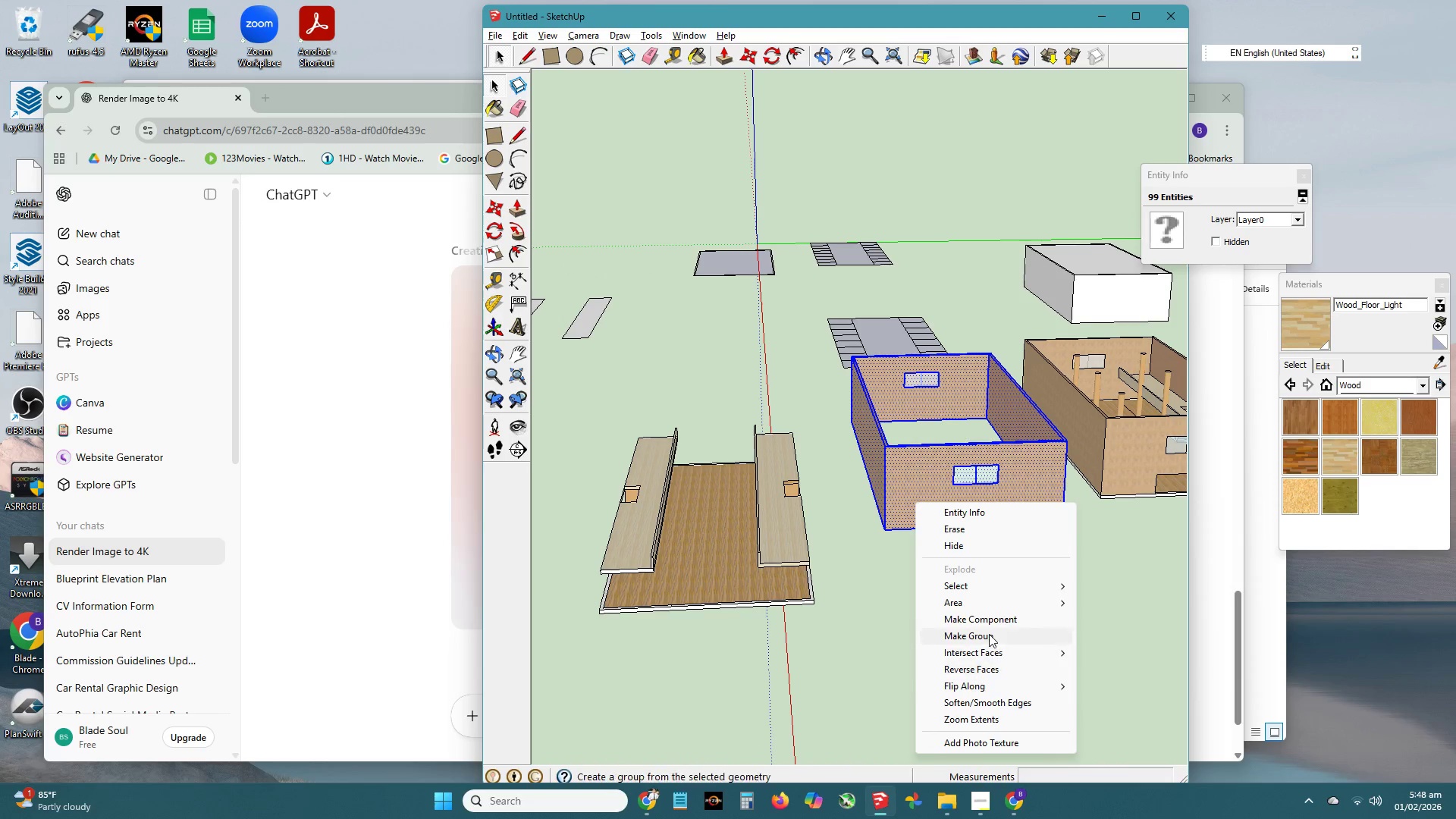 
double_click([983, 485])
 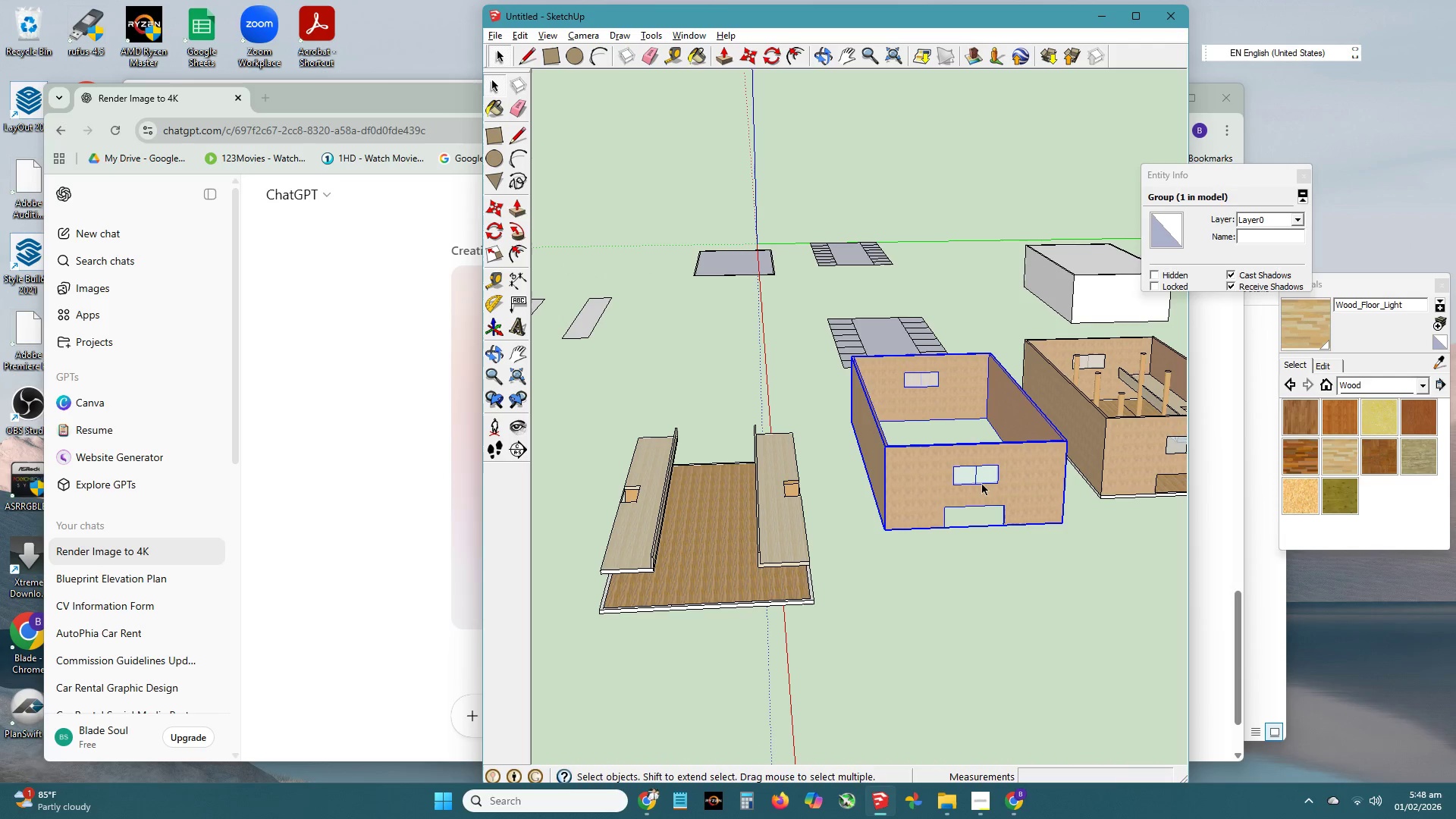 
key(M)
 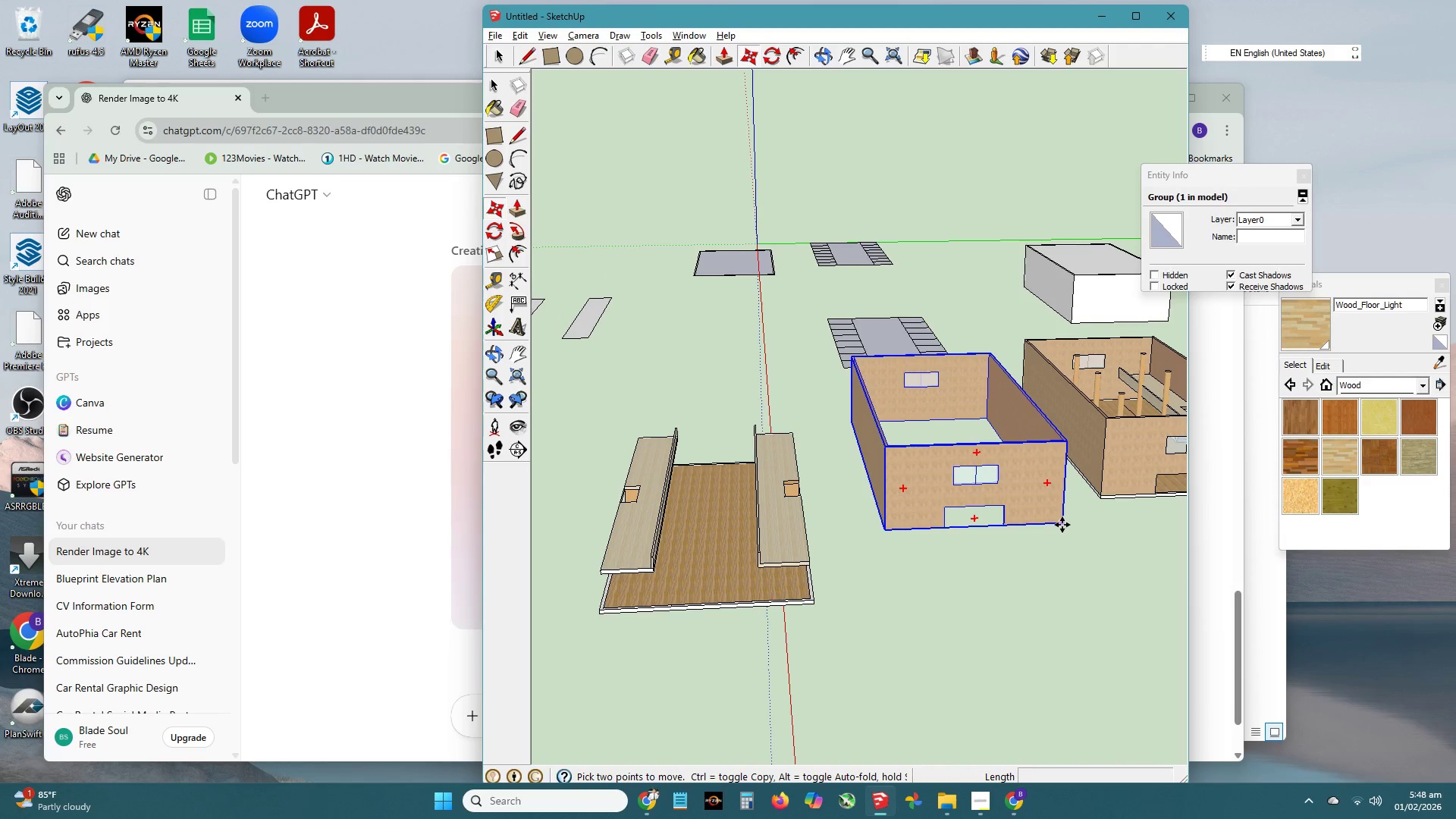 
left_click([1063, 525])
 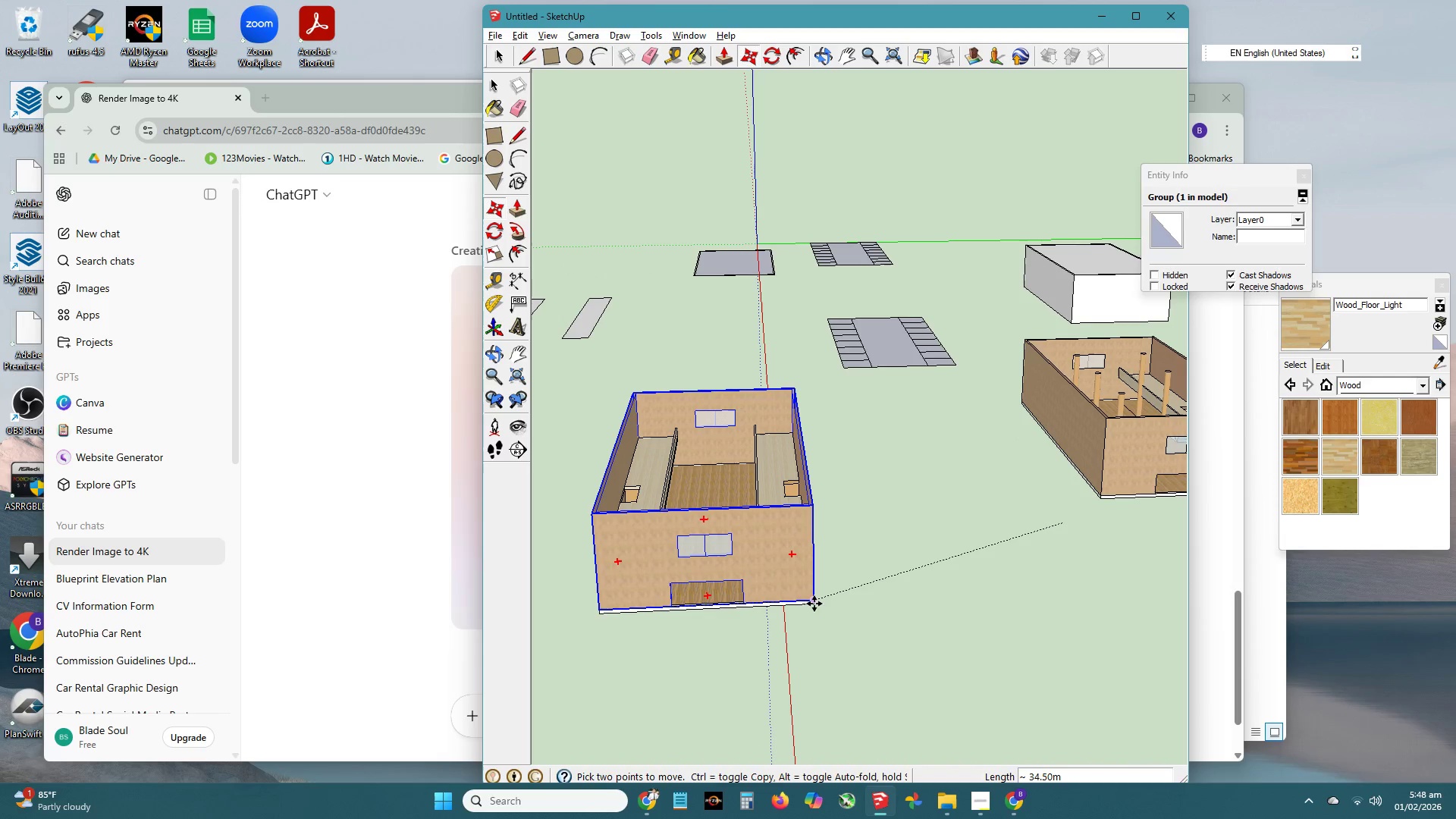 
left_click([814, 604])
 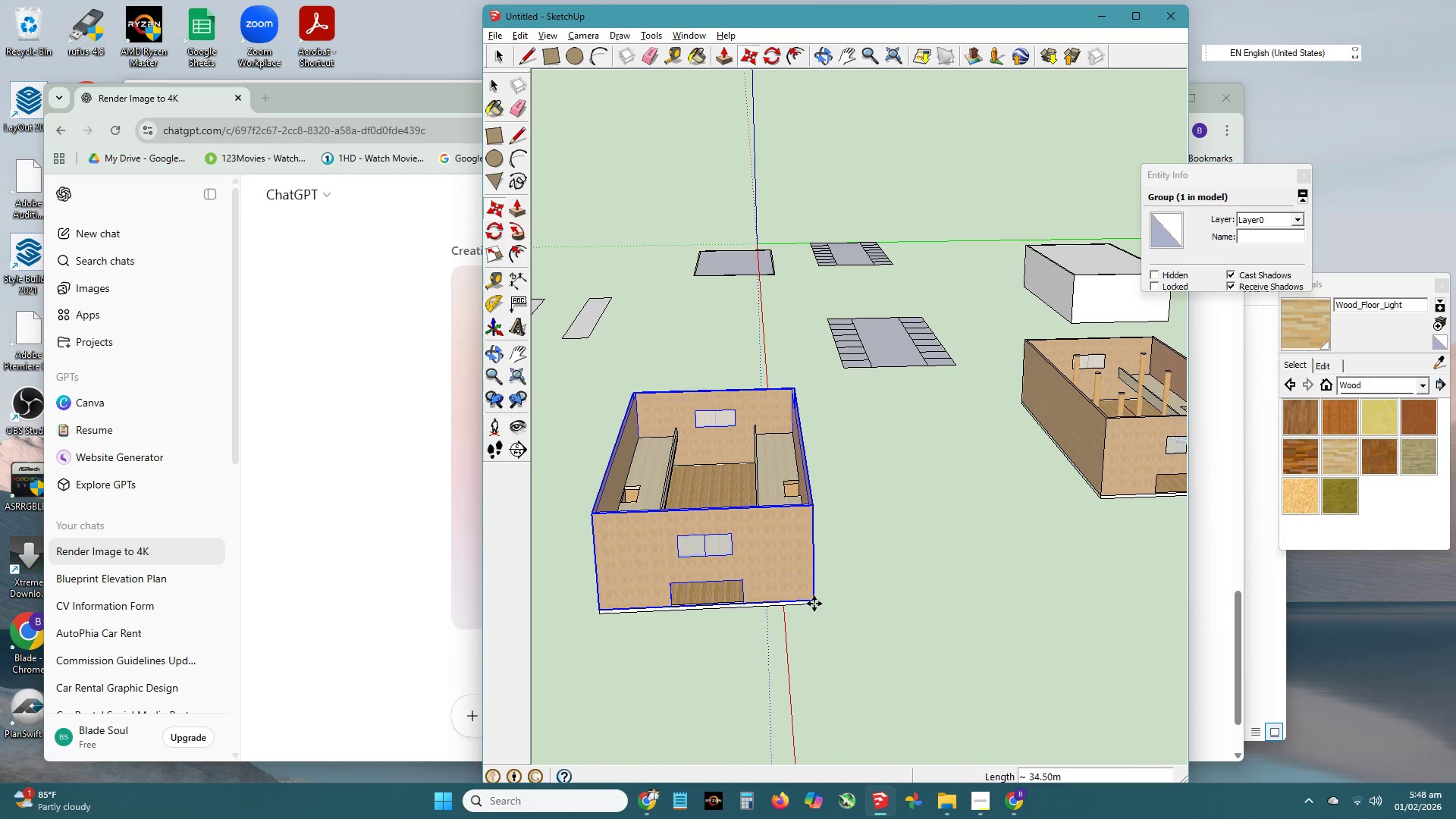 
key(H)
 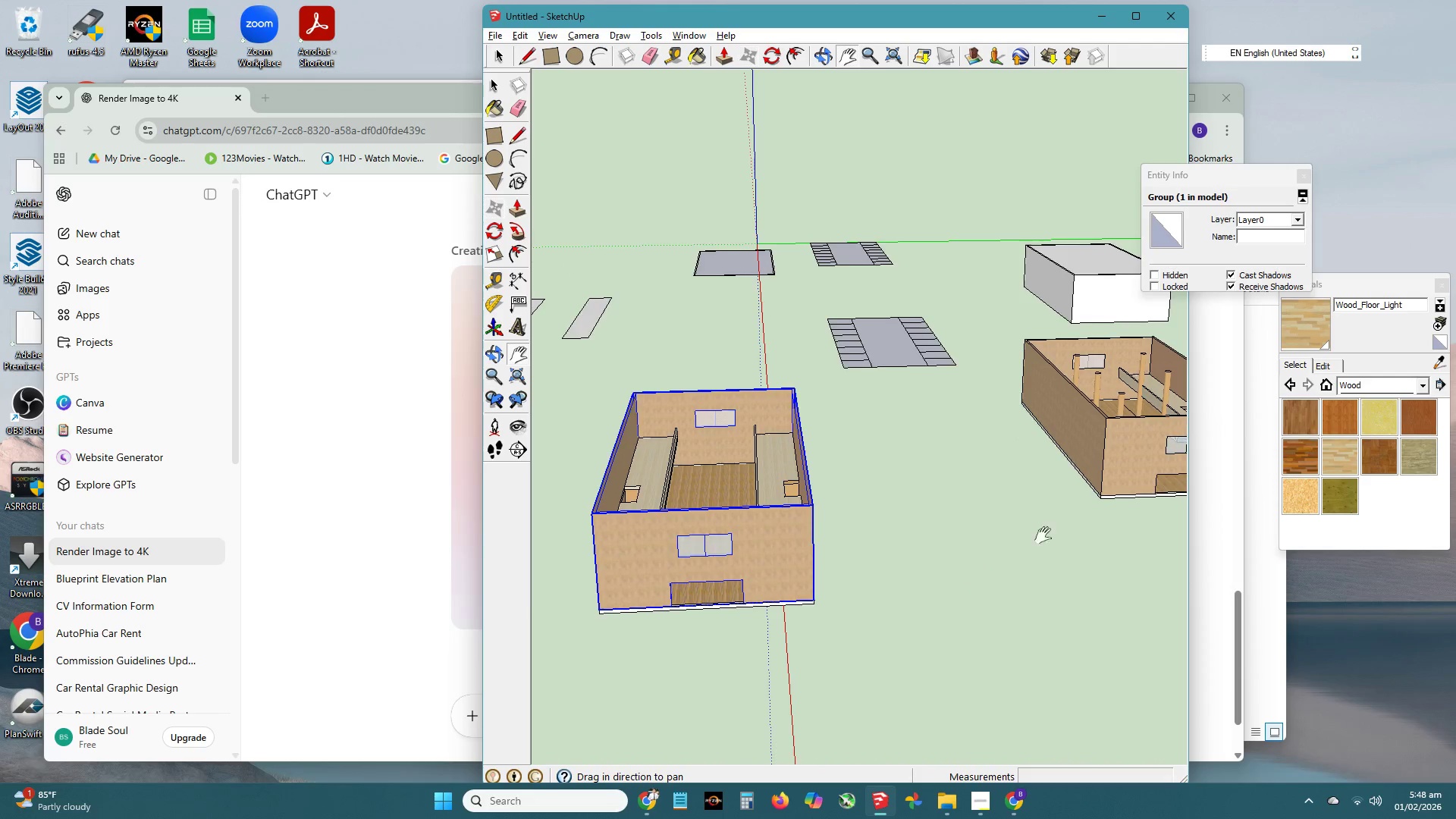 
left_click_drag(start_coordinate=[1046, 532], to_coordinate=[695, 538])
 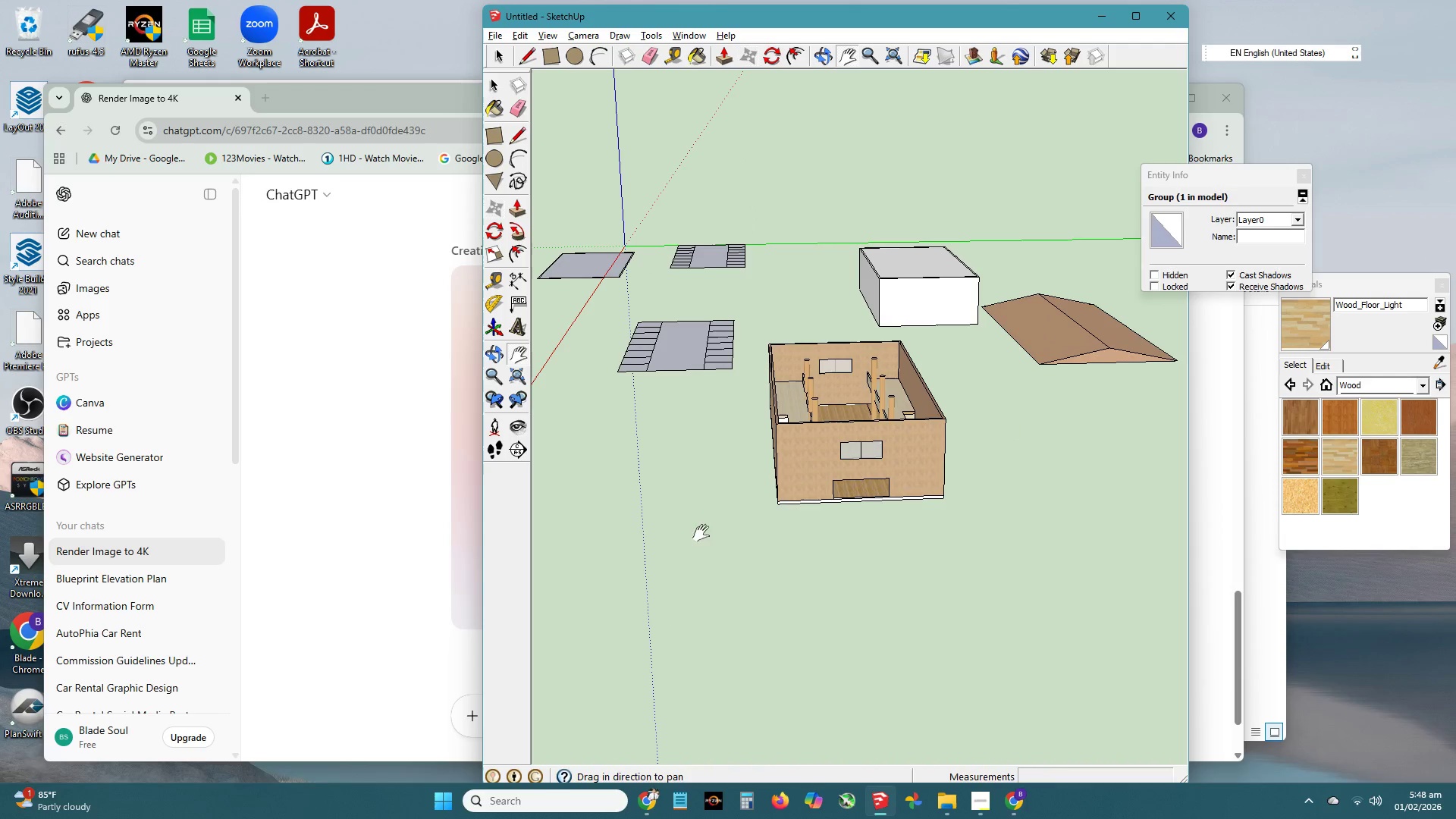 
key(Space)
 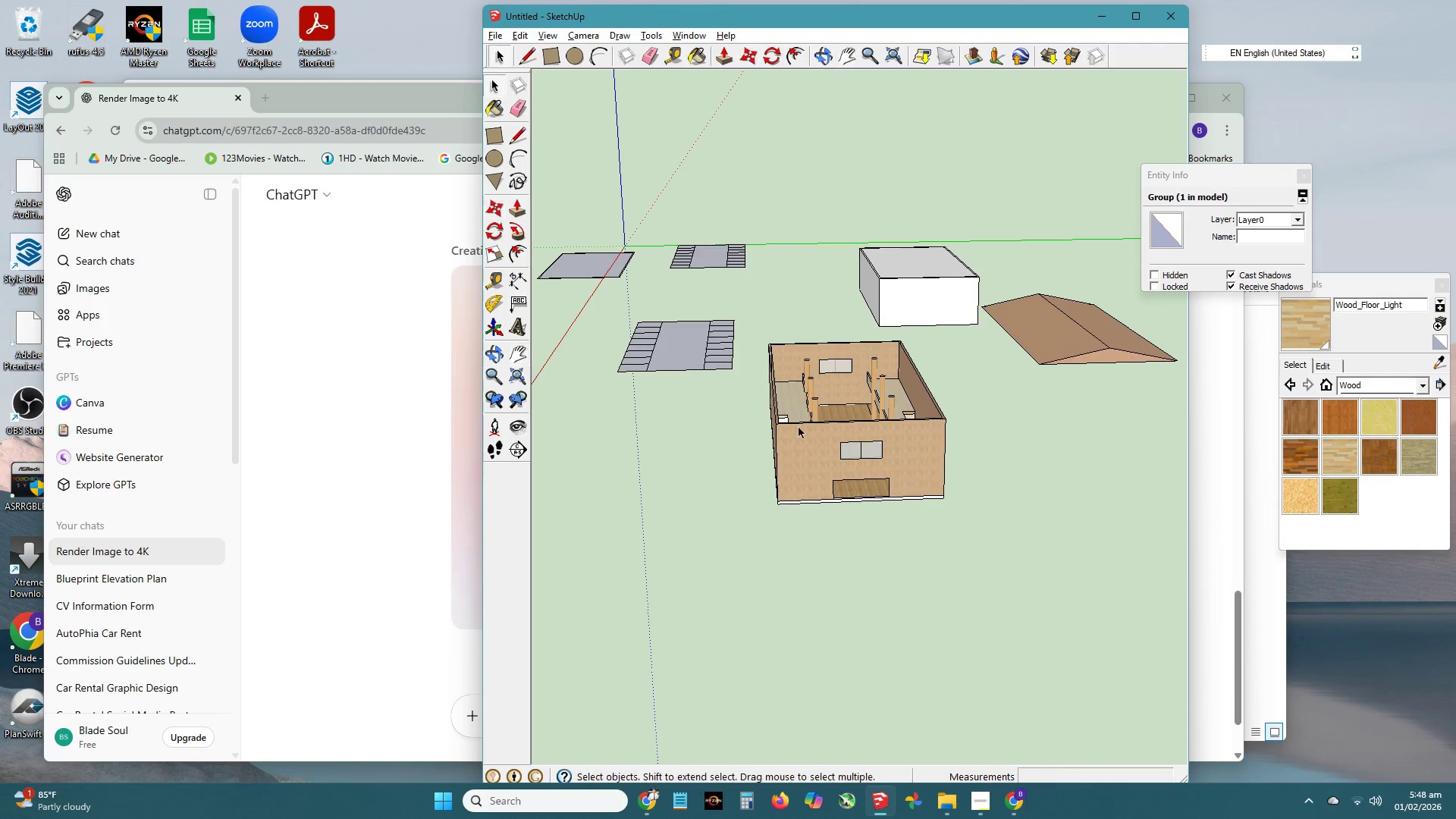 
triple_click([799, 428])
 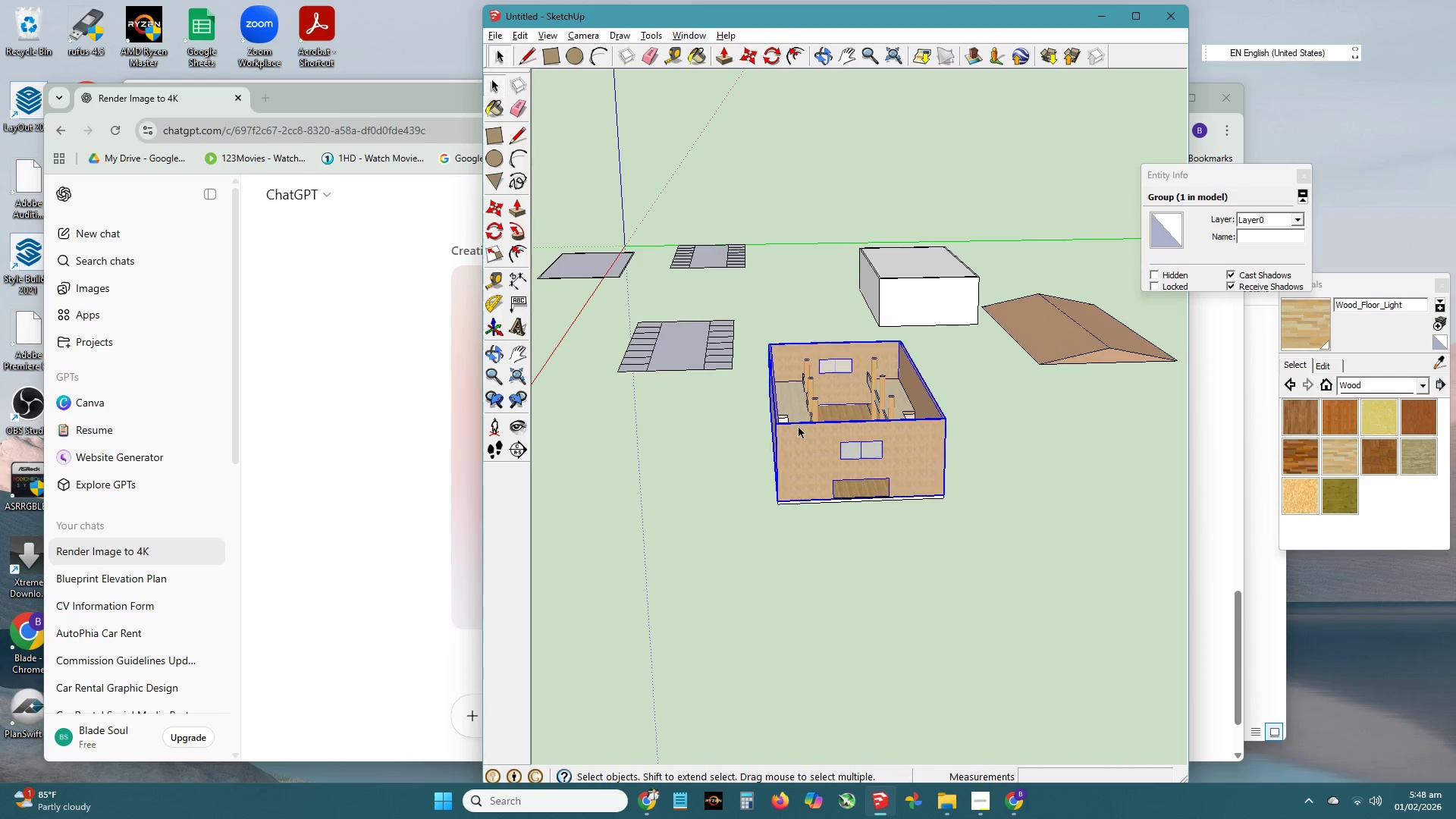 
triple_click([799, 428])
 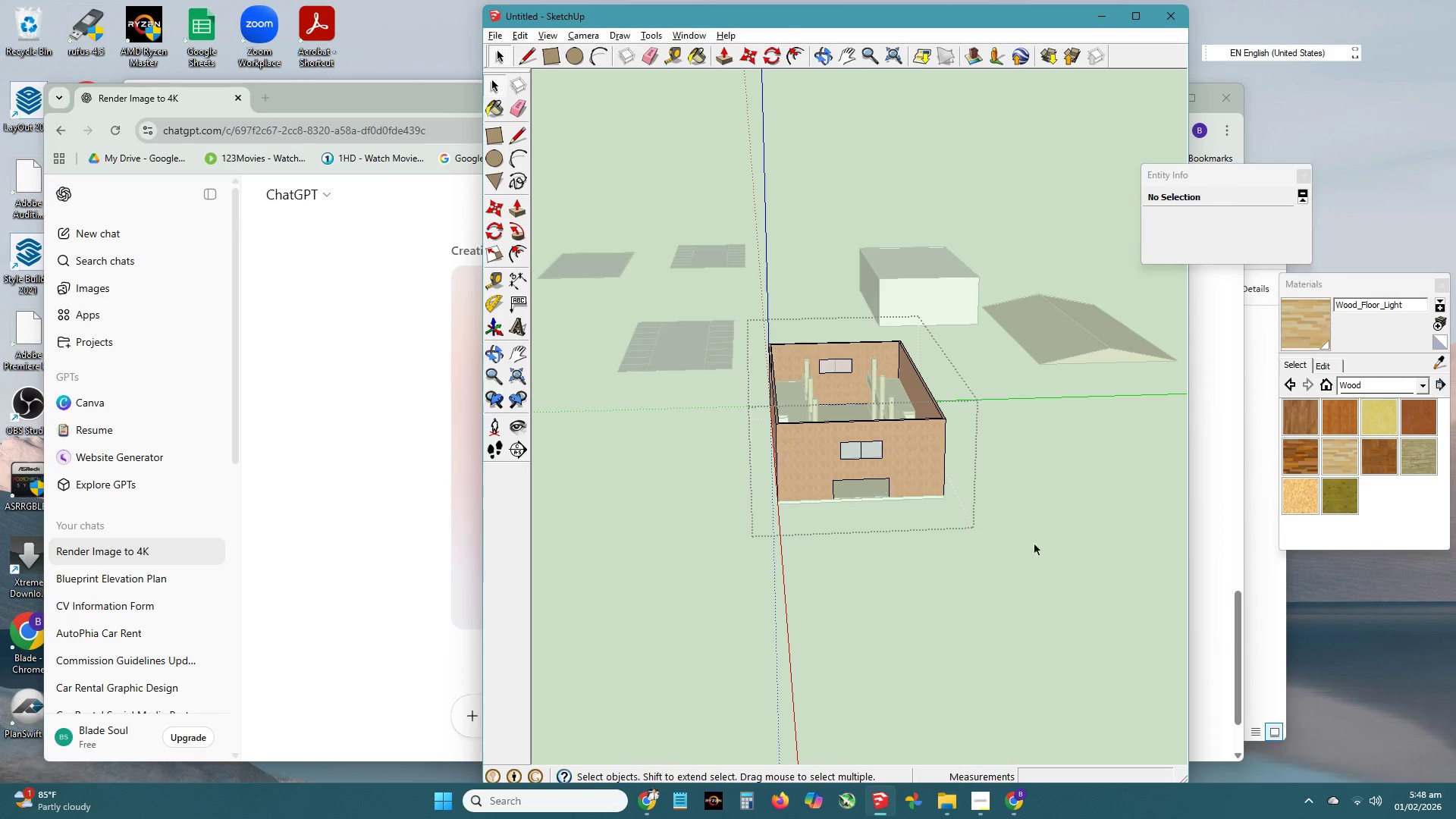 
double_click([893, 460])
 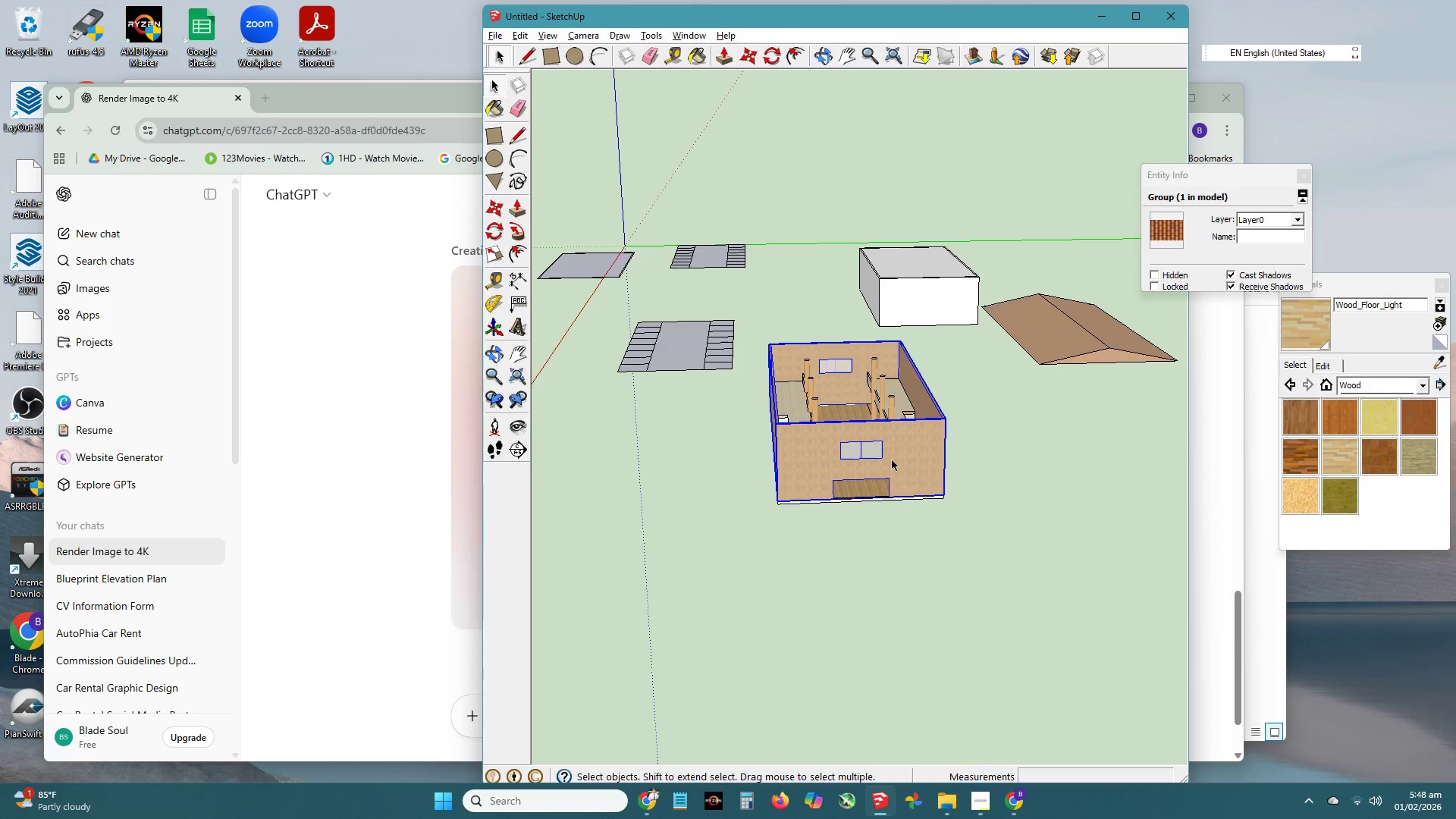 
key(Delete)
 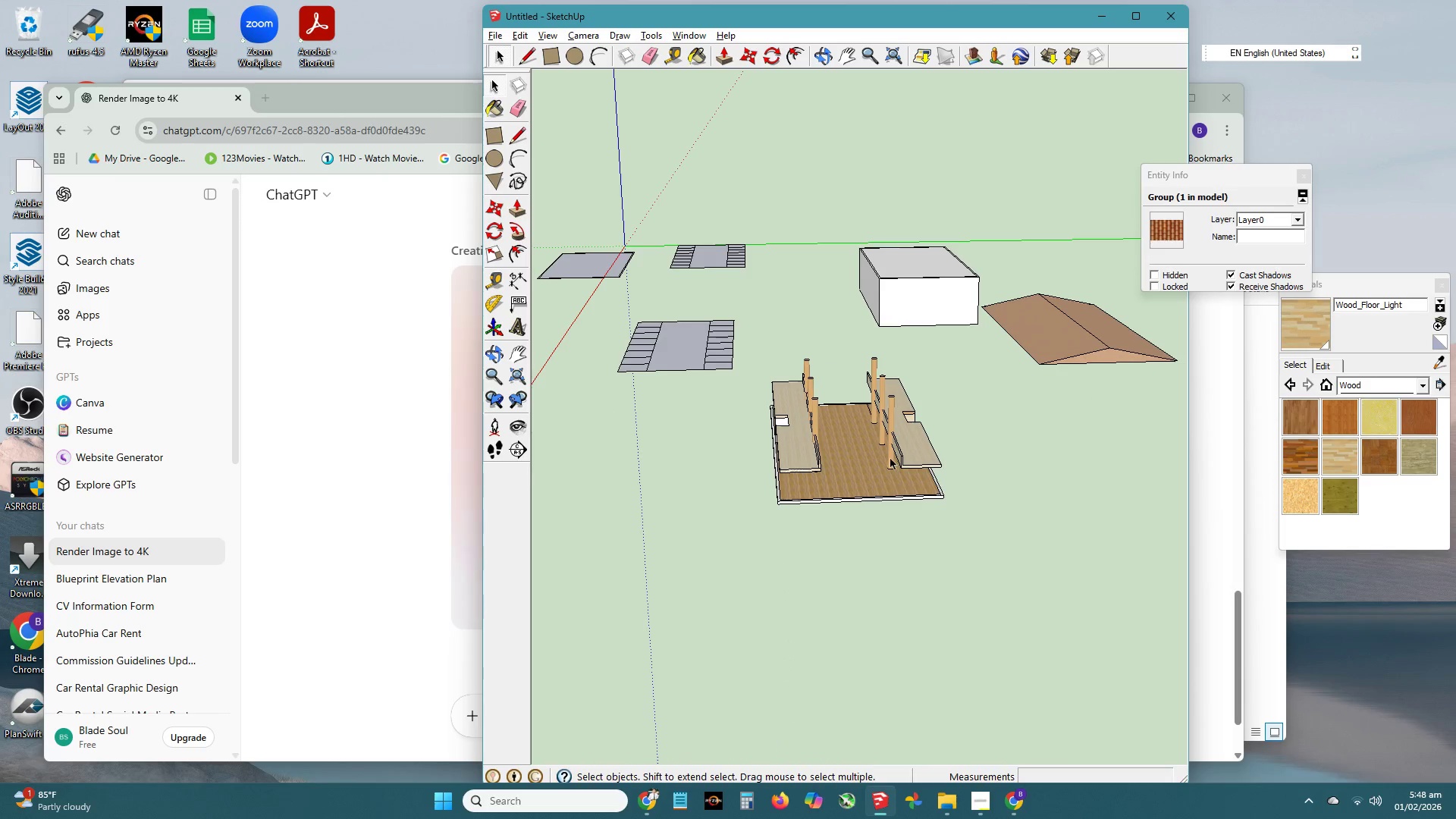 
left_click([890, 458])
 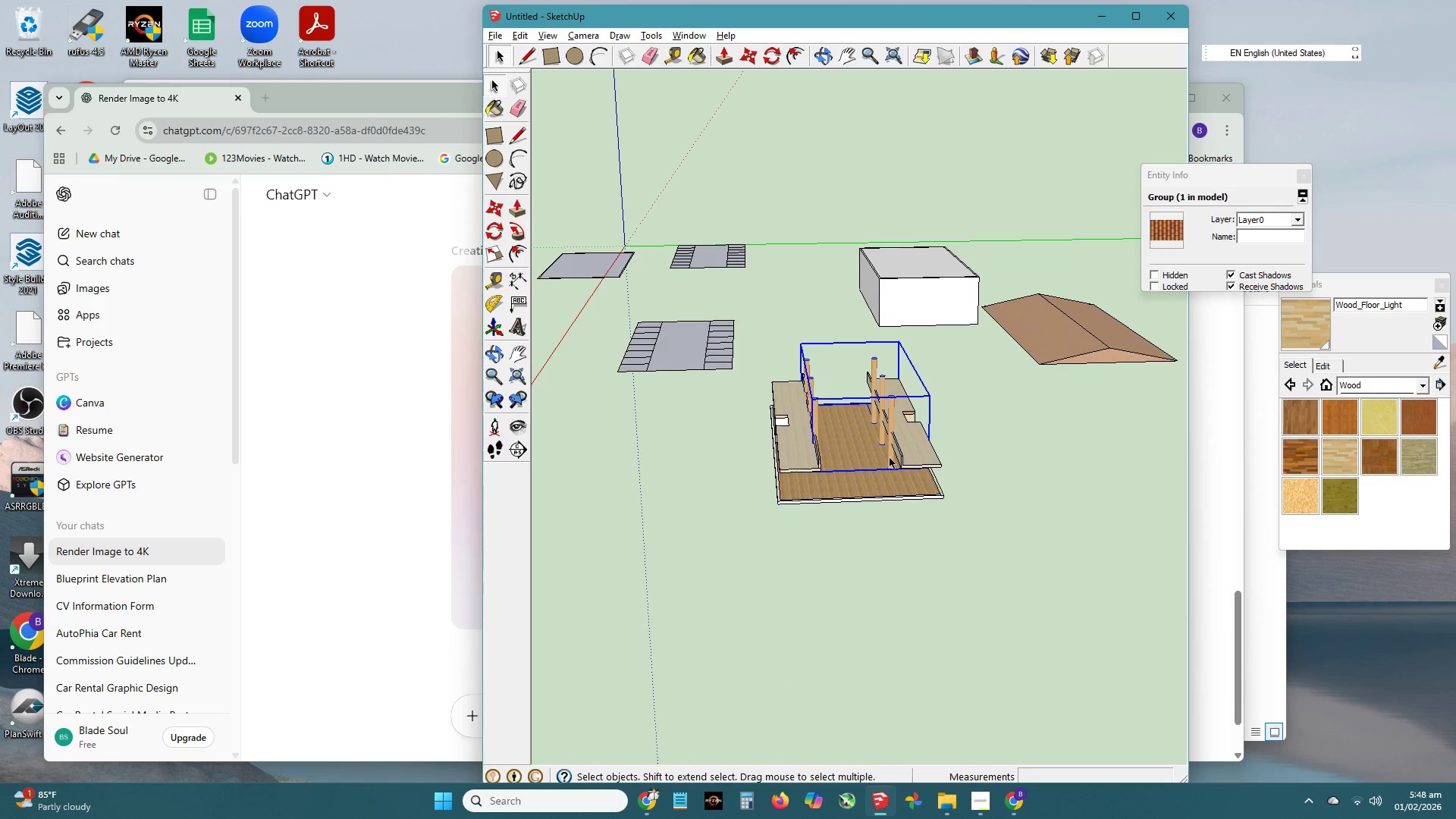 
key(Delete)
 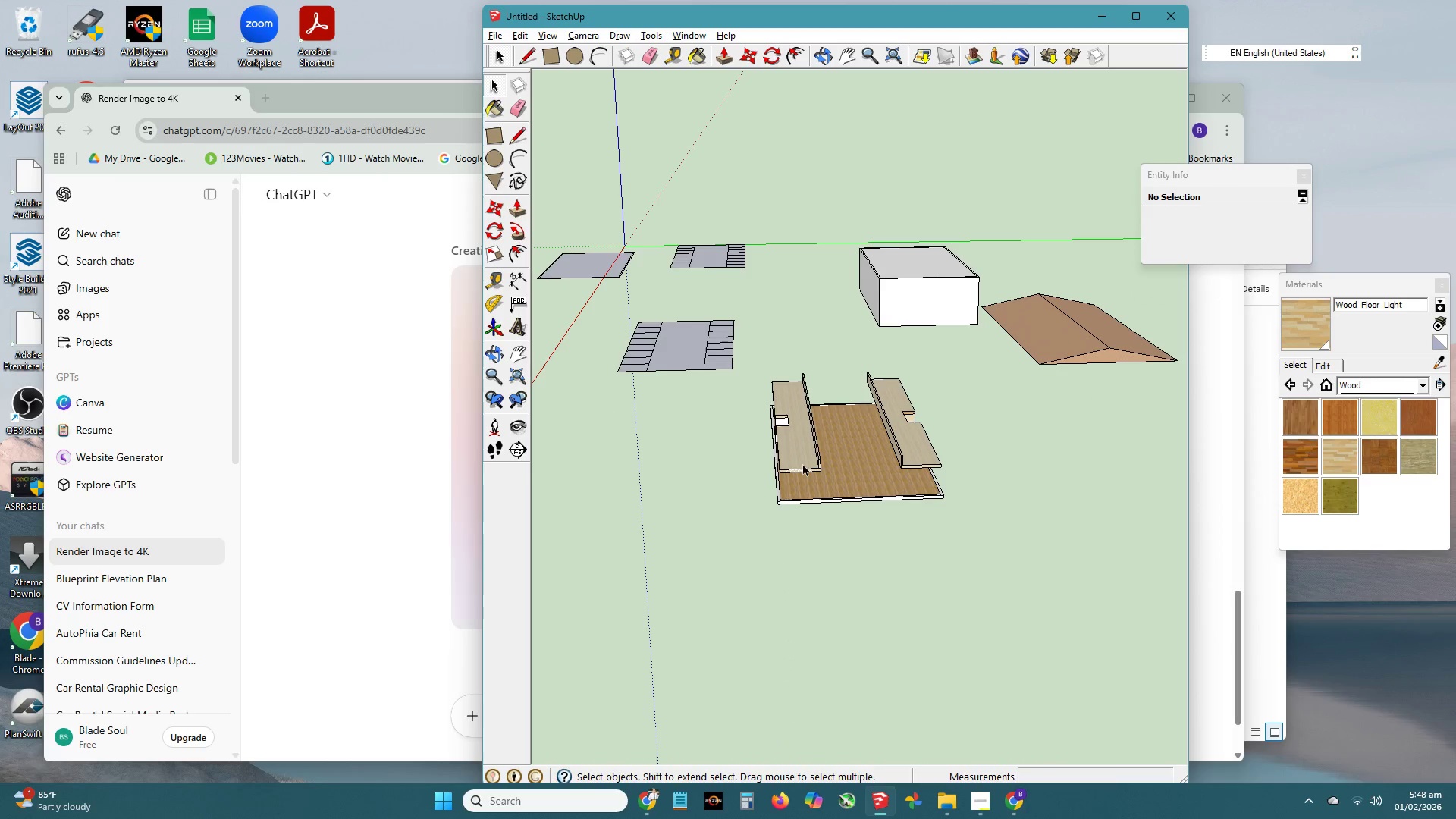 
scroll: coordinate [757, 529], scroll_direction: down, amount: 4.0
 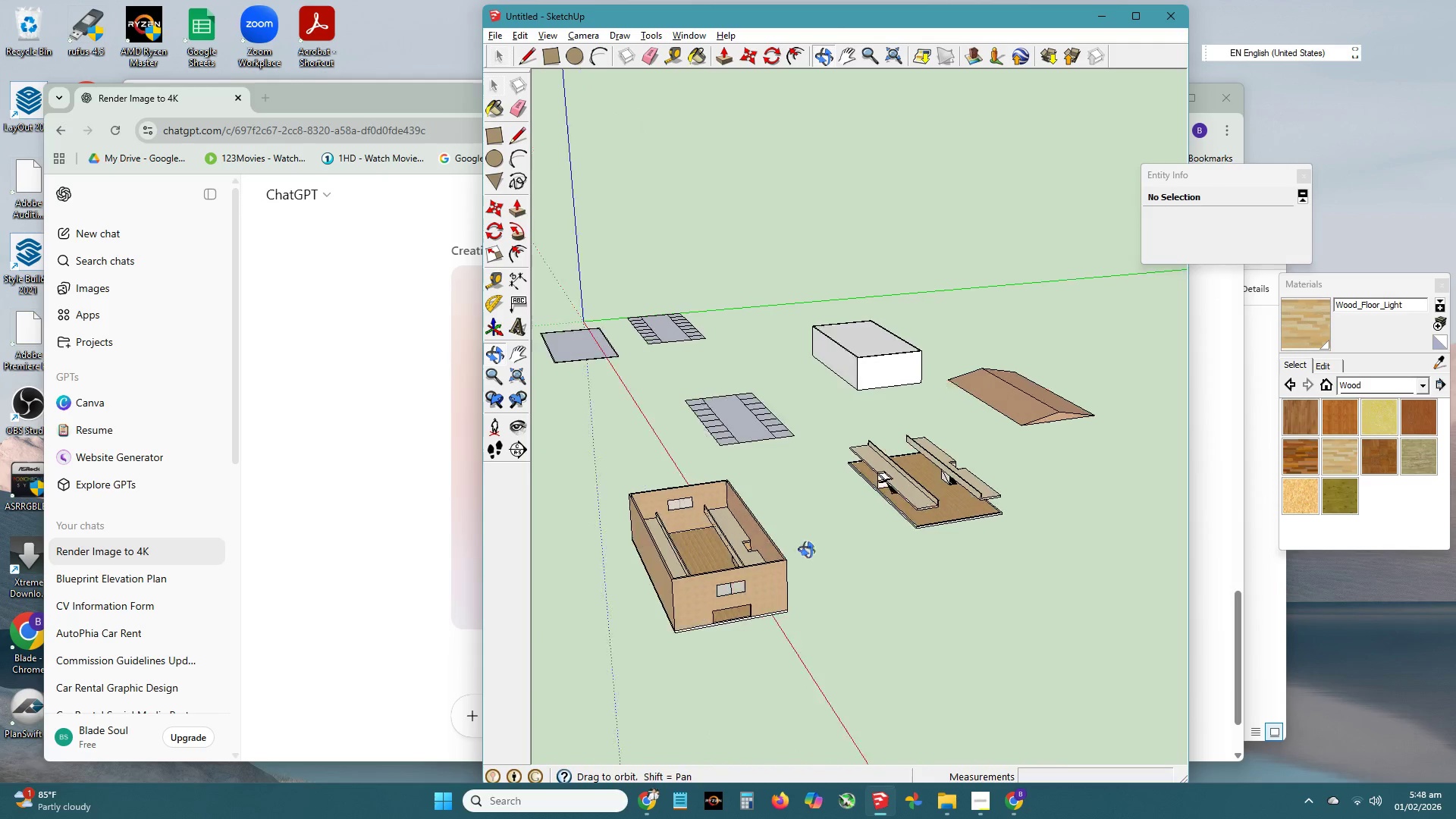 
key(Control+Z)
 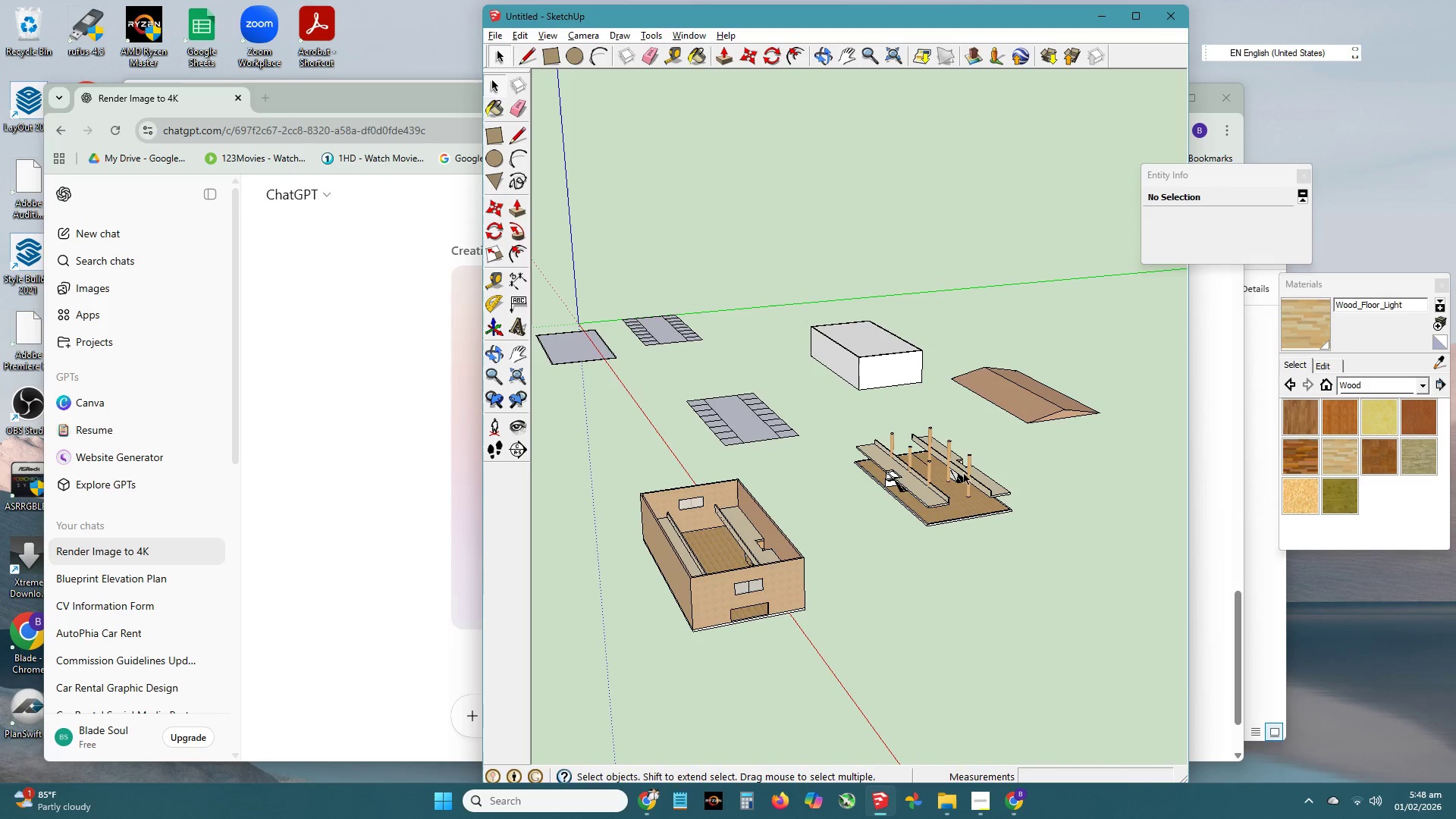 
left_click([971, 462])
 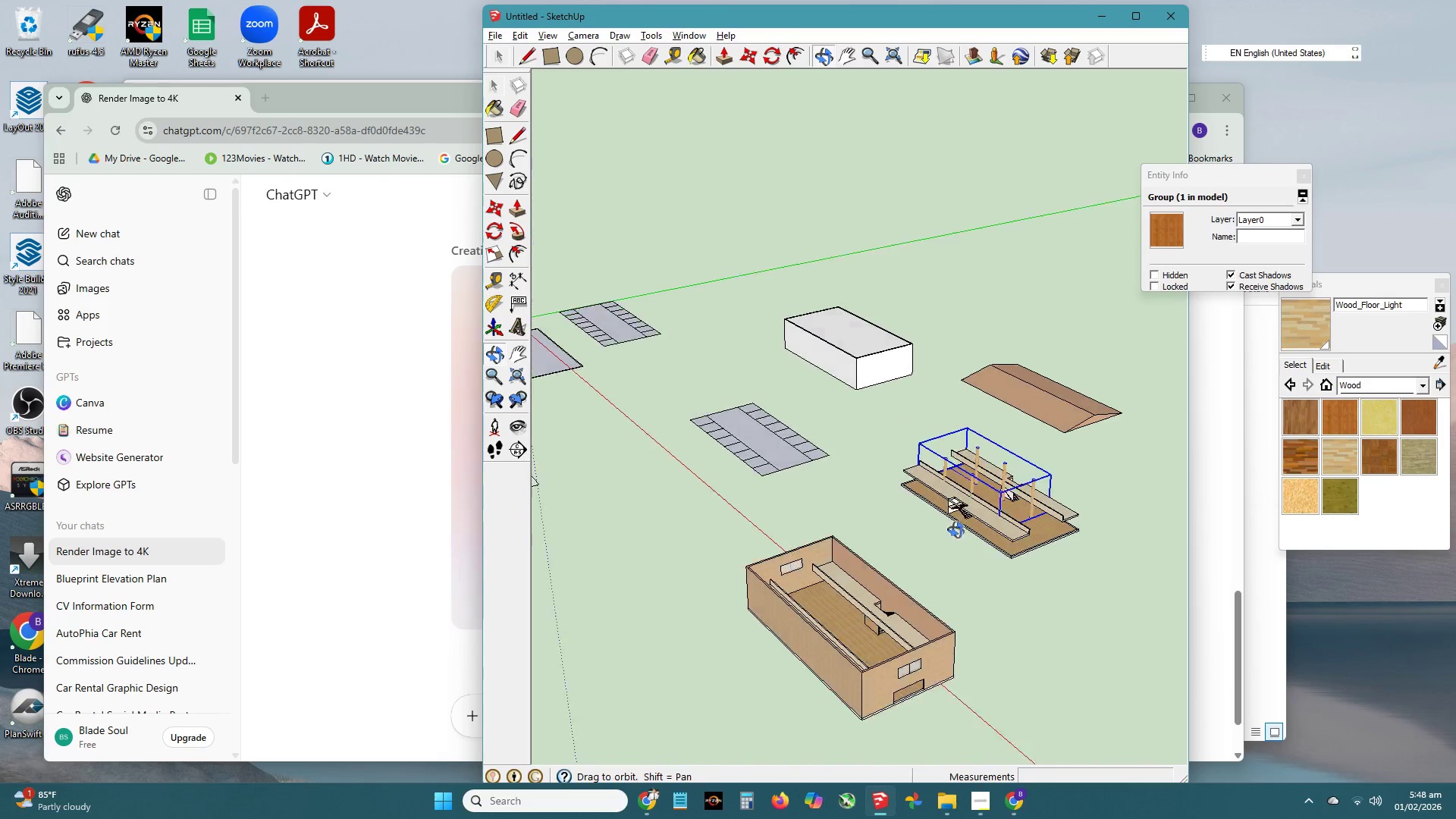 
key(M)
 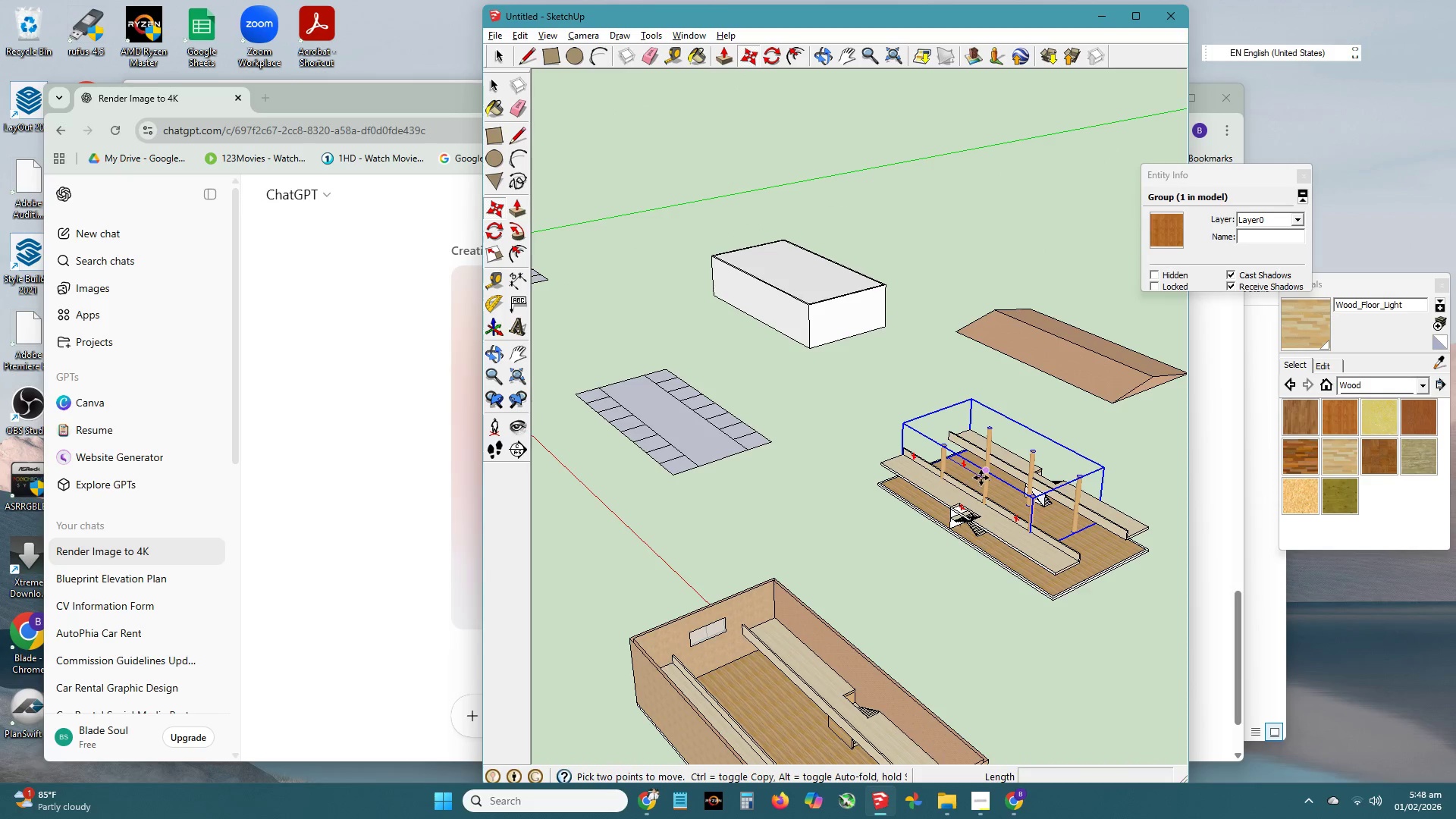 
scroll: coordinate [980, 501], scroll_direction: up, amount: 4.0
 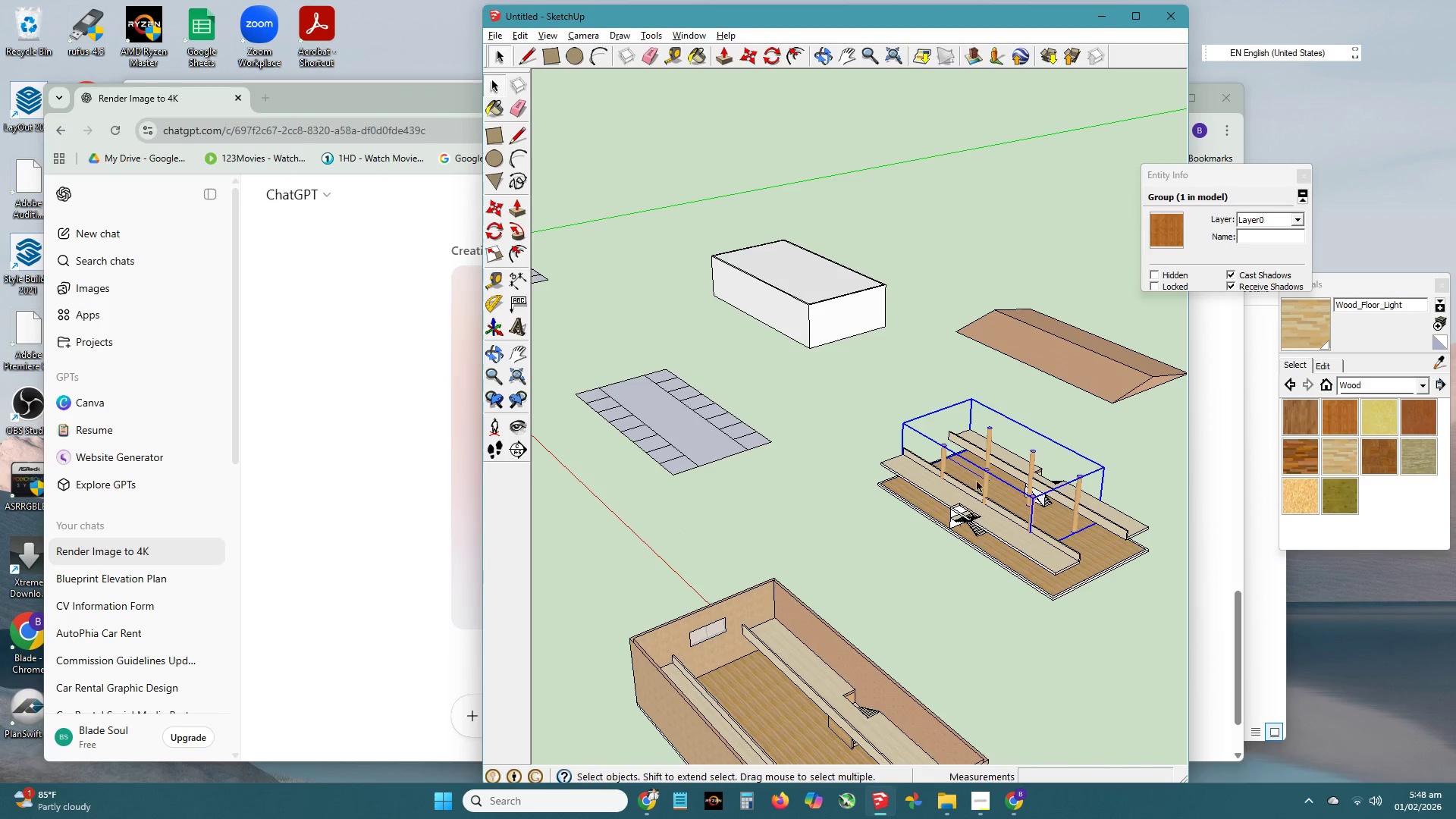 
left_click([981, 478])
 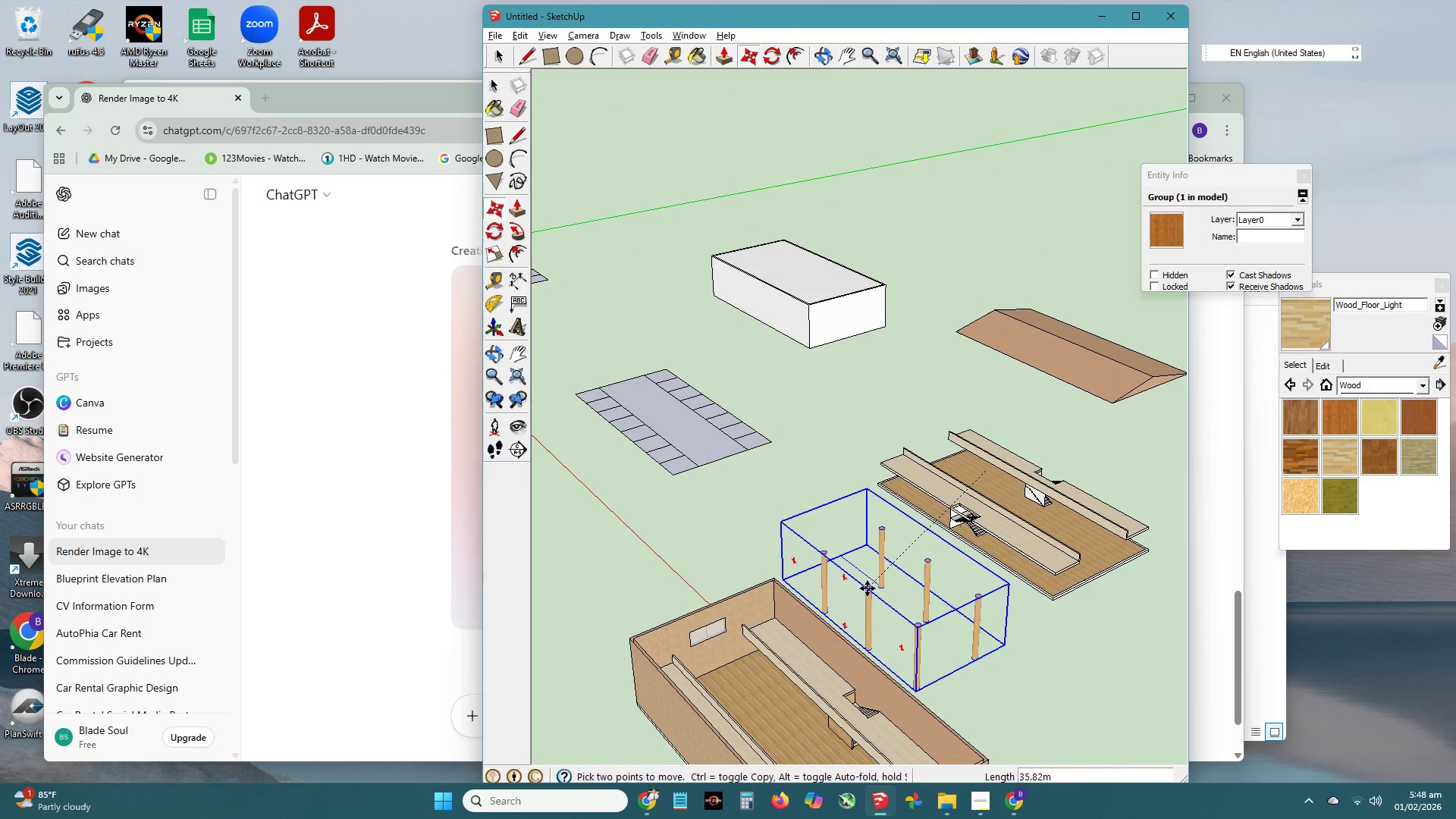 
left_click([896, 578])
 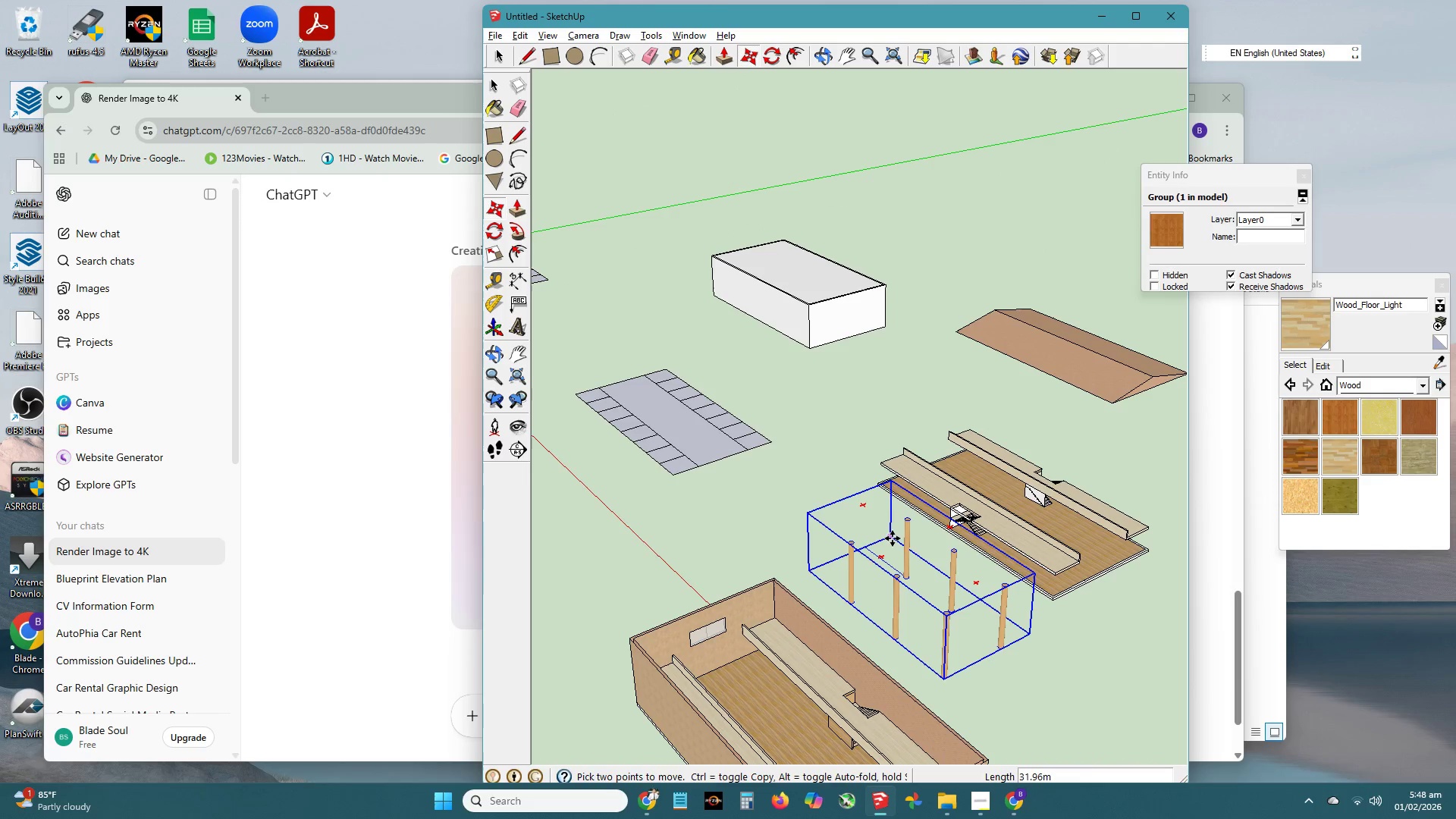 
left_click([893, 538])
 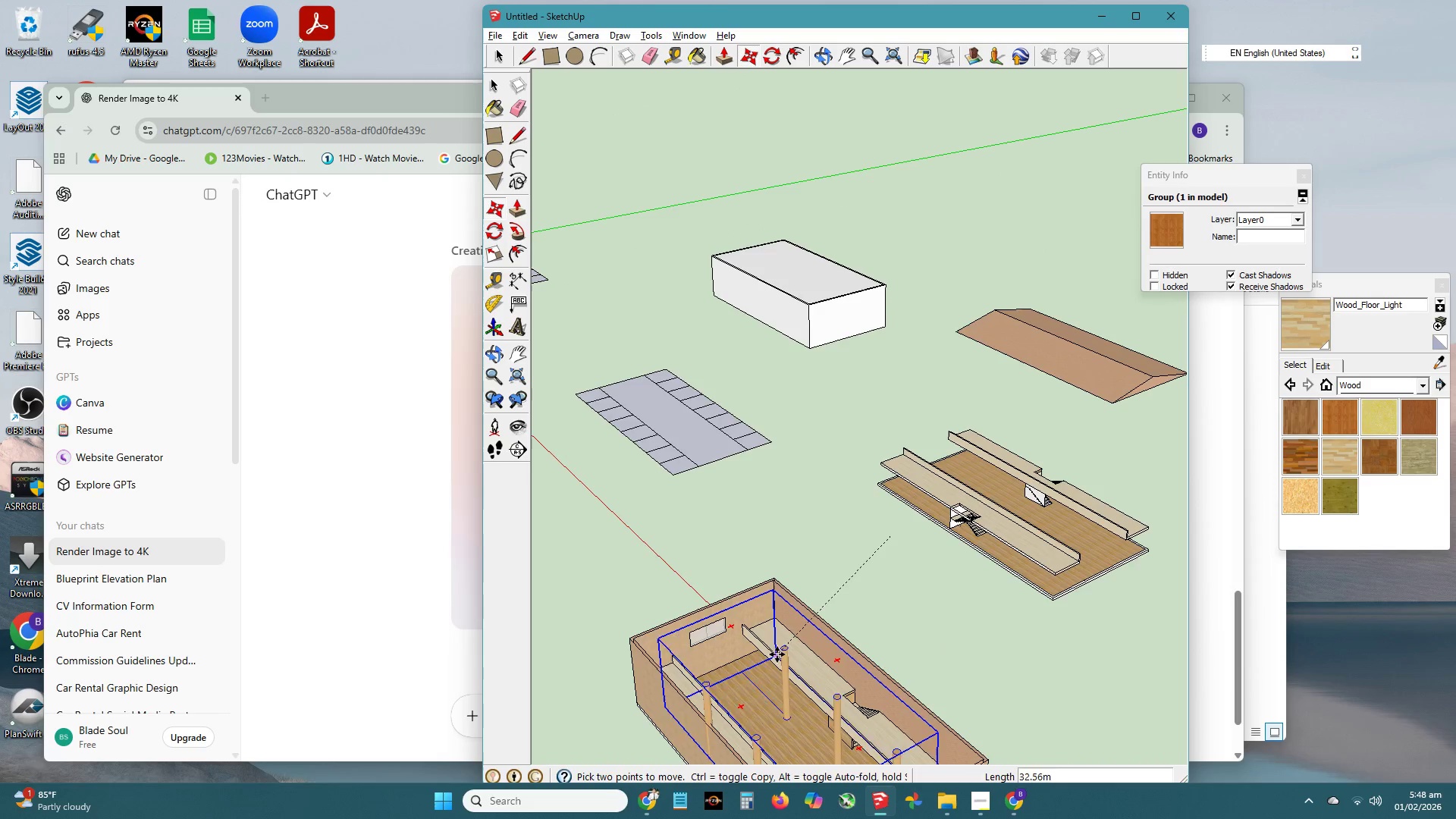 
scroll: coordinate [771, 654], scroll_direction: up, amount: 10.0
 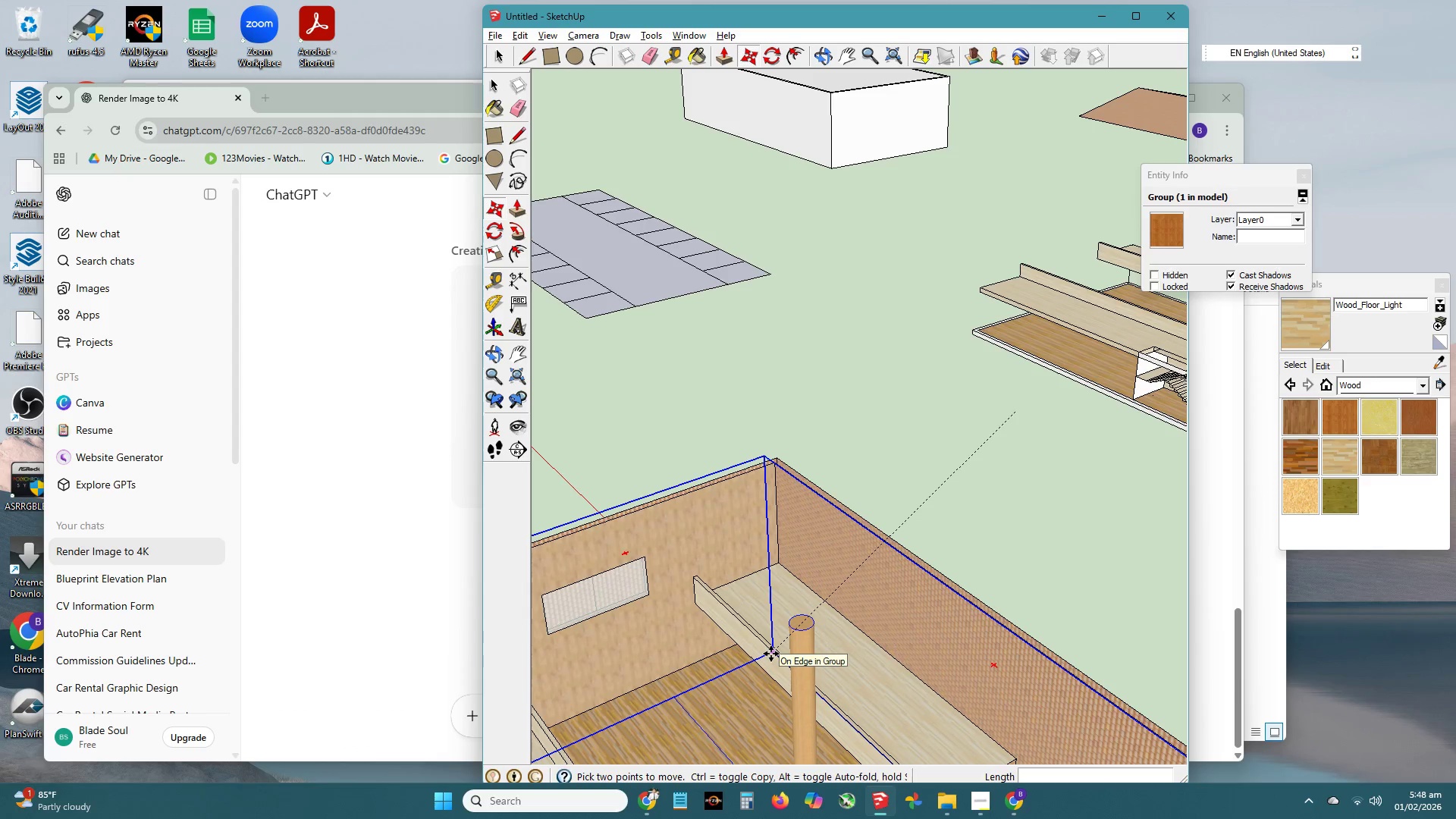 
key(K)
 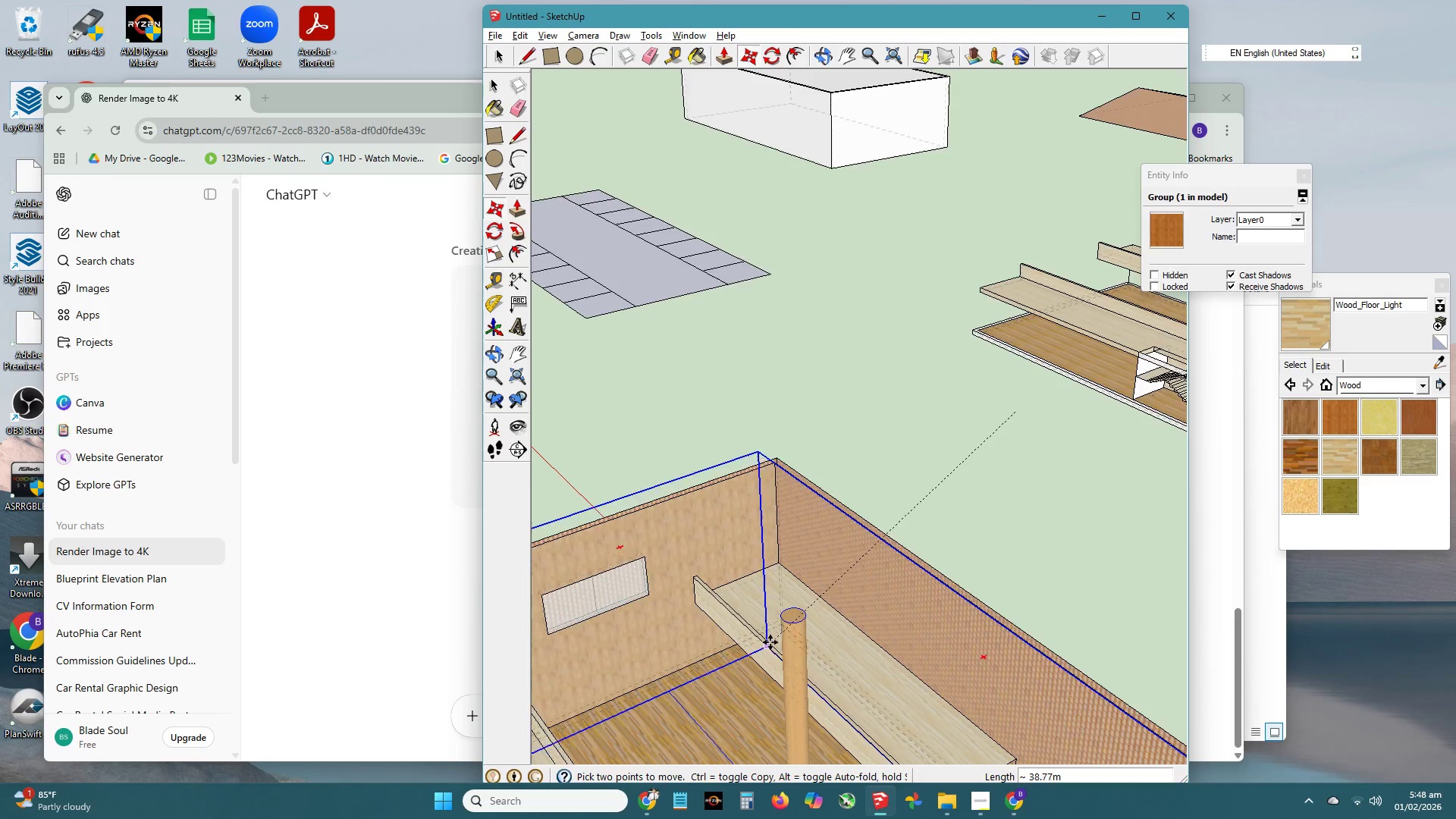 
scroll: coordinate [841, 542], scroll_direction: up, amount: 15.0
 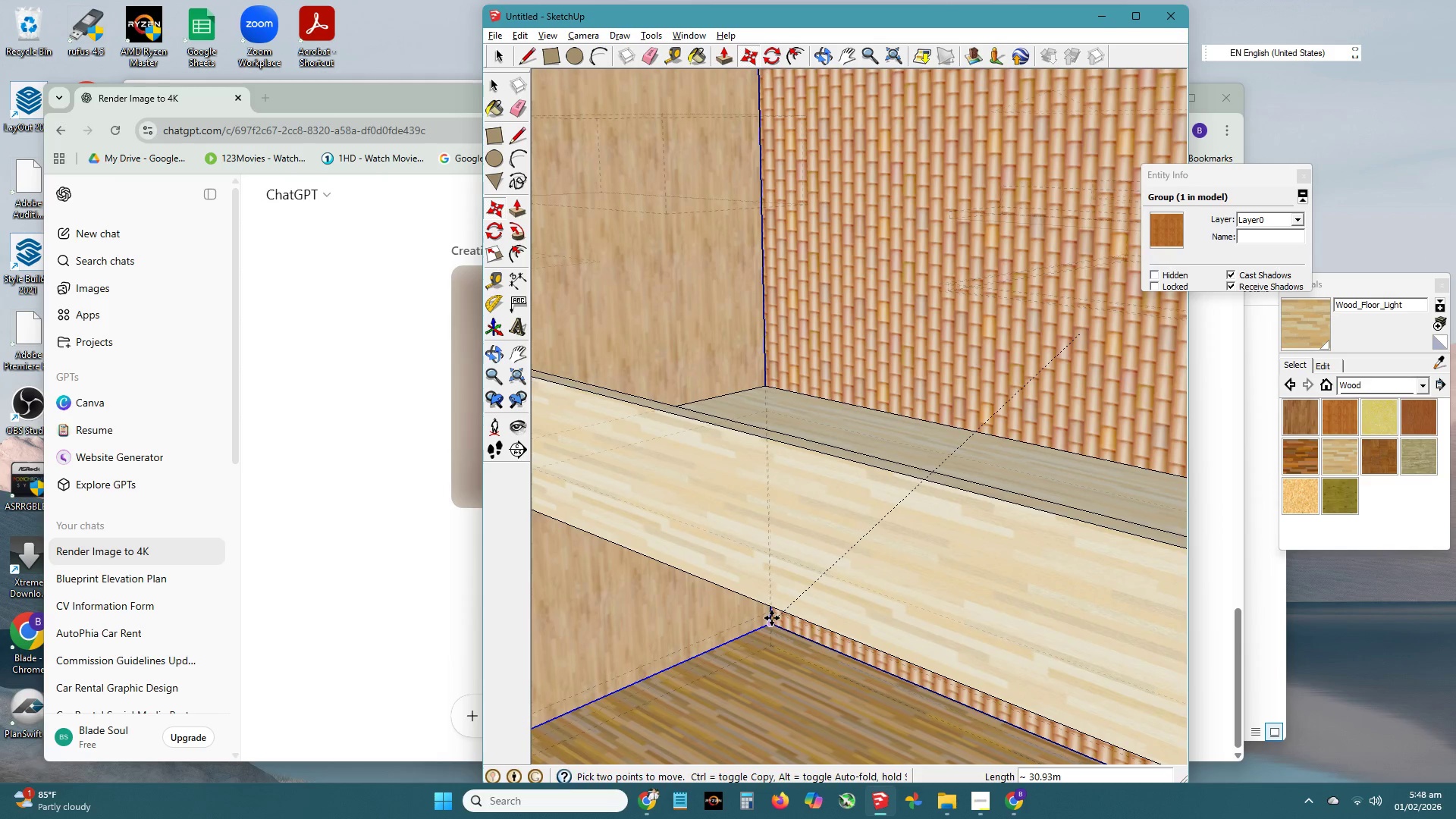 
left_click([771, 619])
 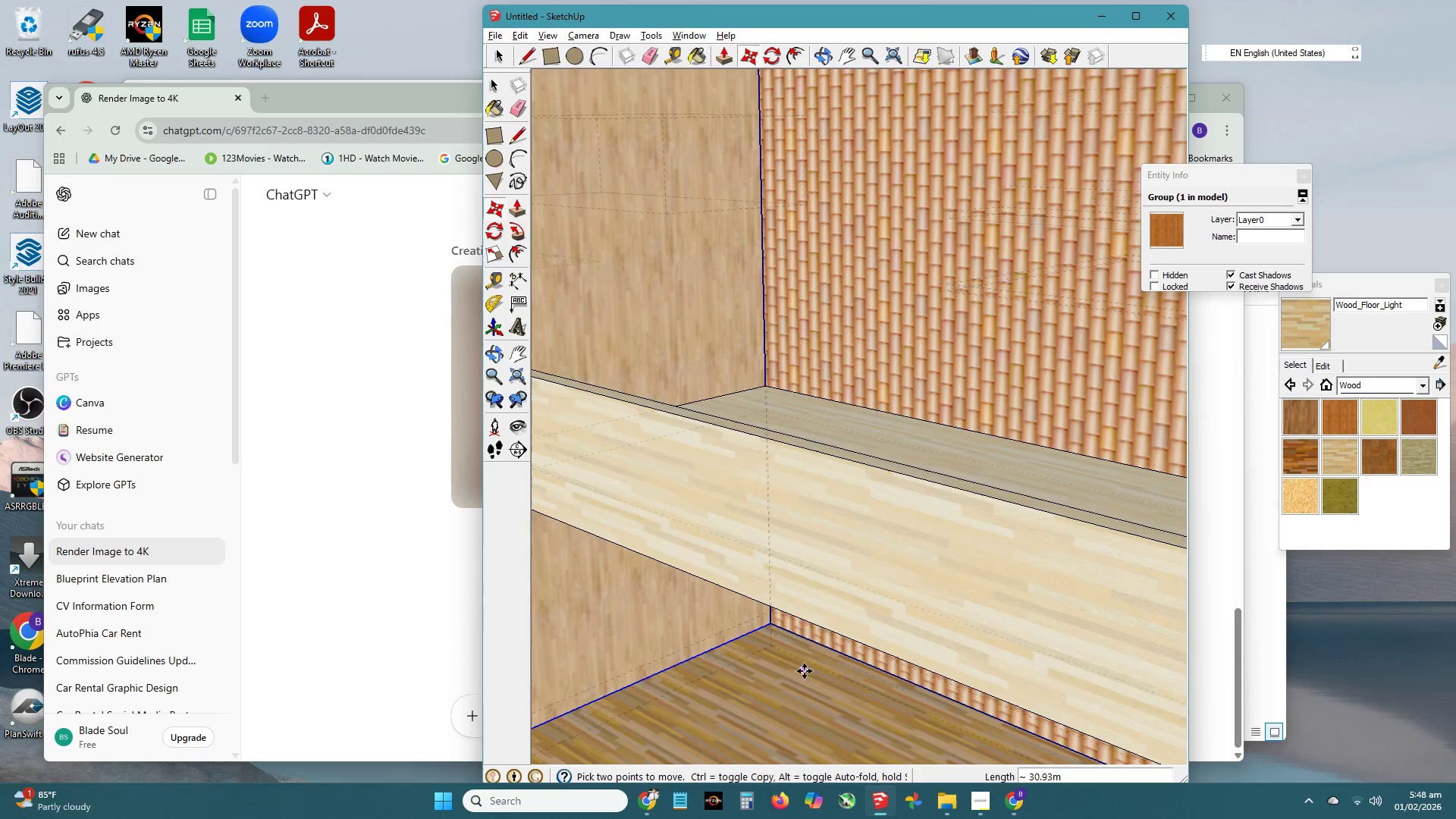 
scroll: coordinate [770, 637], scroll_direction: down, amount: 21.0
 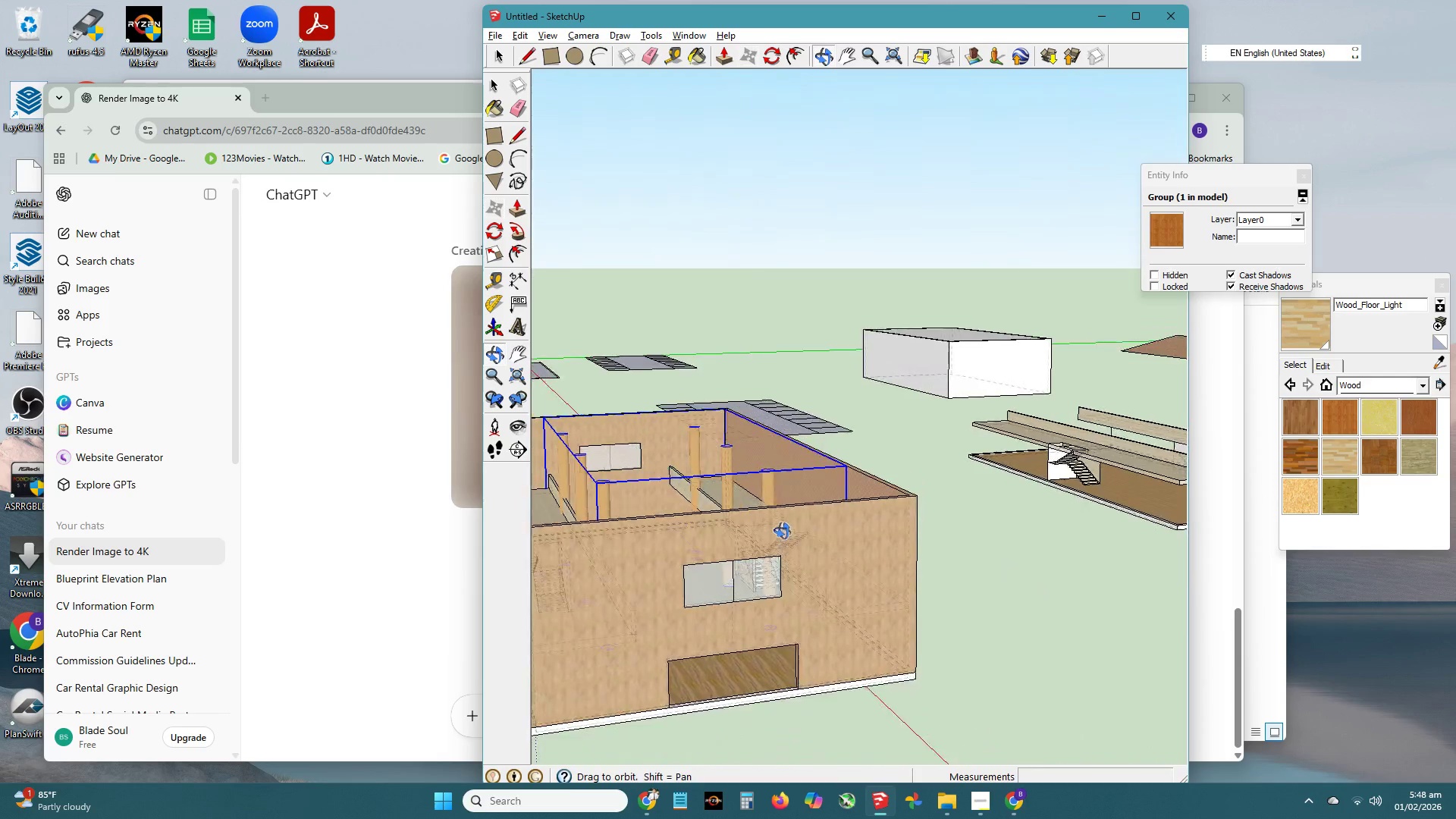 
key(Space)
 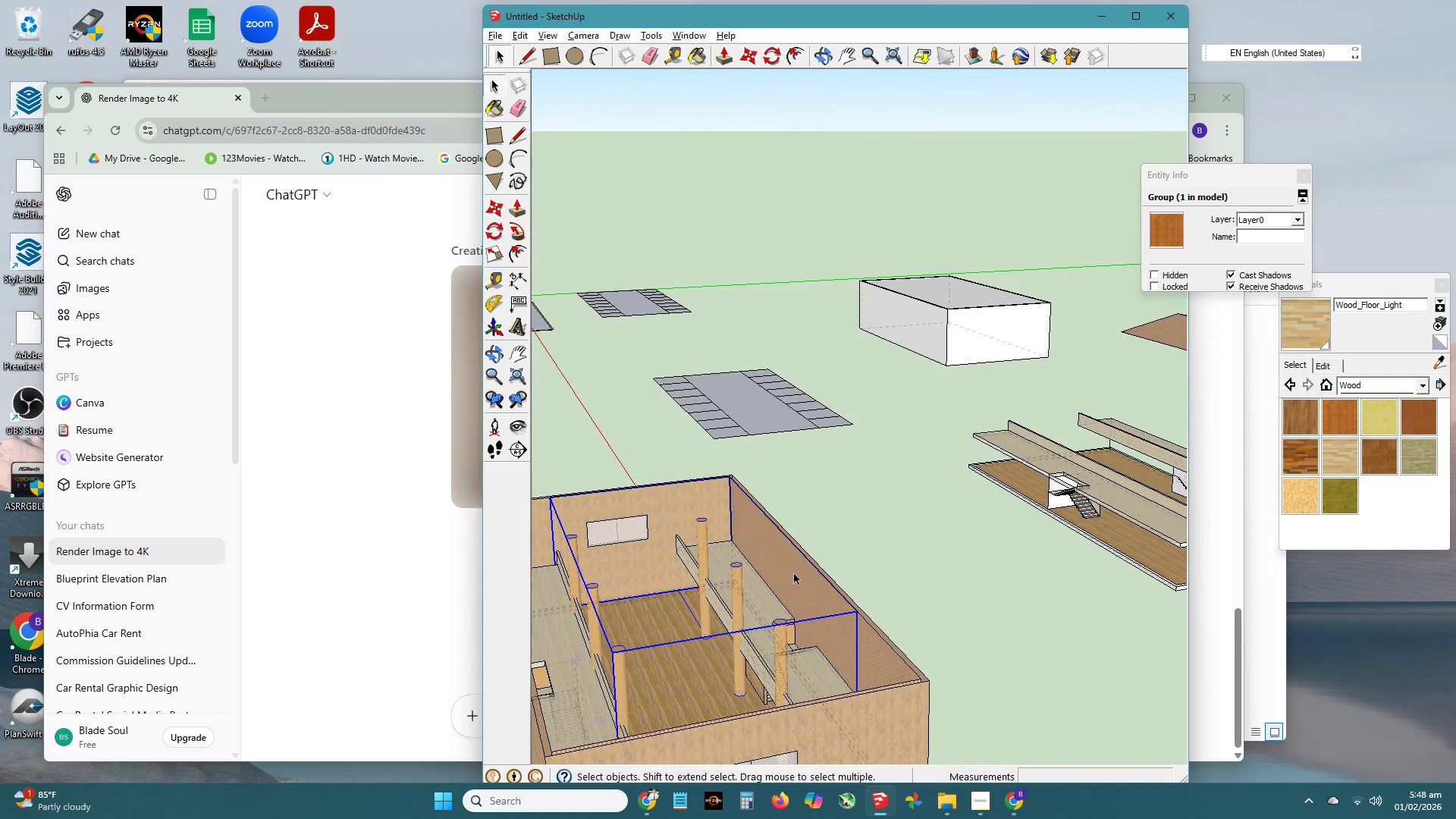 
left_click([795, 574])
 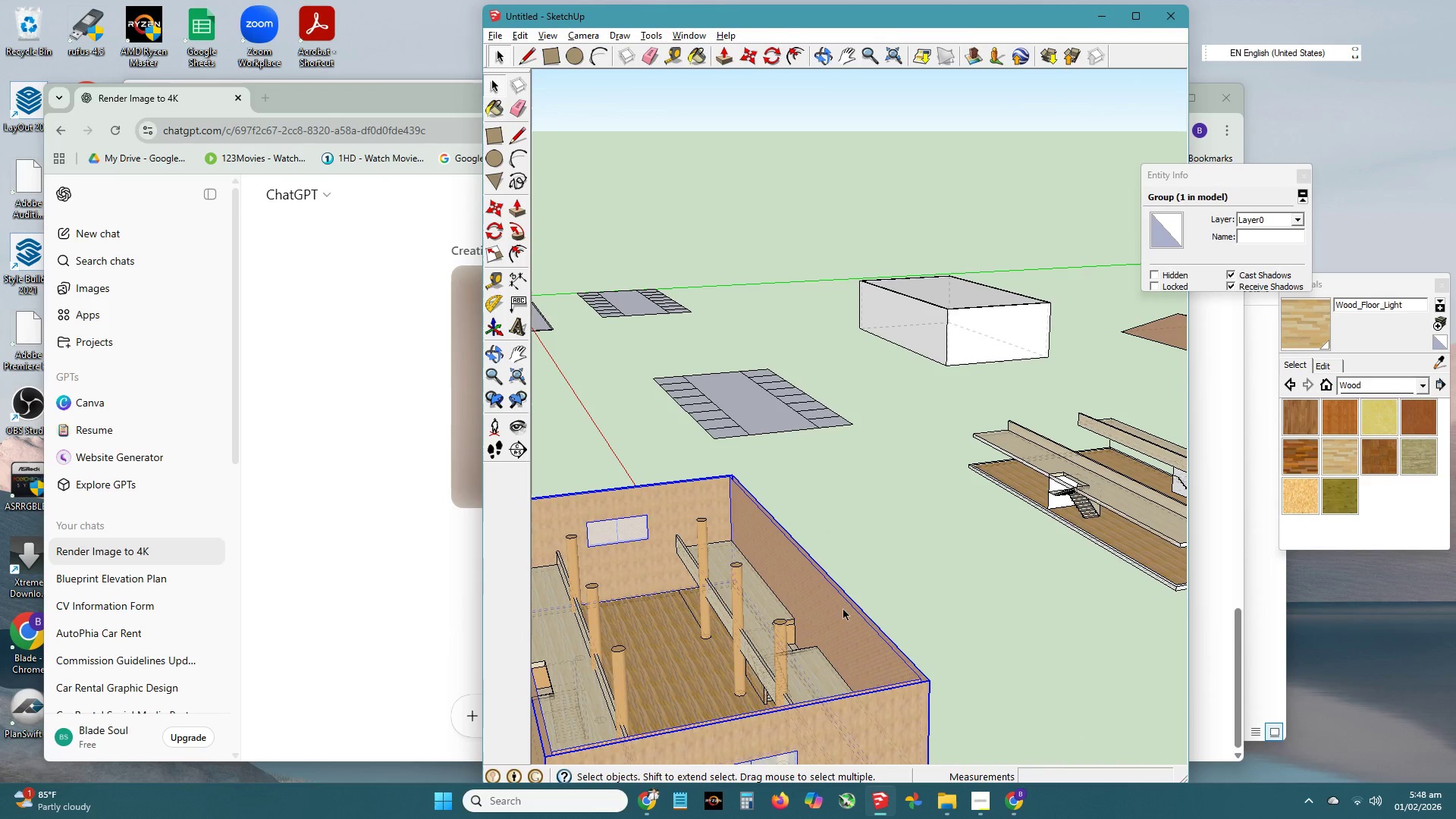 
double_click([844, 610])
 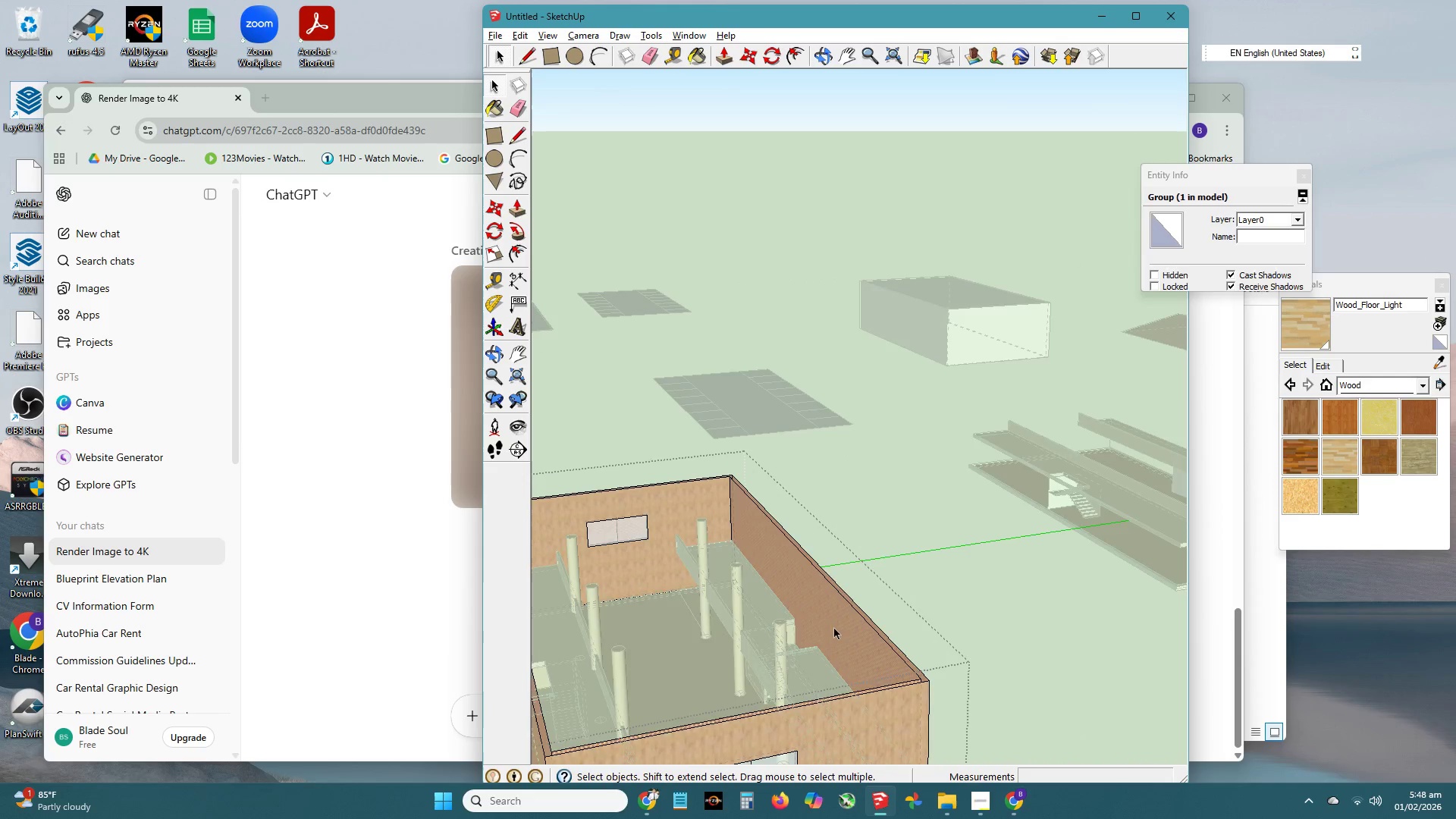 
double_click([837, 623])
 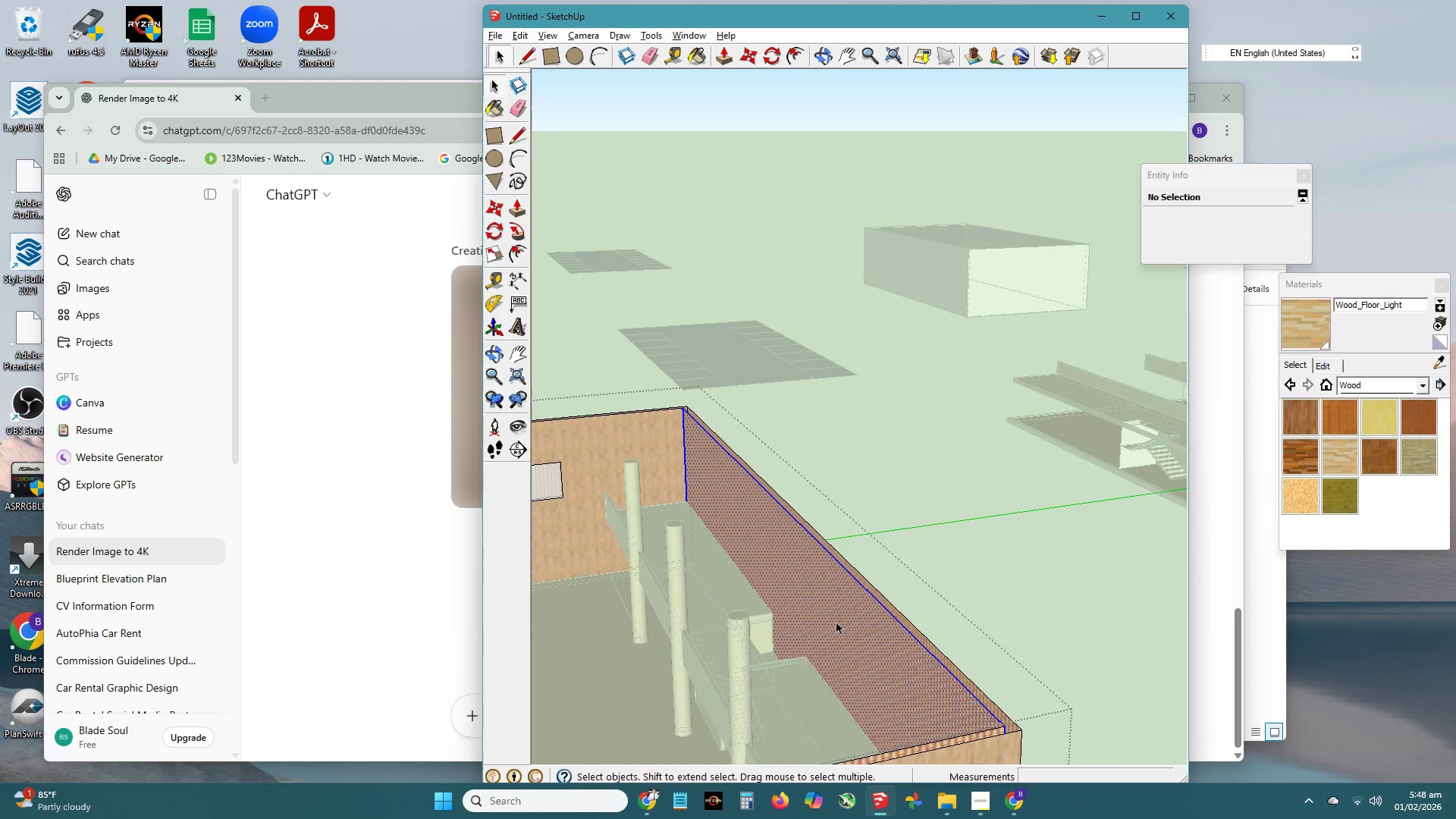 
scroll: coordinate [834, 630], scroll_direction: up, amount: 5.0
 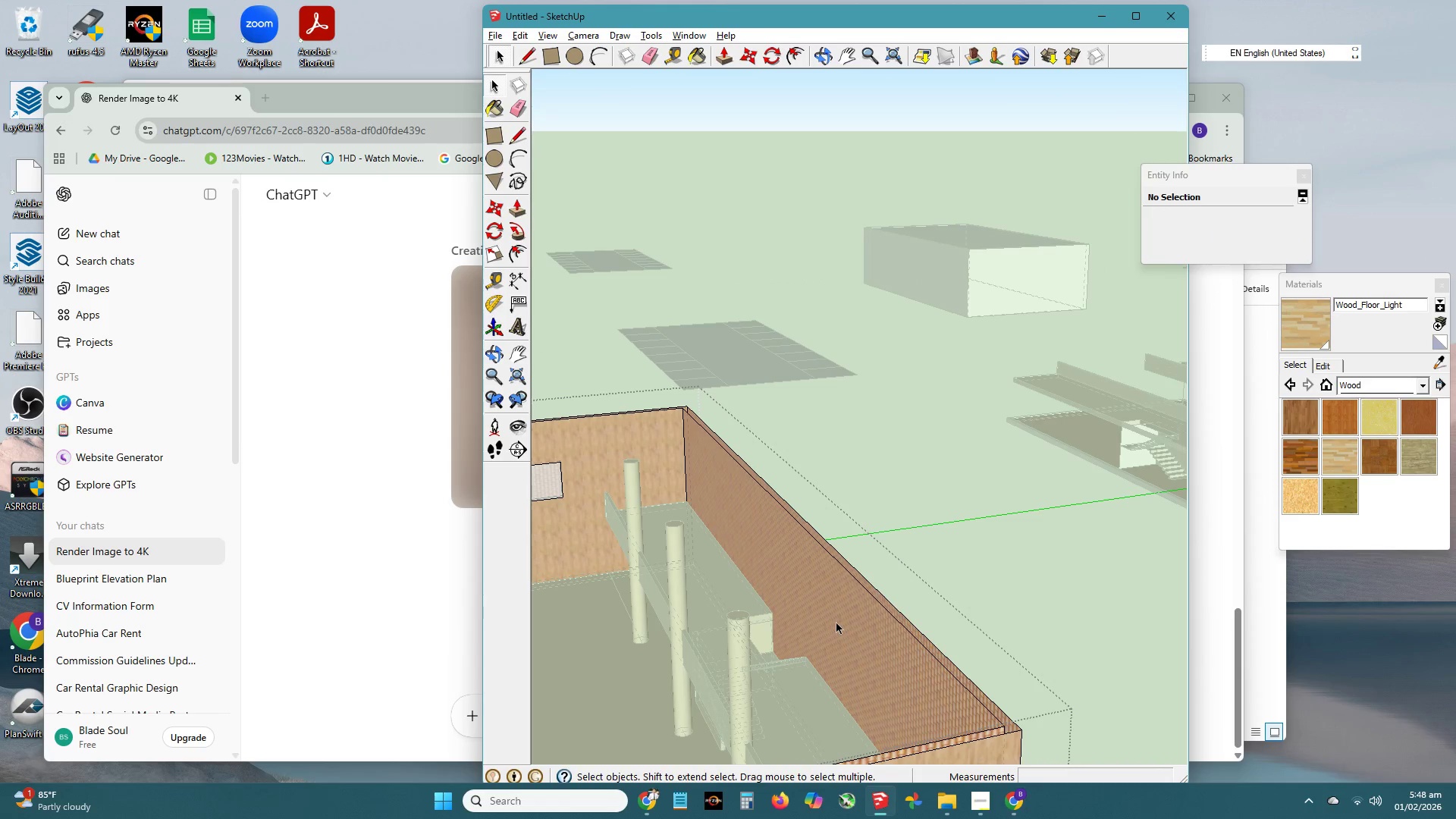 
triple_click([837, 623])
 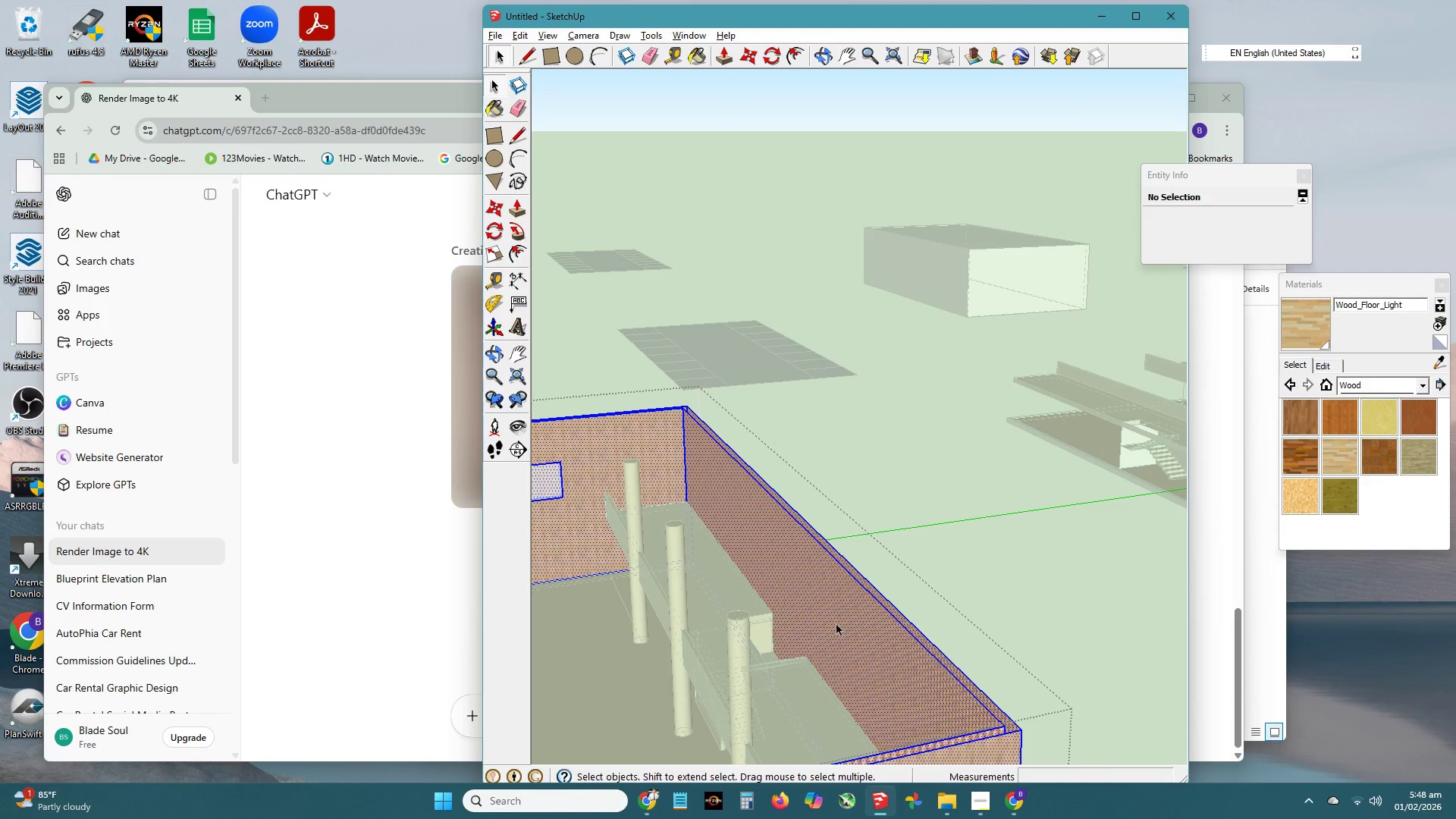 
left_click([985, 612])
 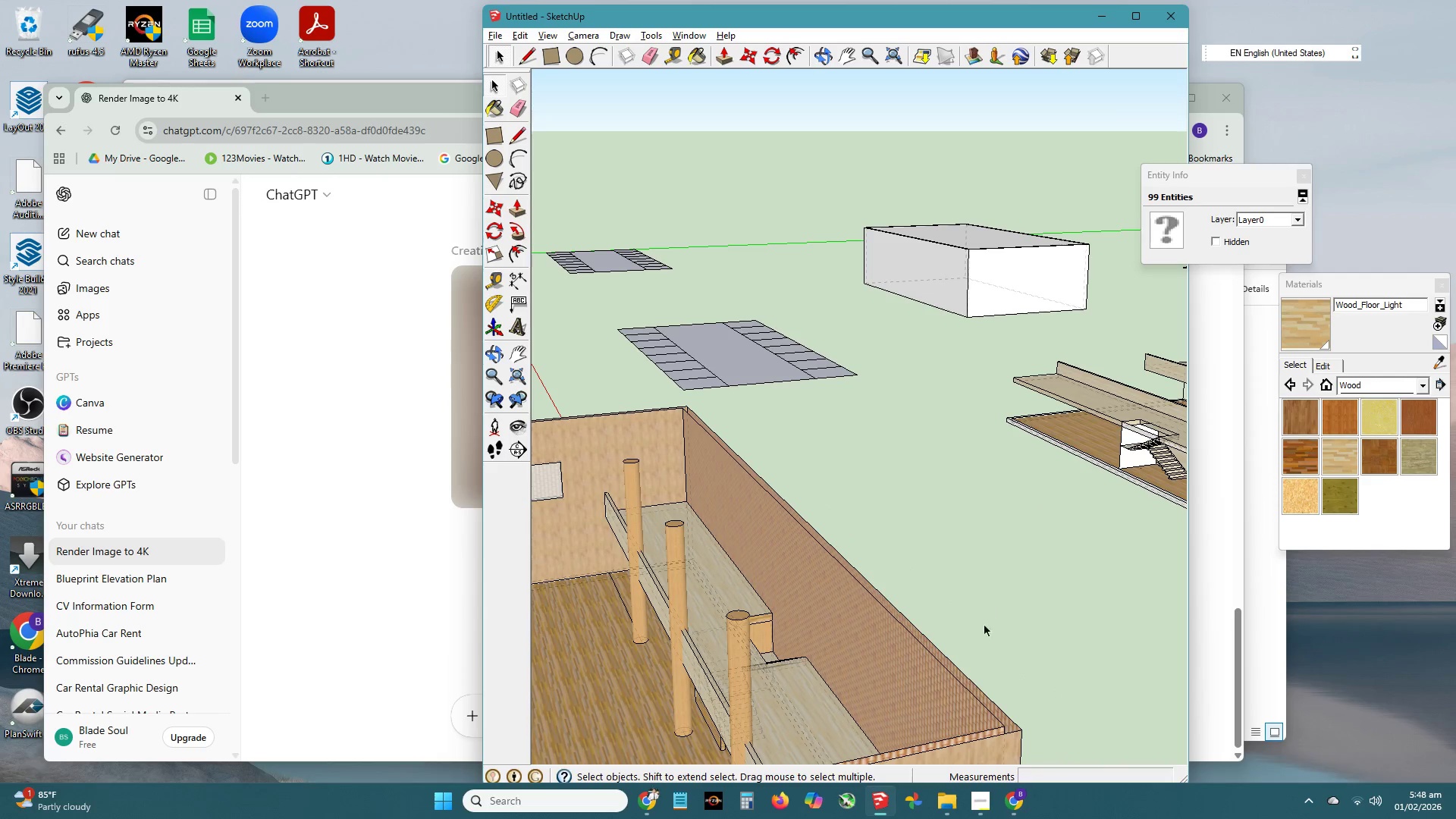 
scroll: coordinate [984, 639], scroll_direction: down, amount: 5.0
 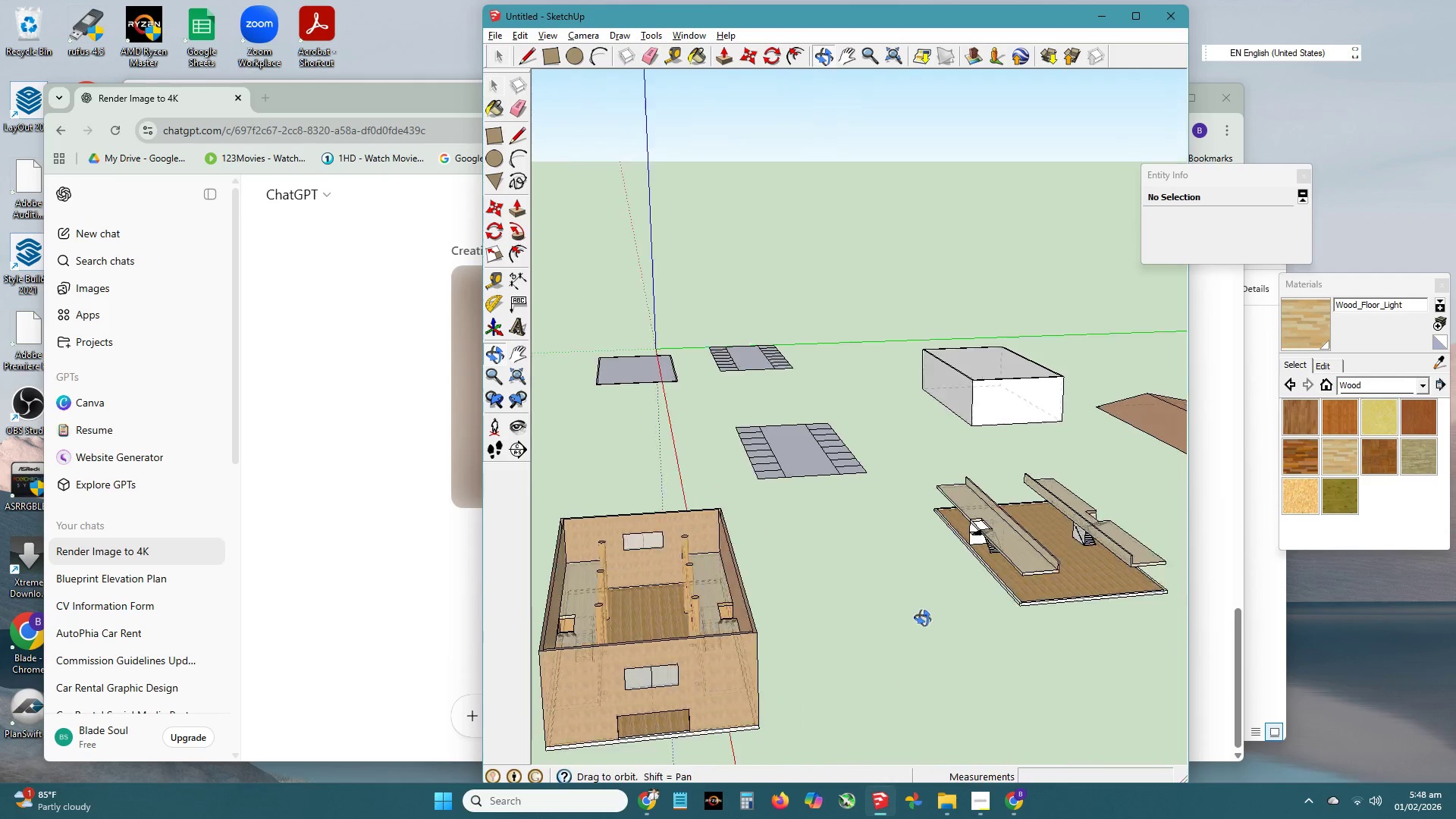 
key(H)
 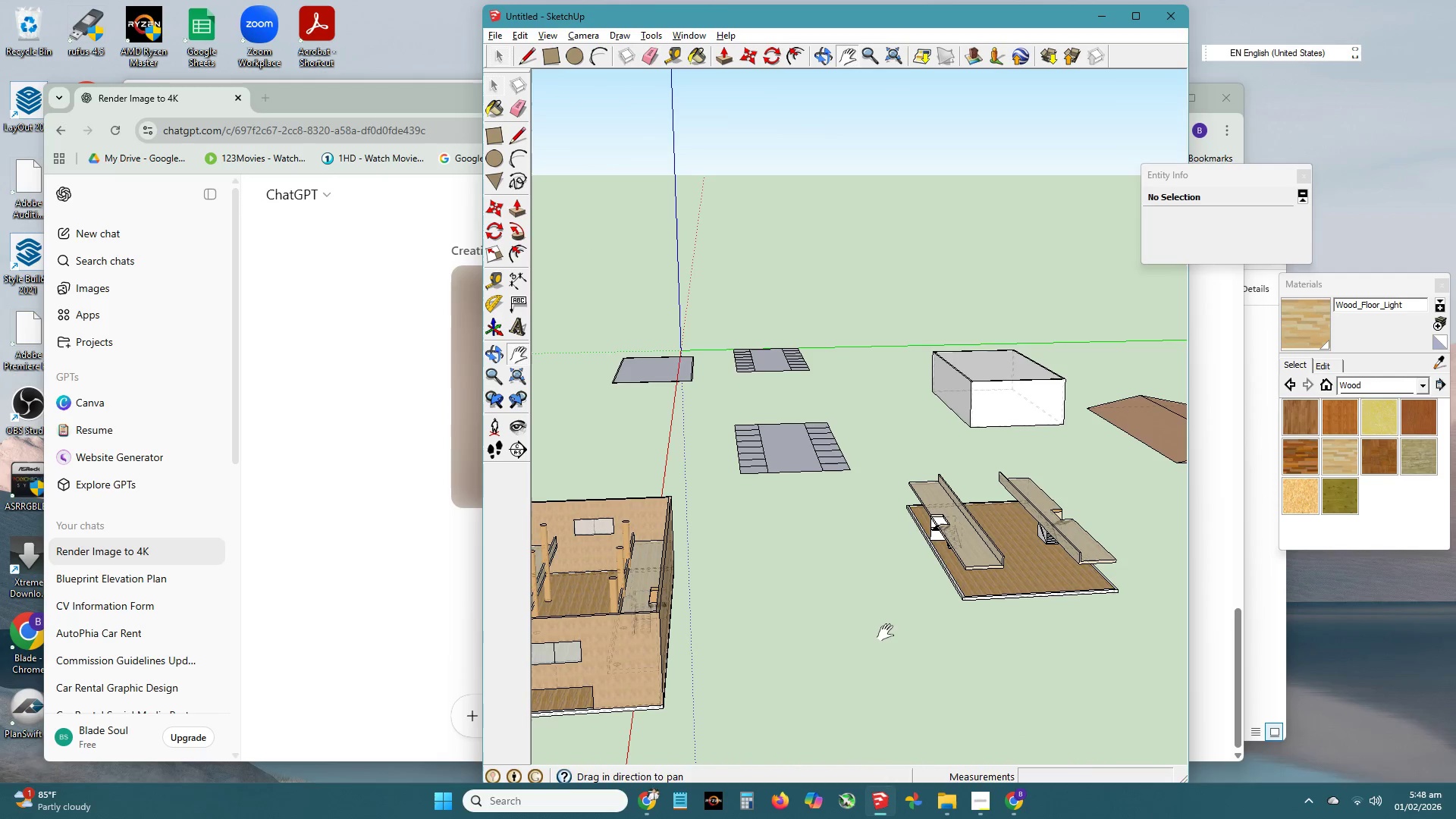 
left_click([886, 632])
 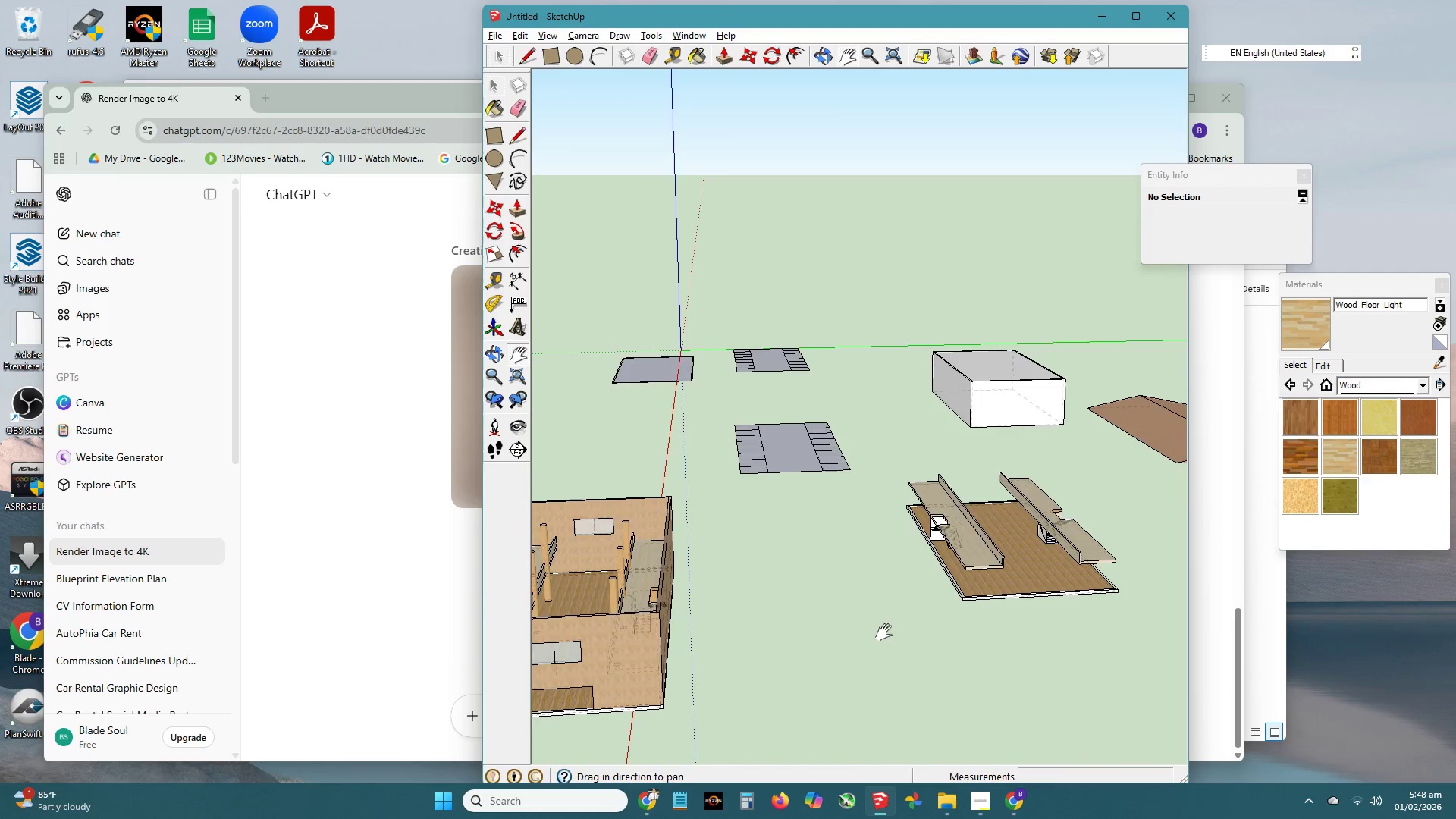 
scroll: coordinate [887, 639], scroll_direction: down, amount: 3.0
 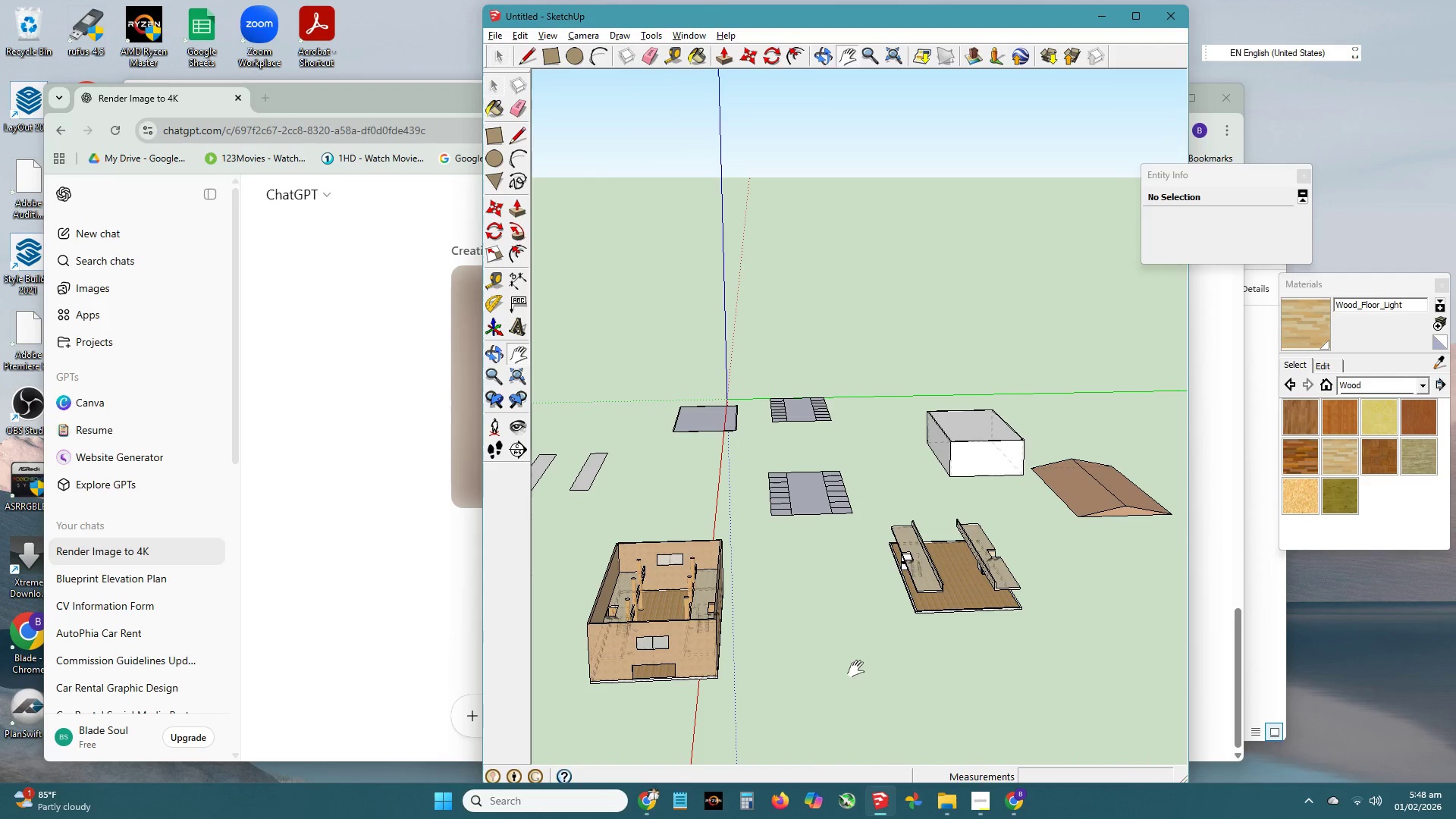 
key(K)
 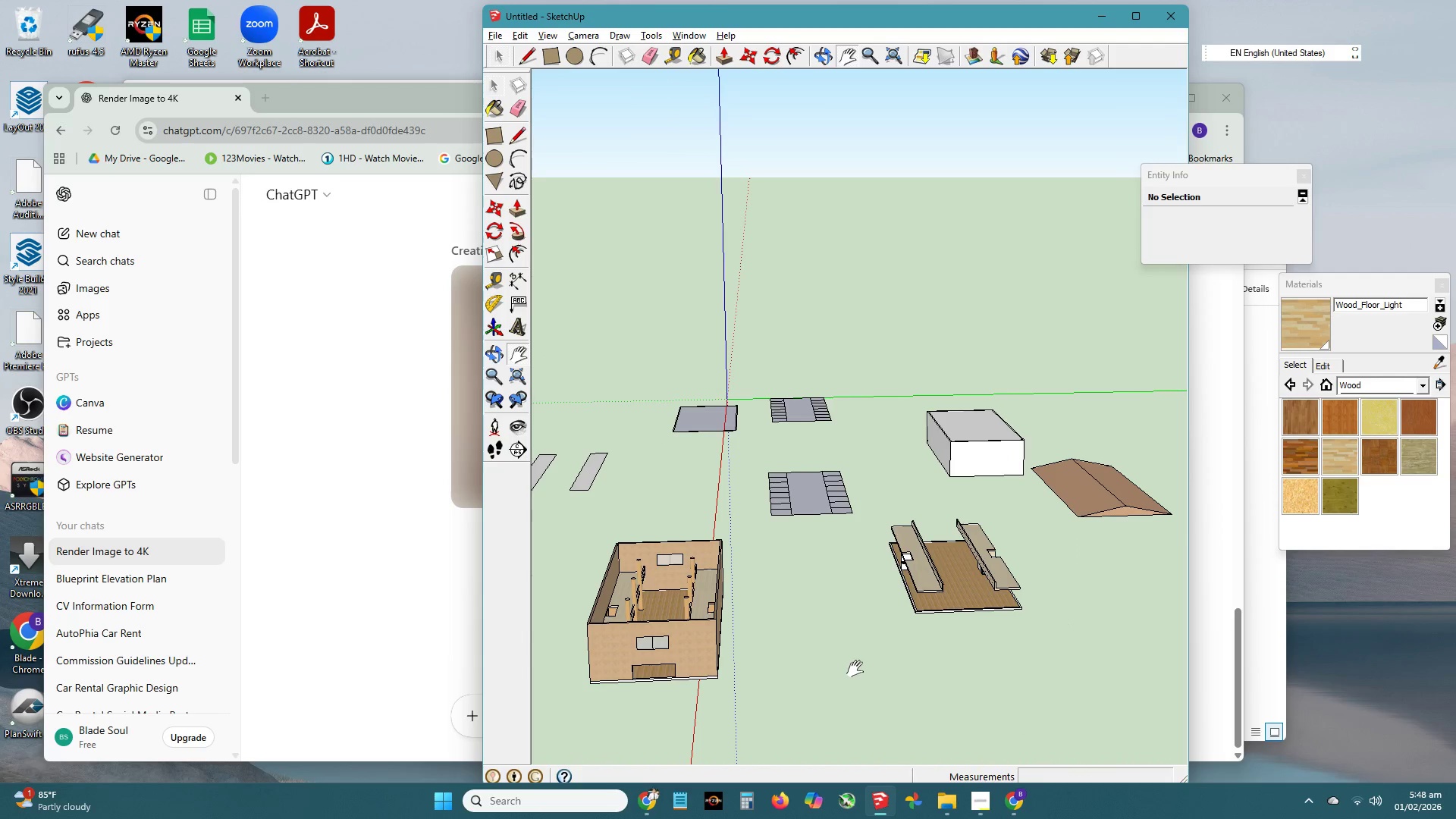 
left_click([855, 669])
 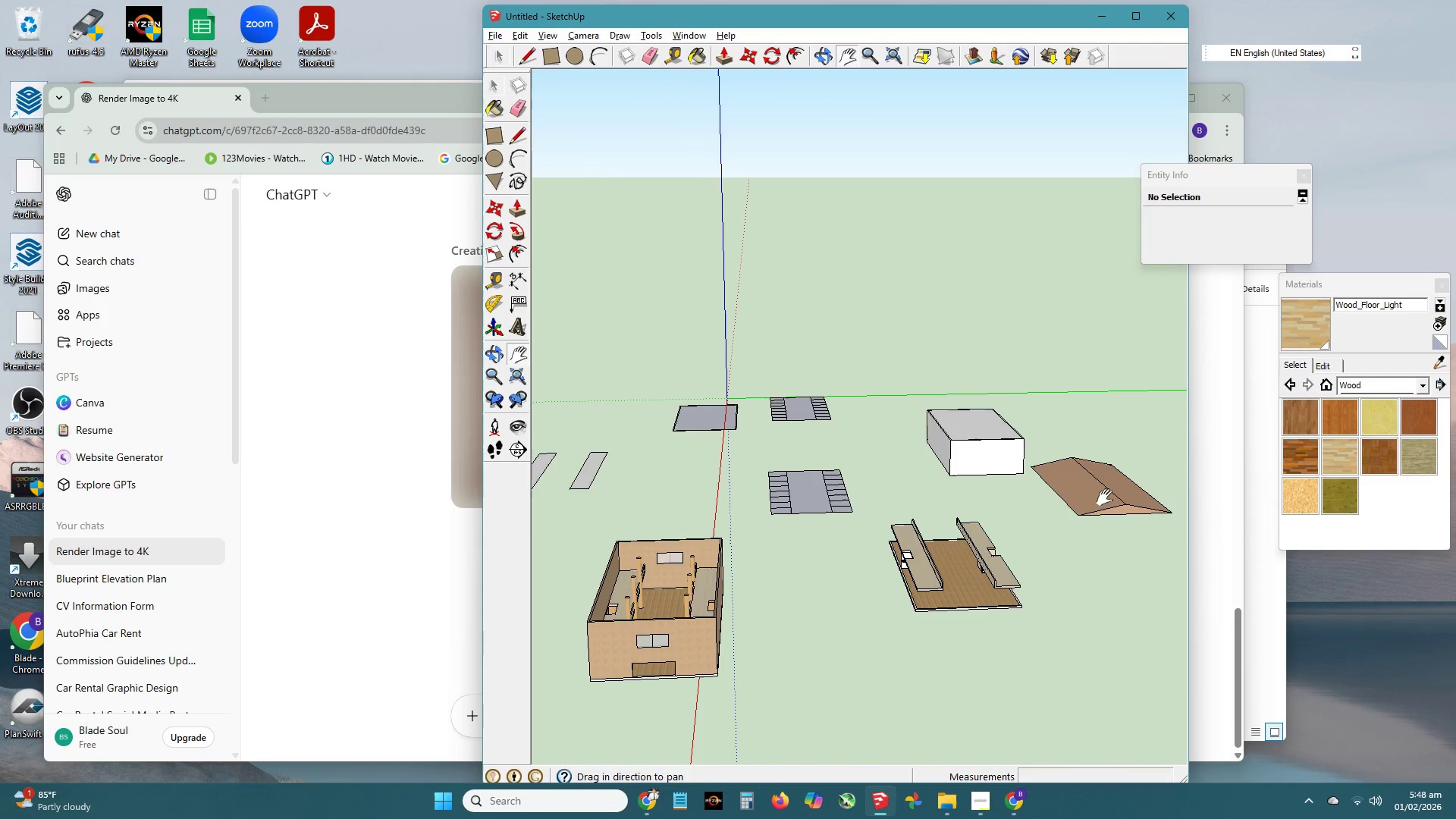 
key(Space)
 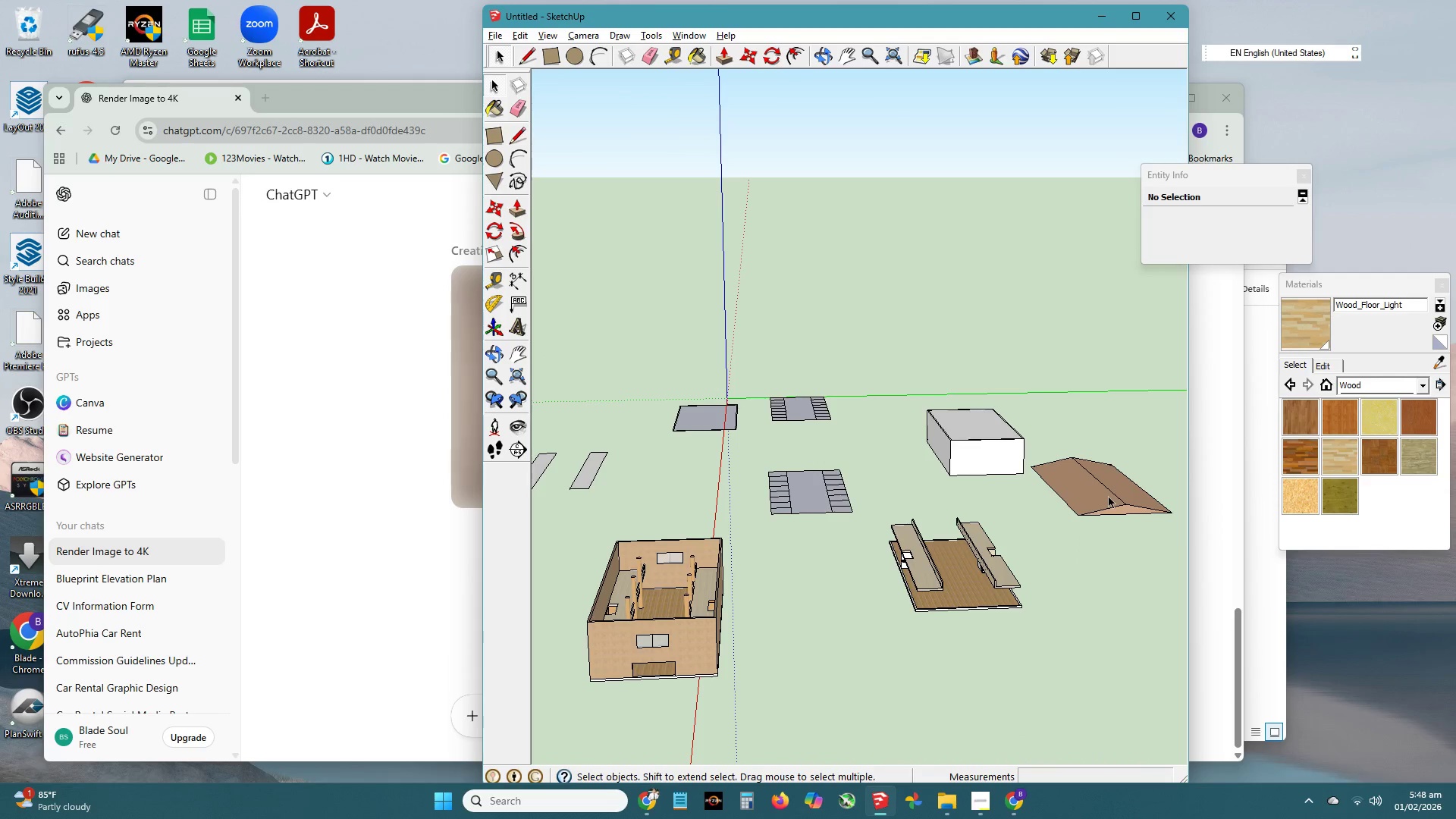 
left_click([1109, 497])
 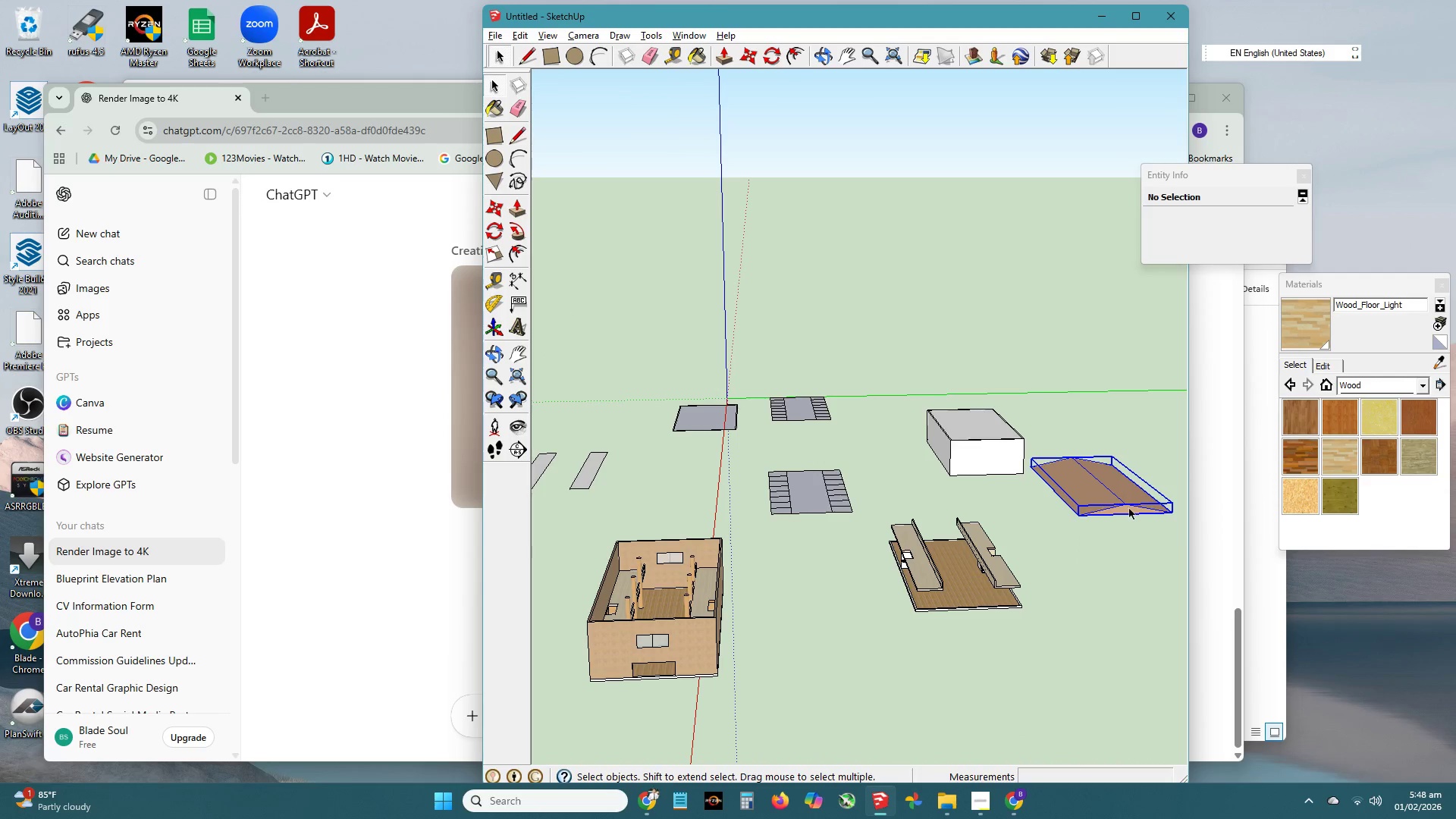 
key(M)
 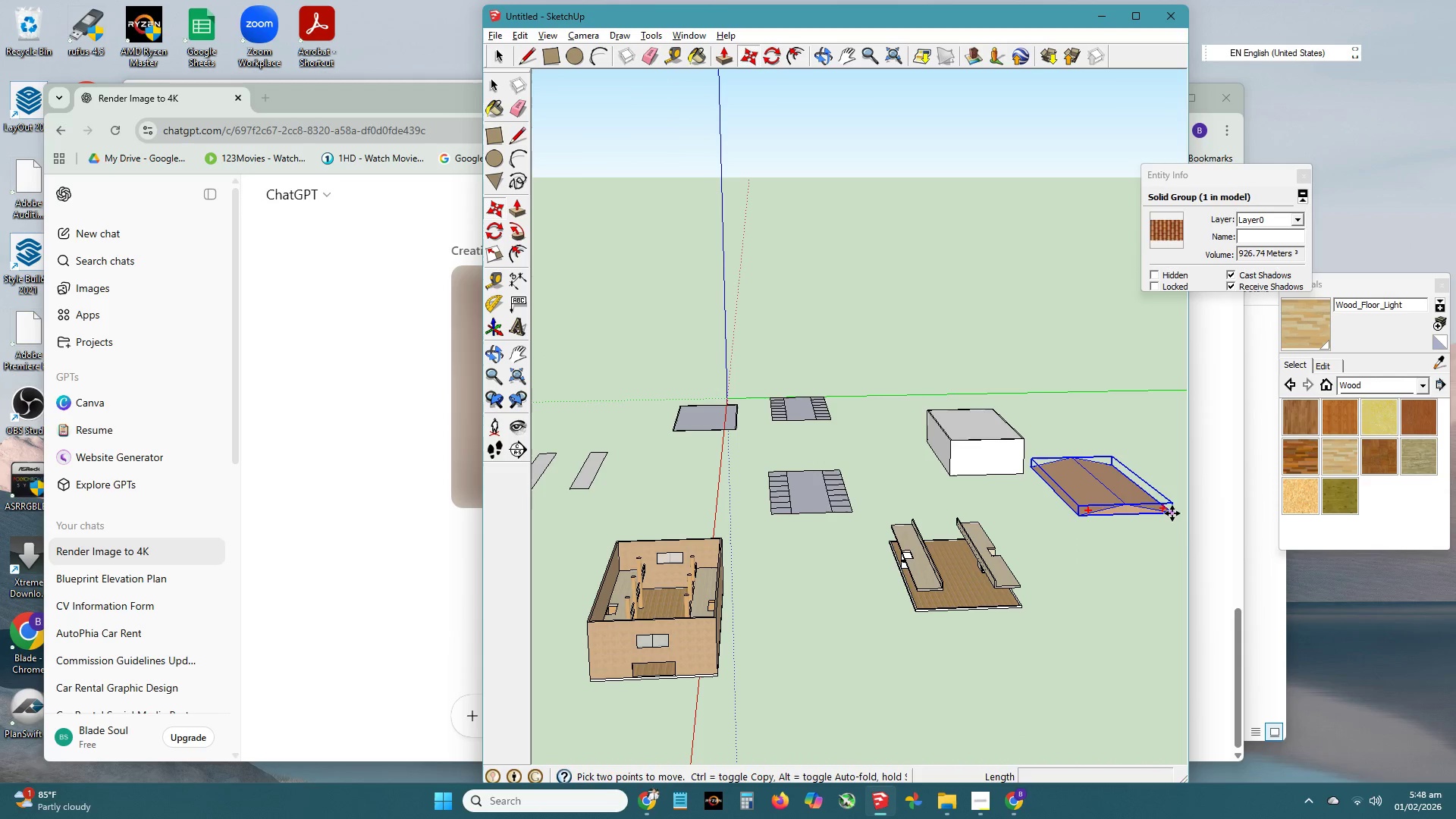 
left_click([1172, 513])
 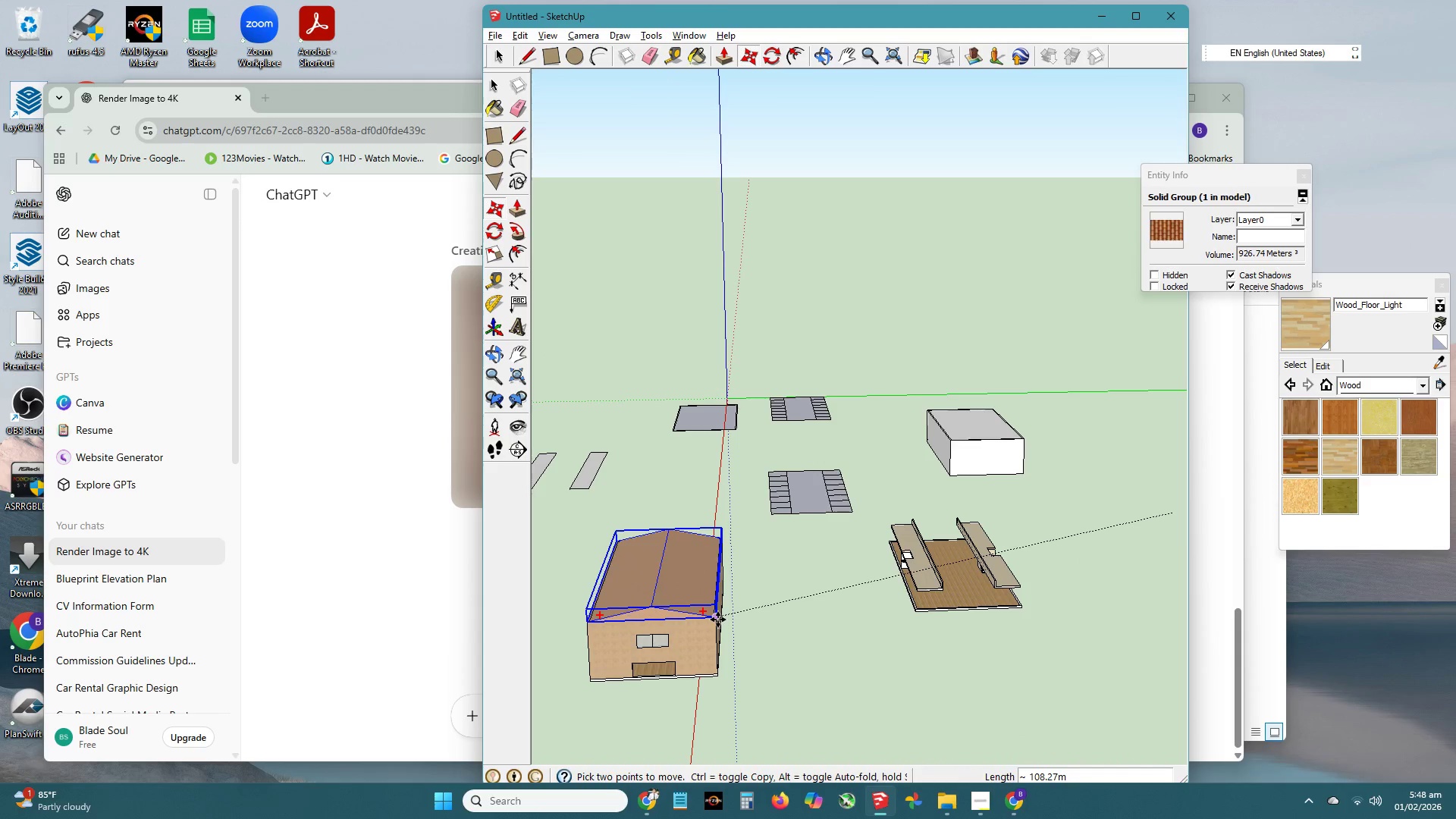 
left_click([717, 620])
 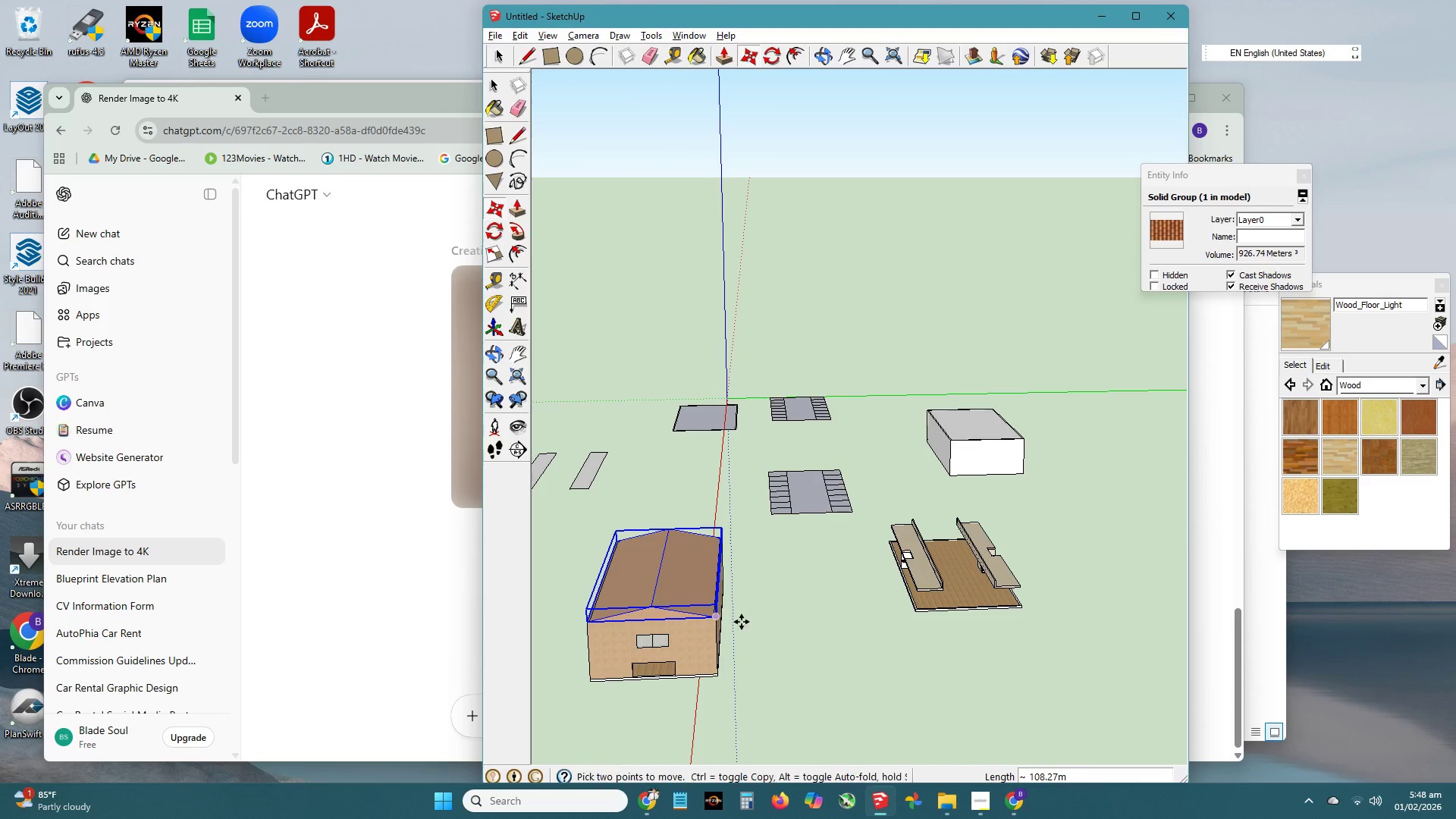 
key(Space)
 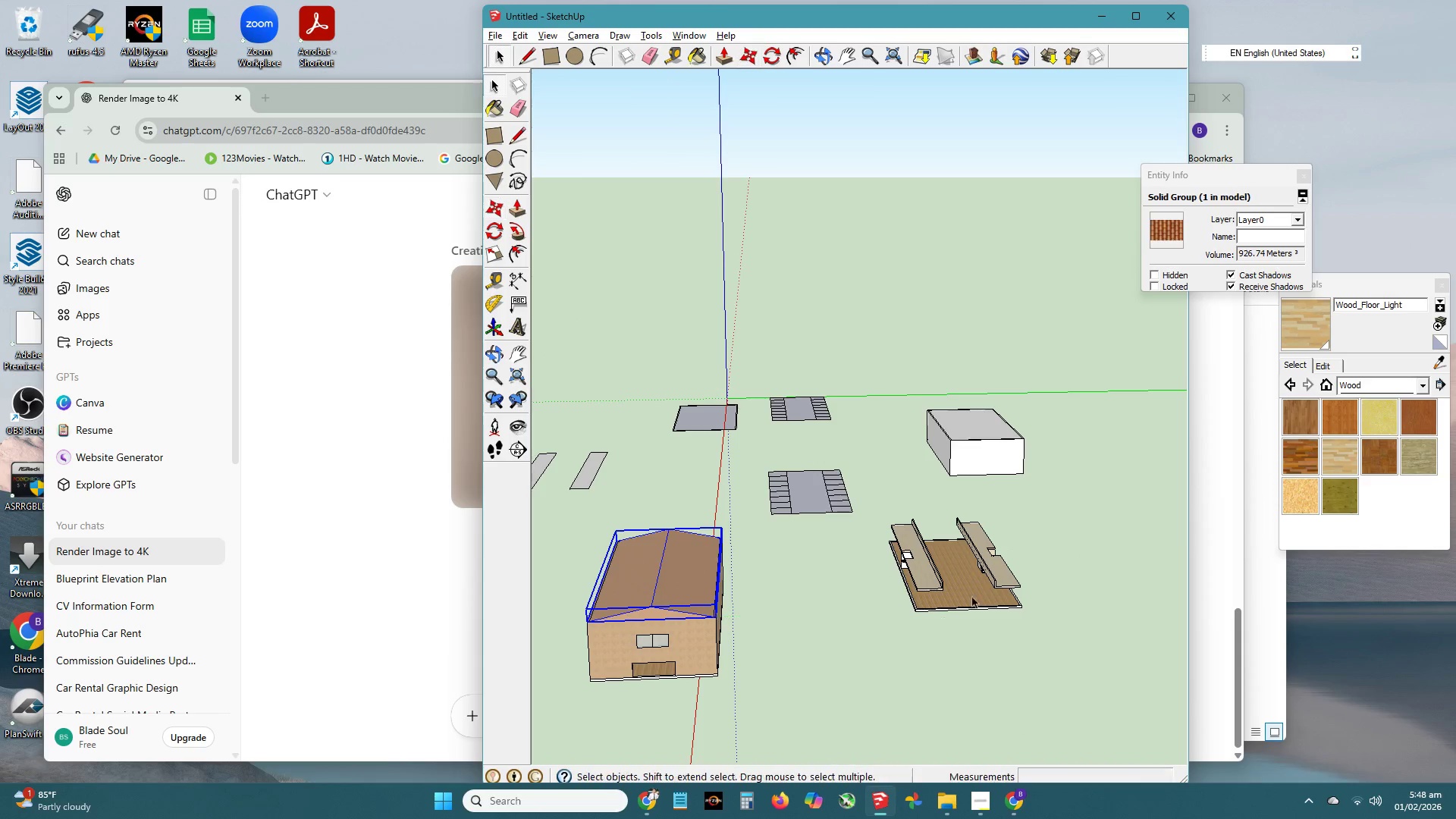 
double_click([962, 579])
 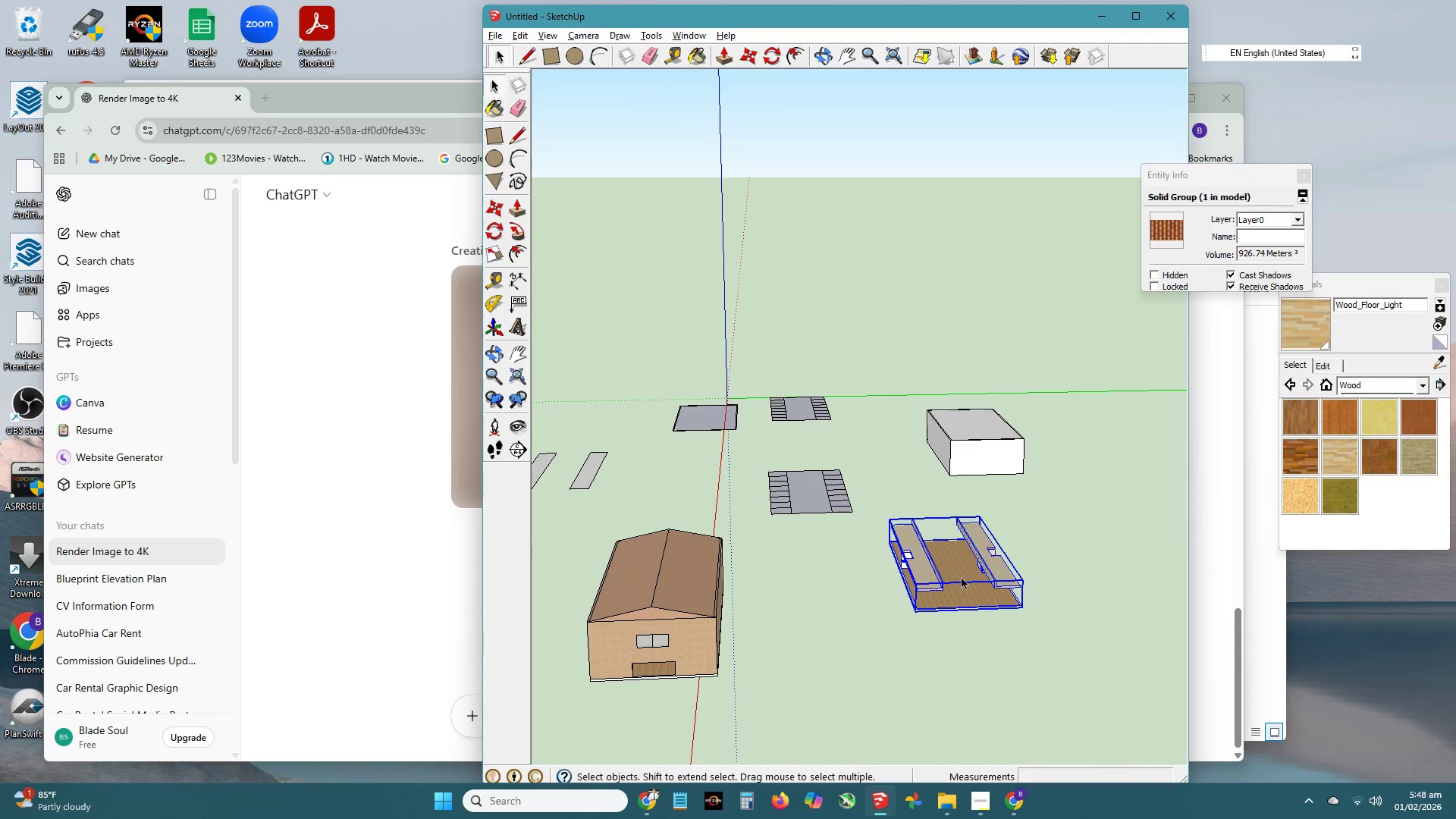 
triple_click([962, 579])
 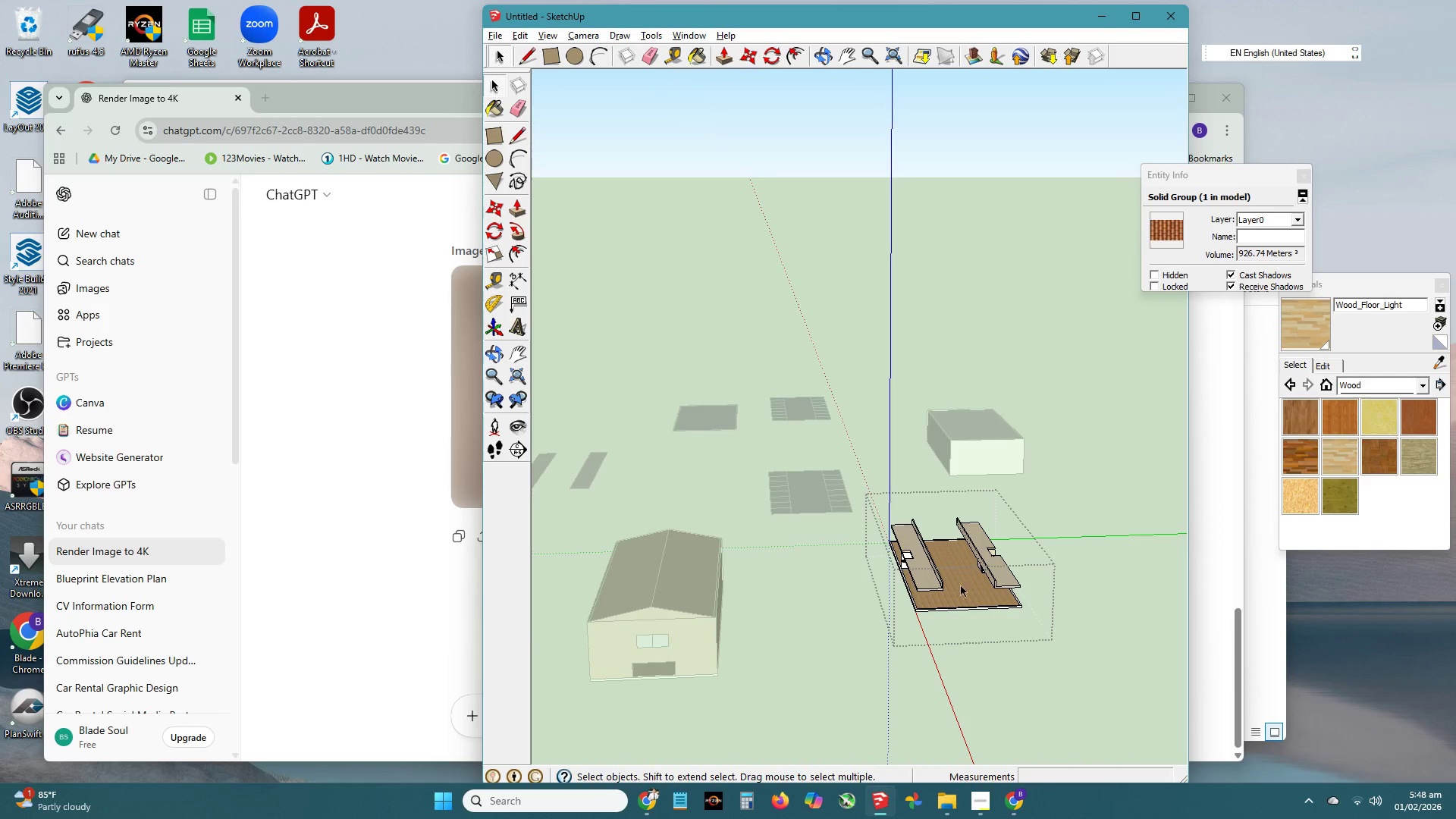 
triple_click([981, 673])
 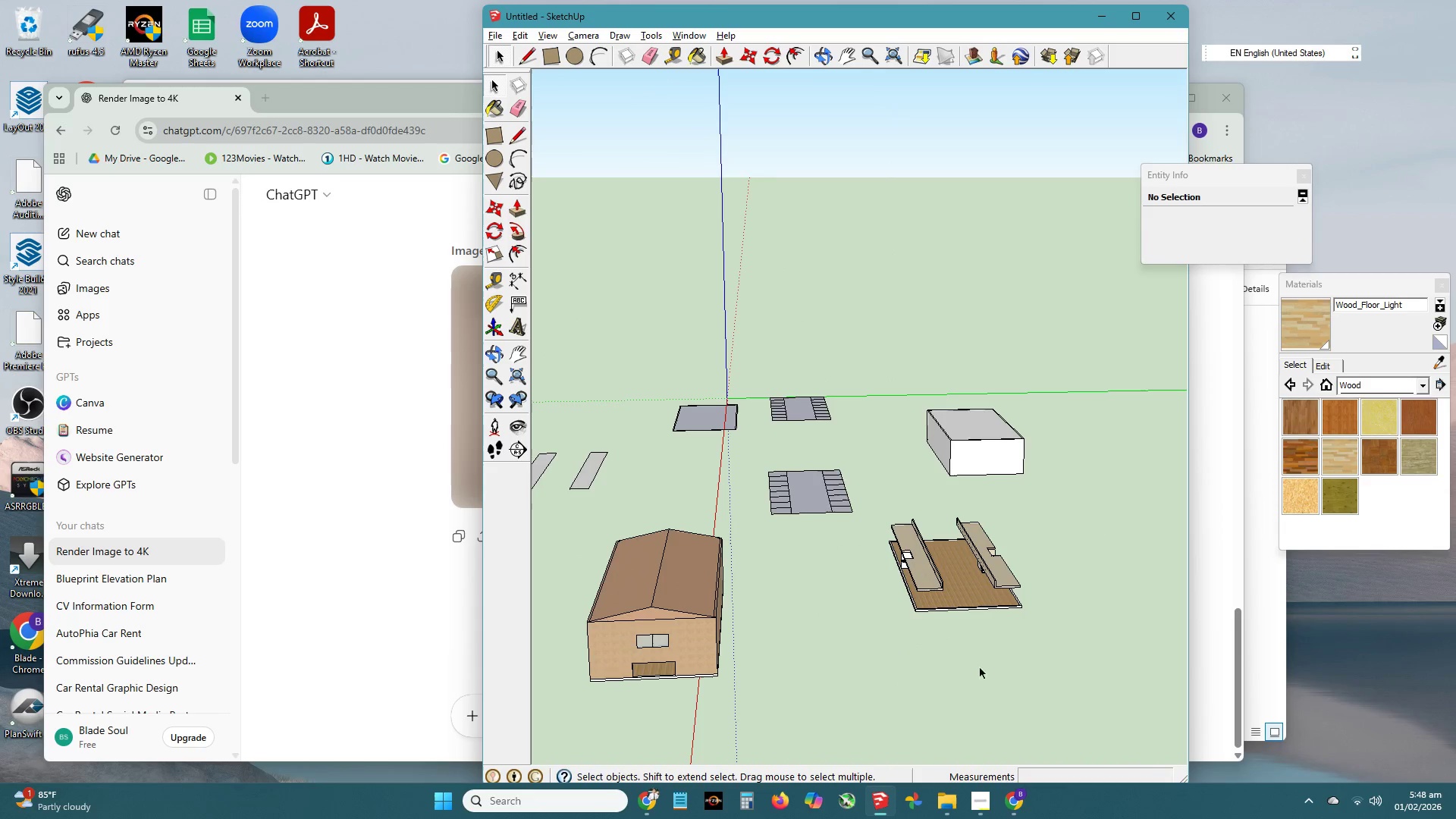 
triple_click([959, 576])
 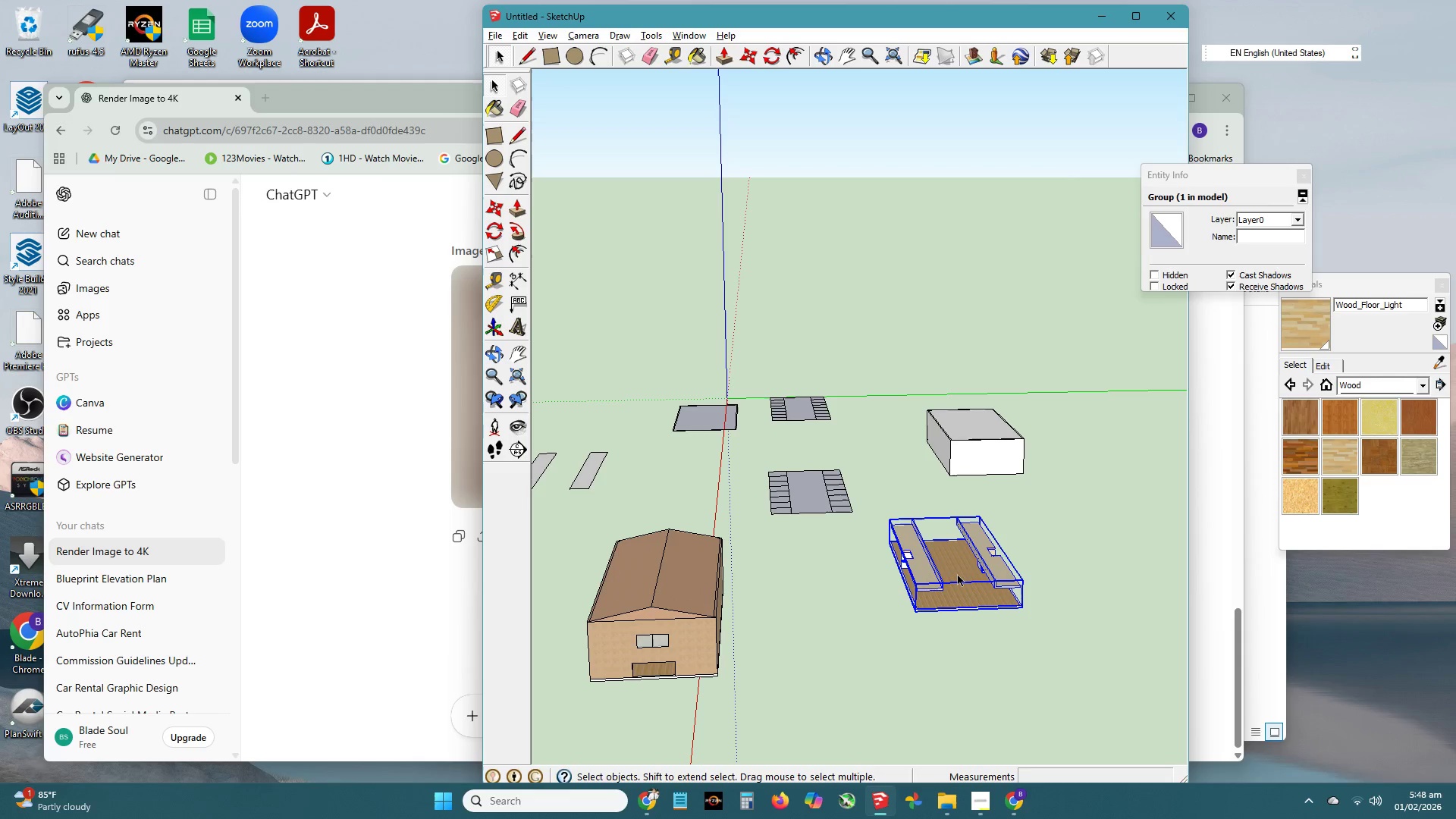 
key(Delete)
 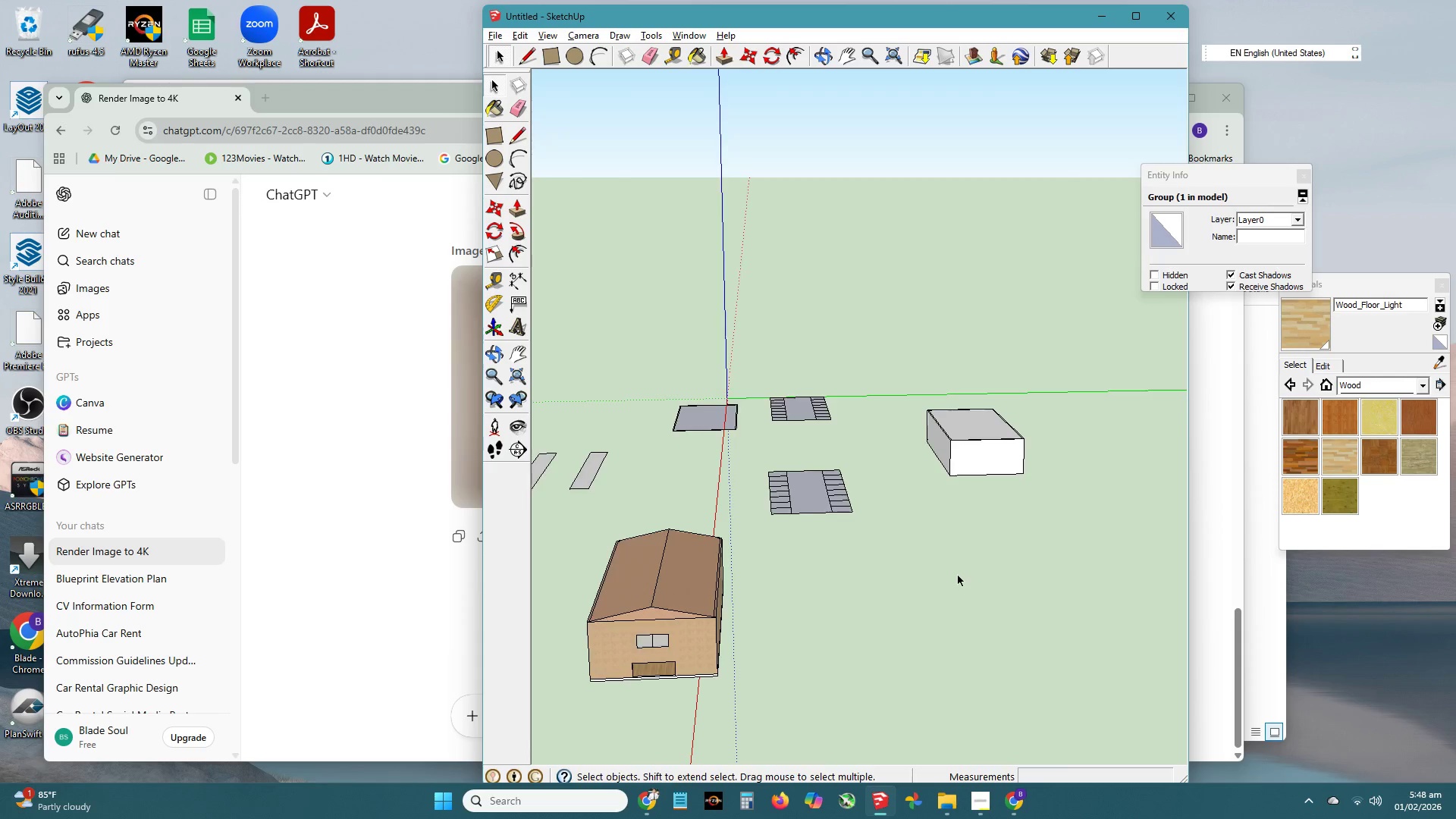 
scroll: coordinate [958, 575], scroll_direction: down, amount: 3.0
 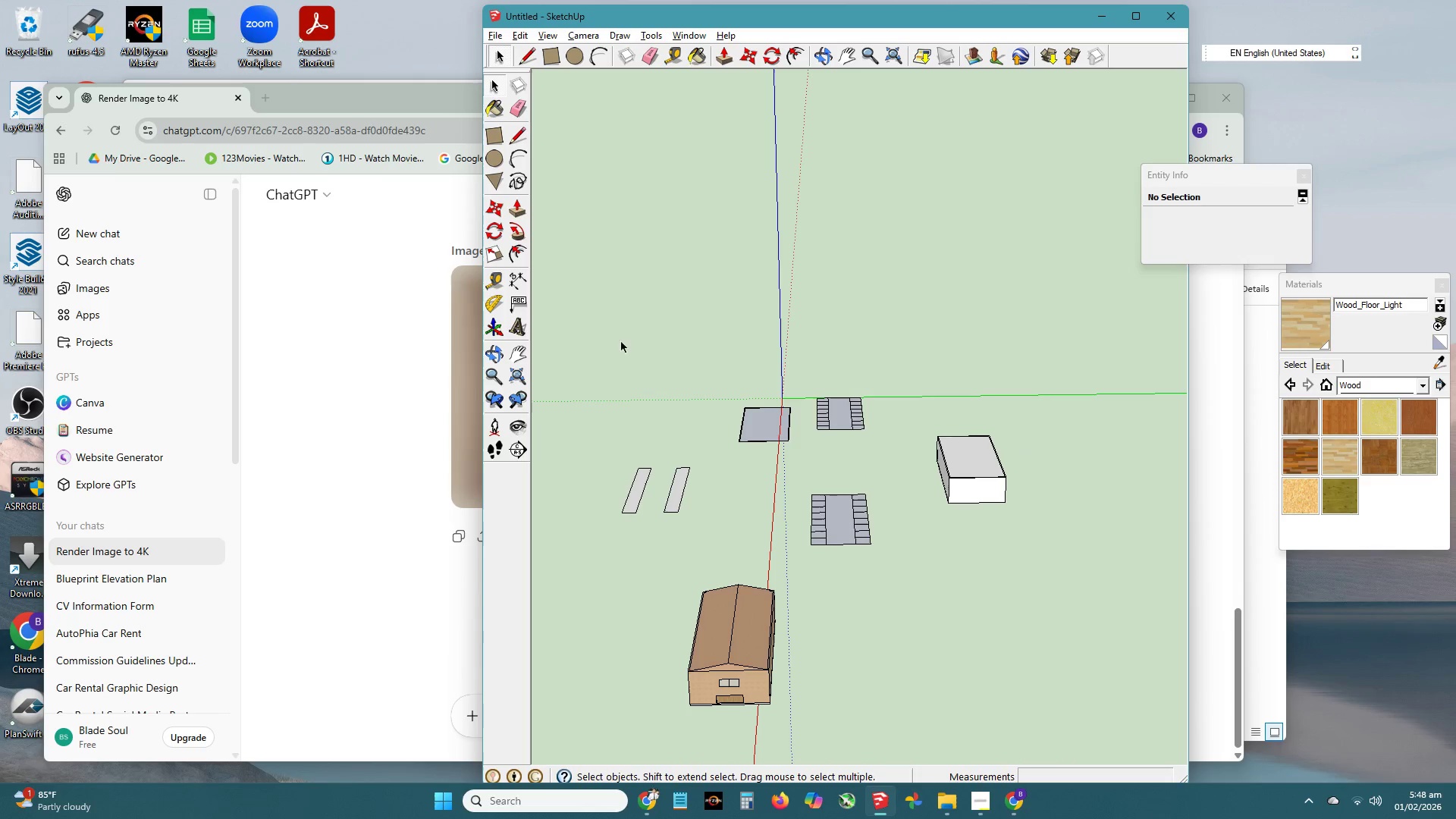 
left_click_drag(start_coordinate=[588, 336], to_coordinate=[1044, 573])
 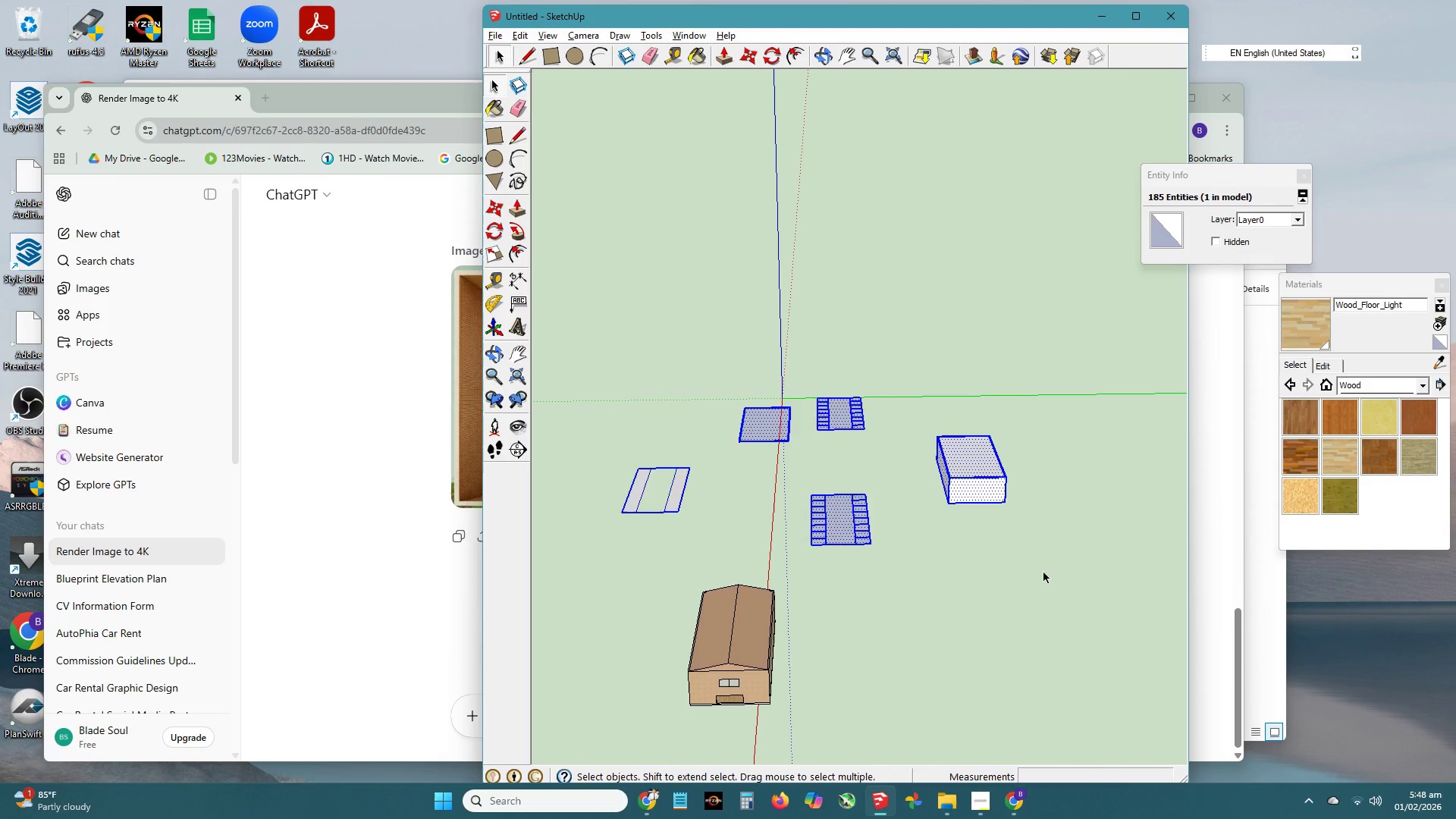 
key(Delete)
 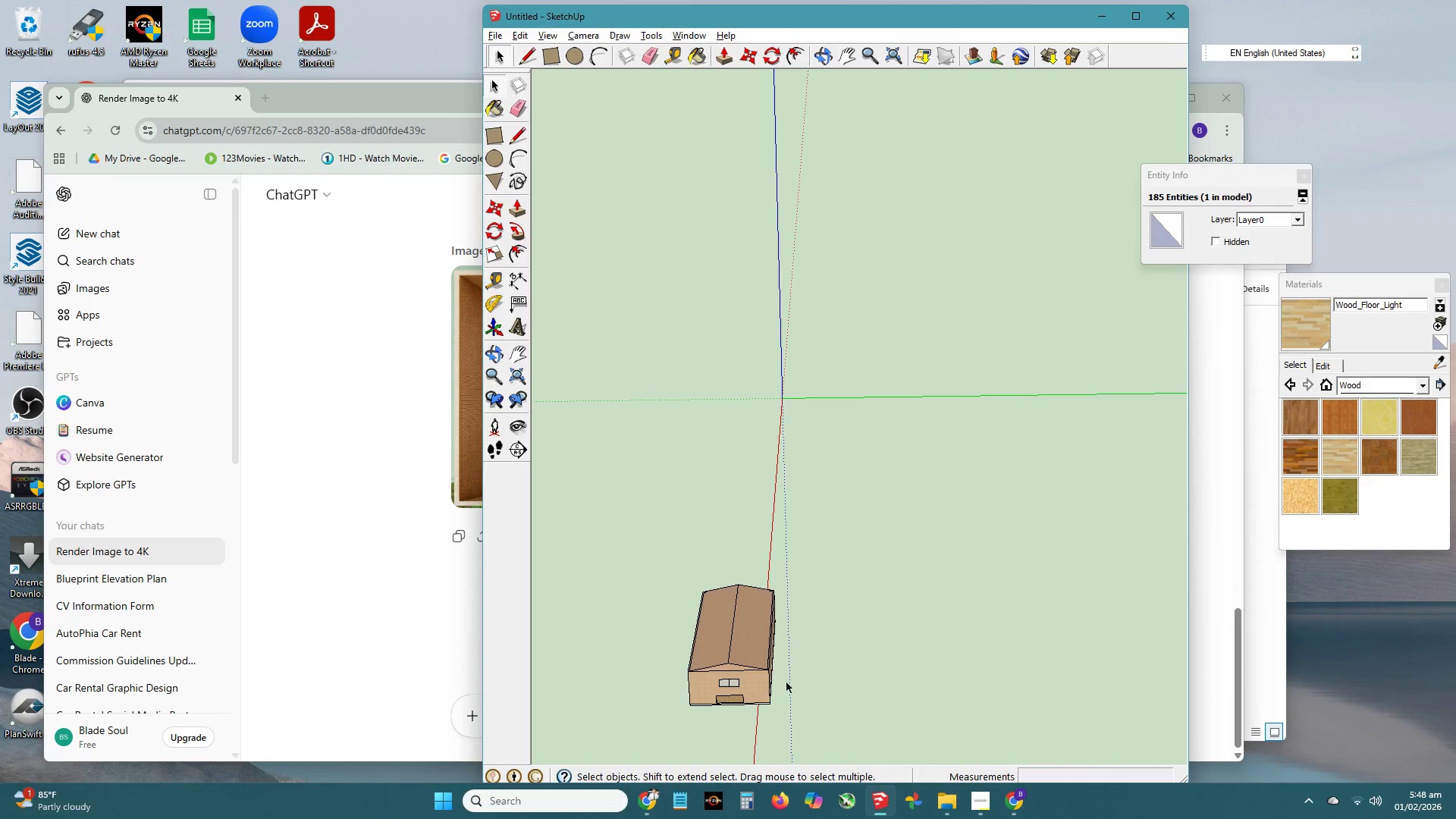 
left_click([781, 682])
 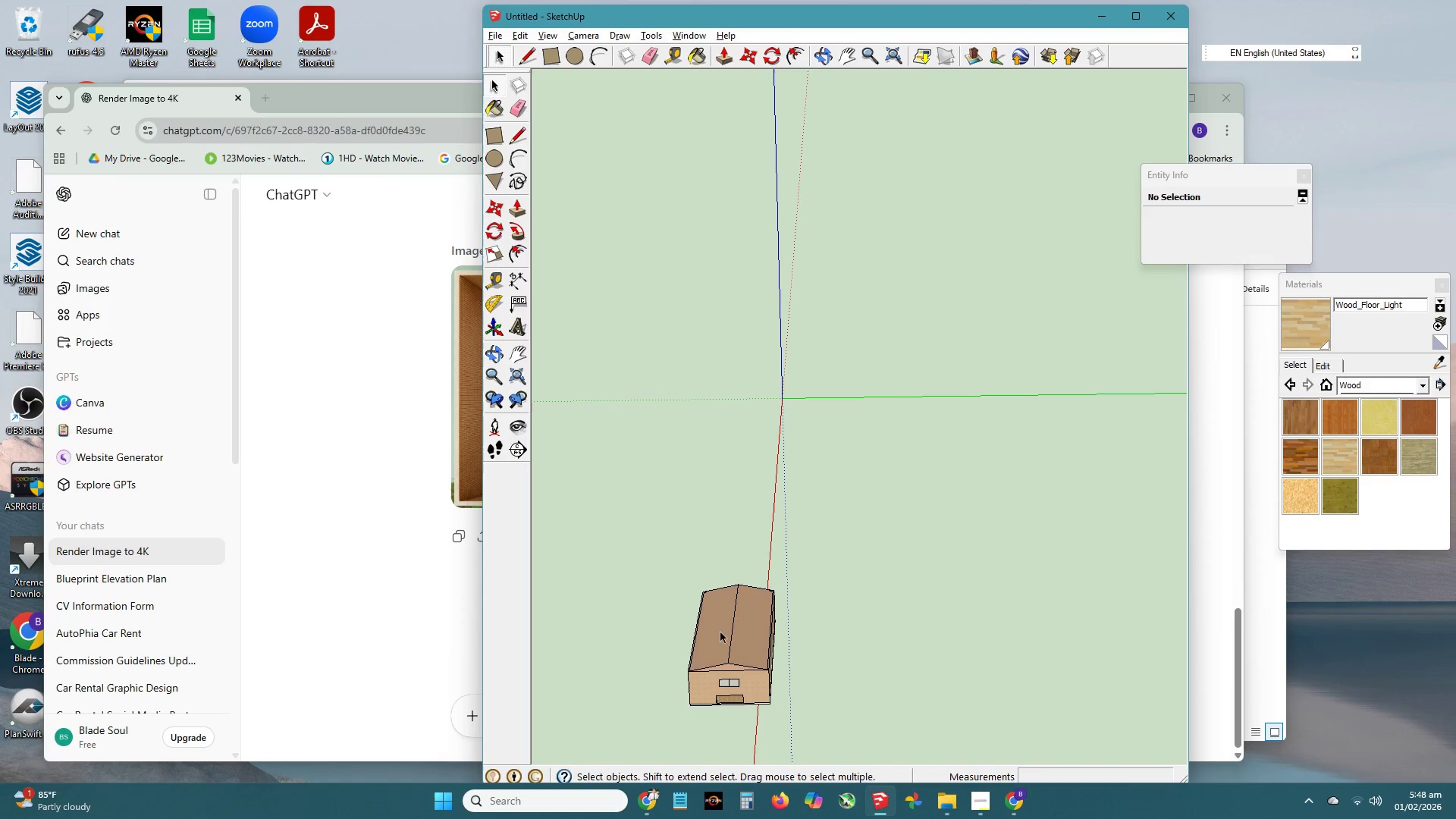 
left_click_drag(start_coordinate=[649, 537], to_coordinate=[837, 764])
 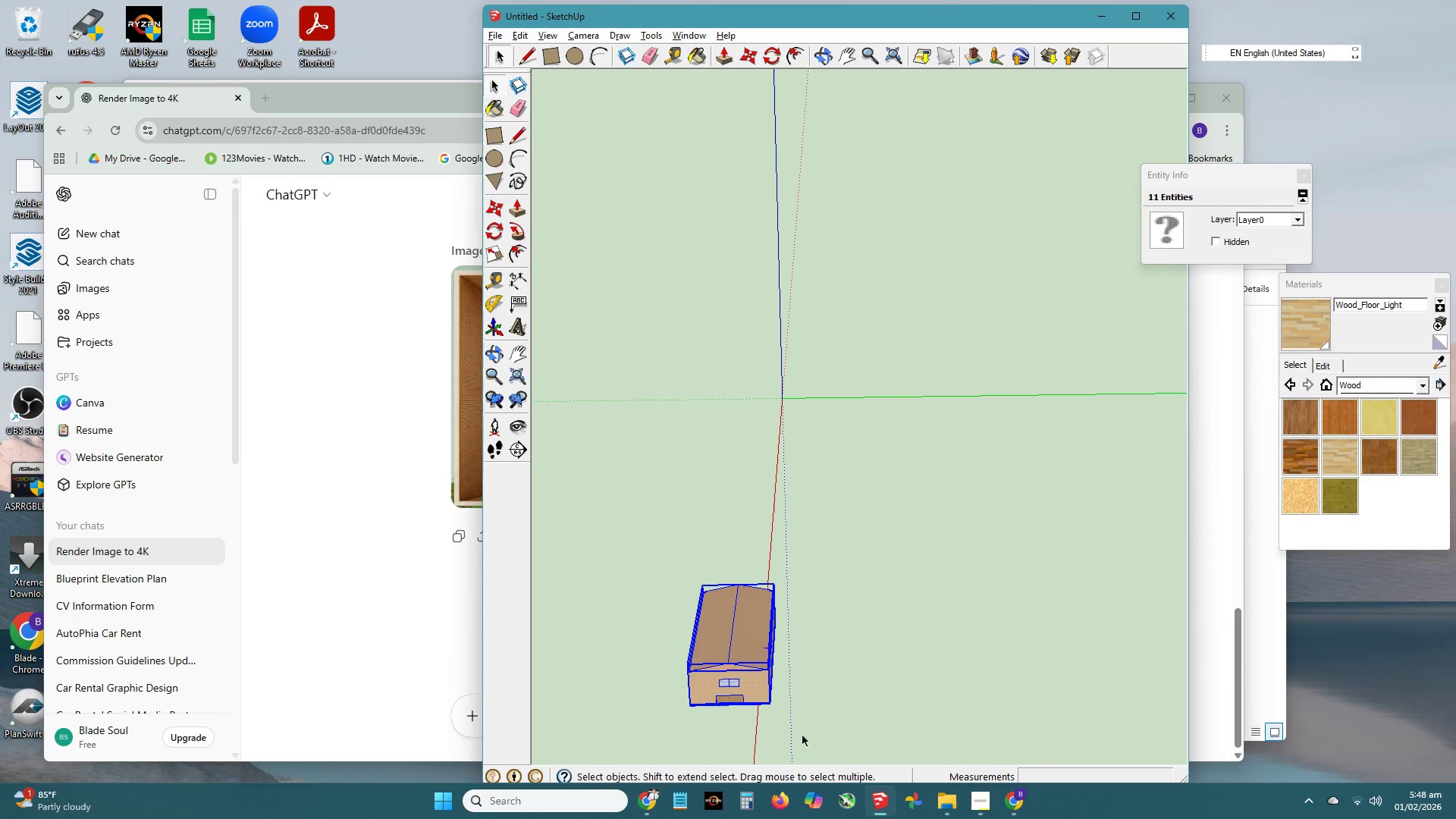 
key(M)
 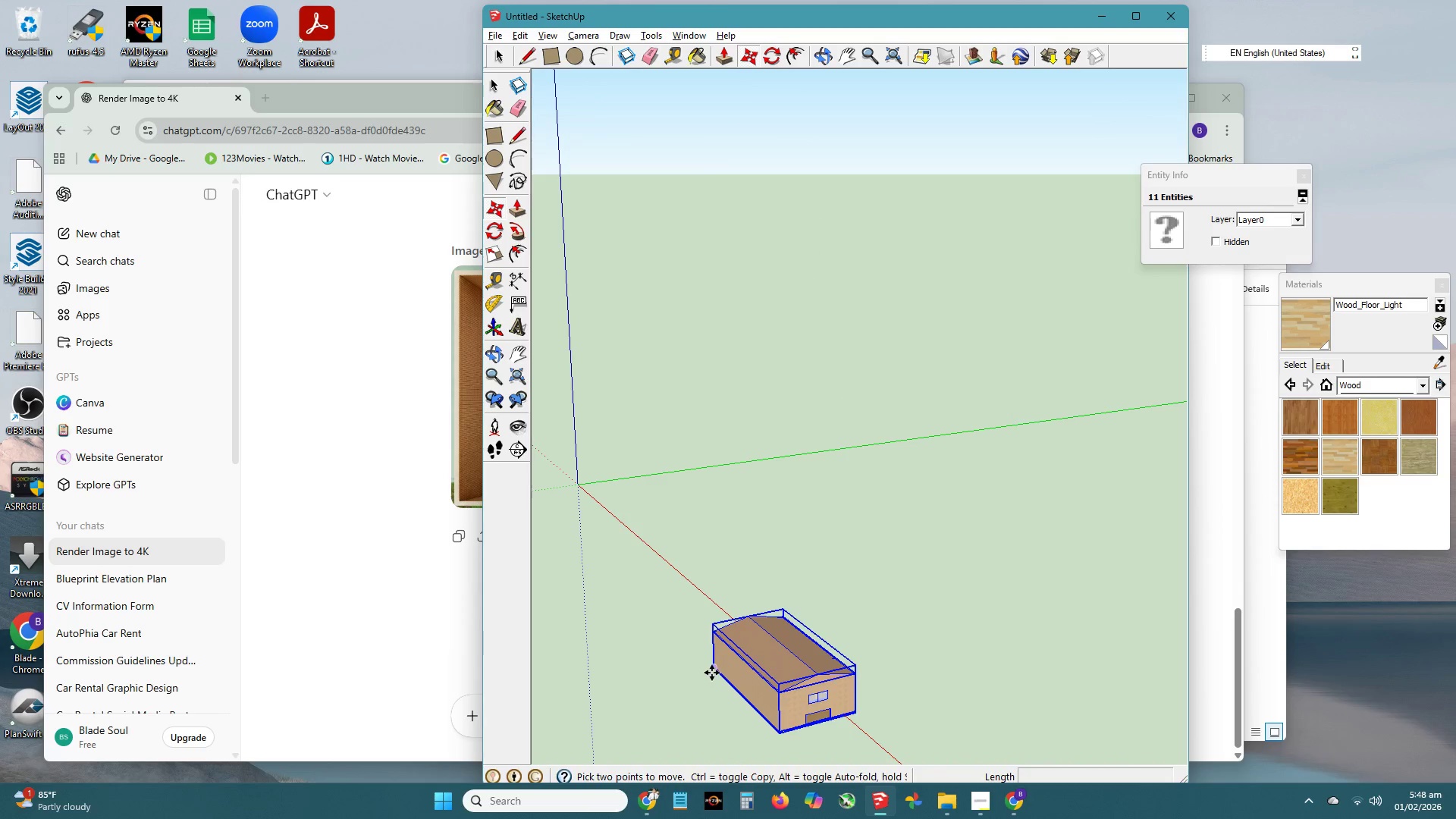 
left_click([713, 671])
 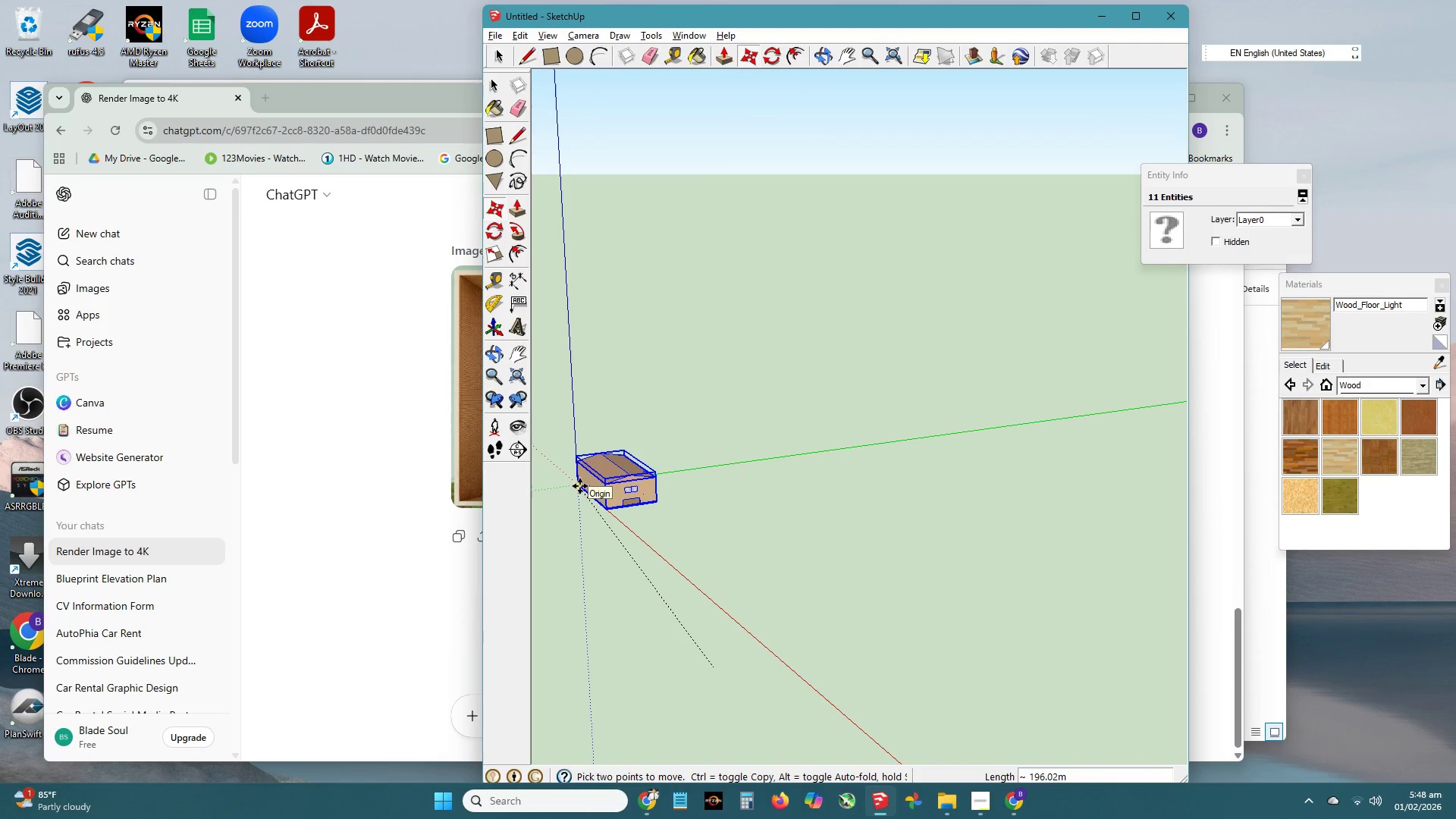 
left_click([581, 487])
 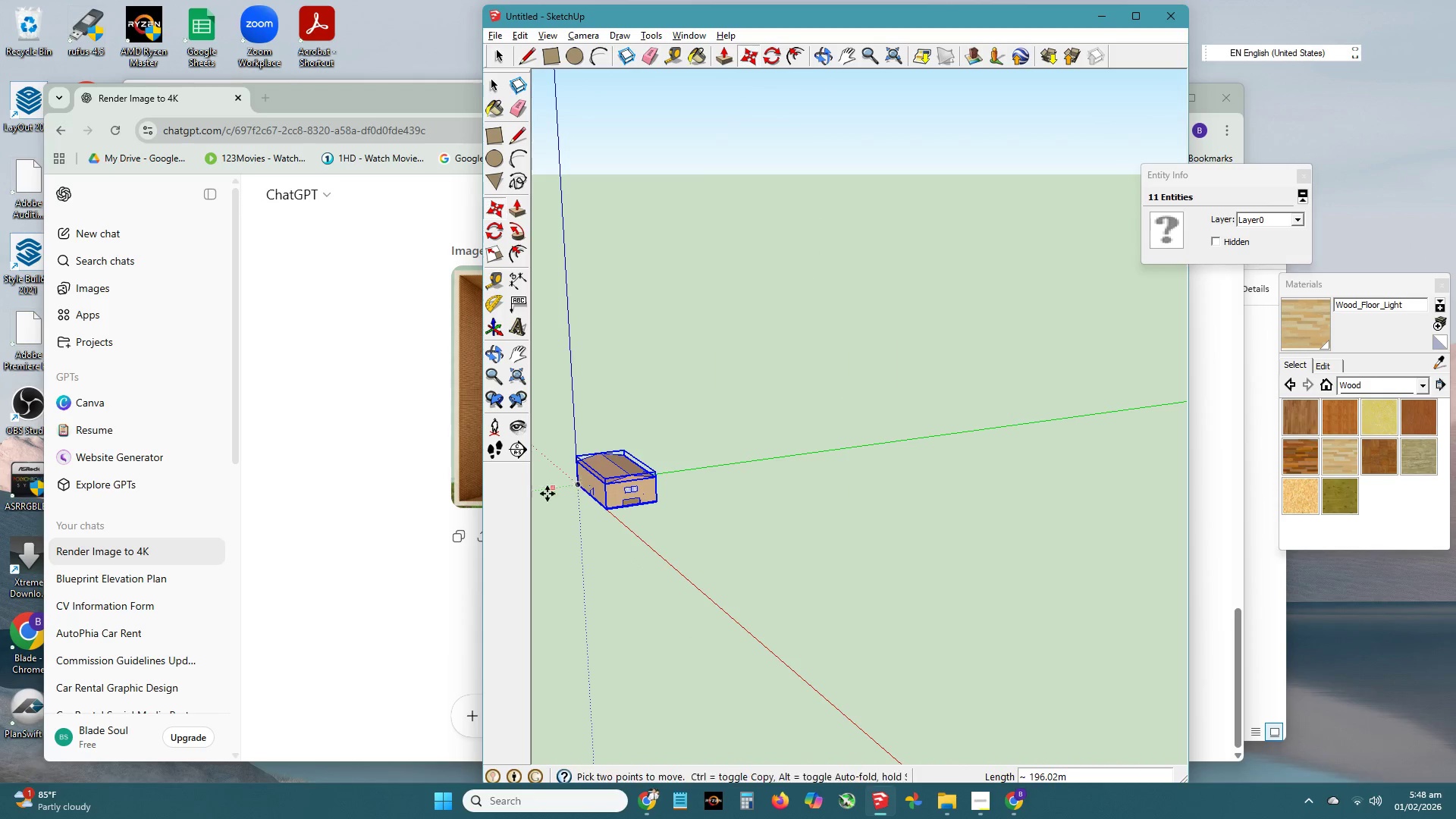 
key(H)
 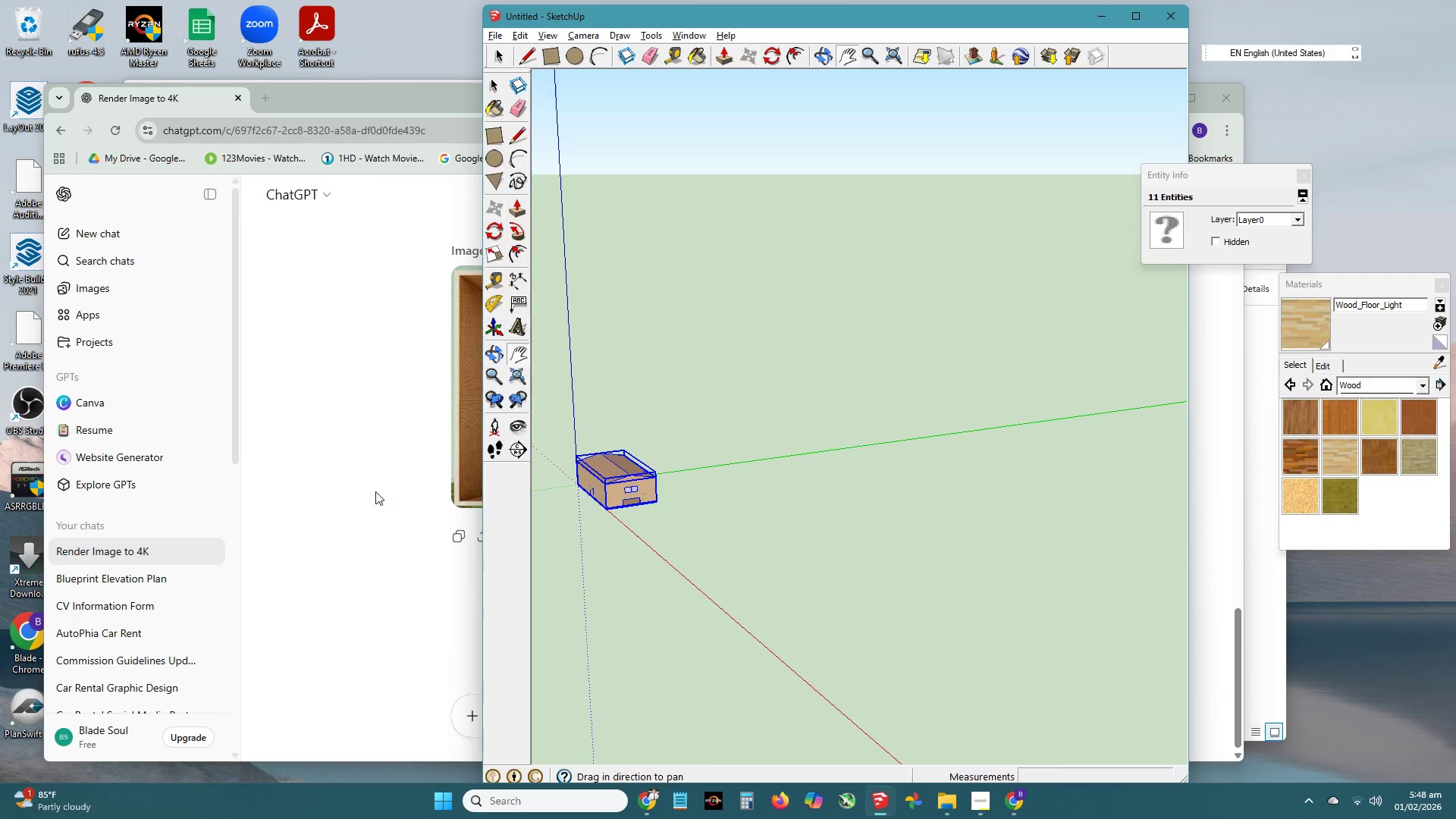 
left_click([375, 491])
 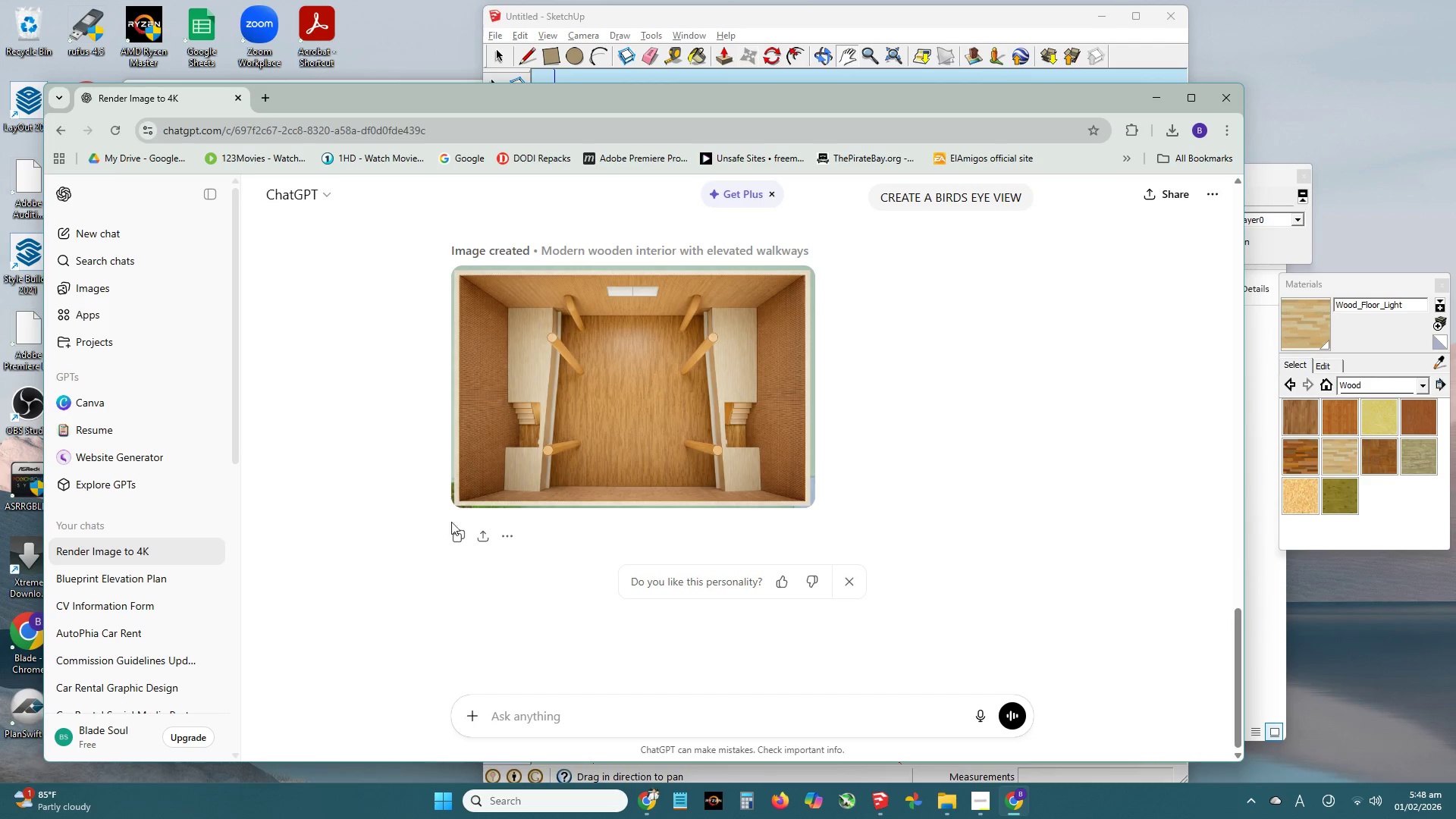 
scroll: coordinate [645, 635], scroll_direction: up, amount: 5.0
 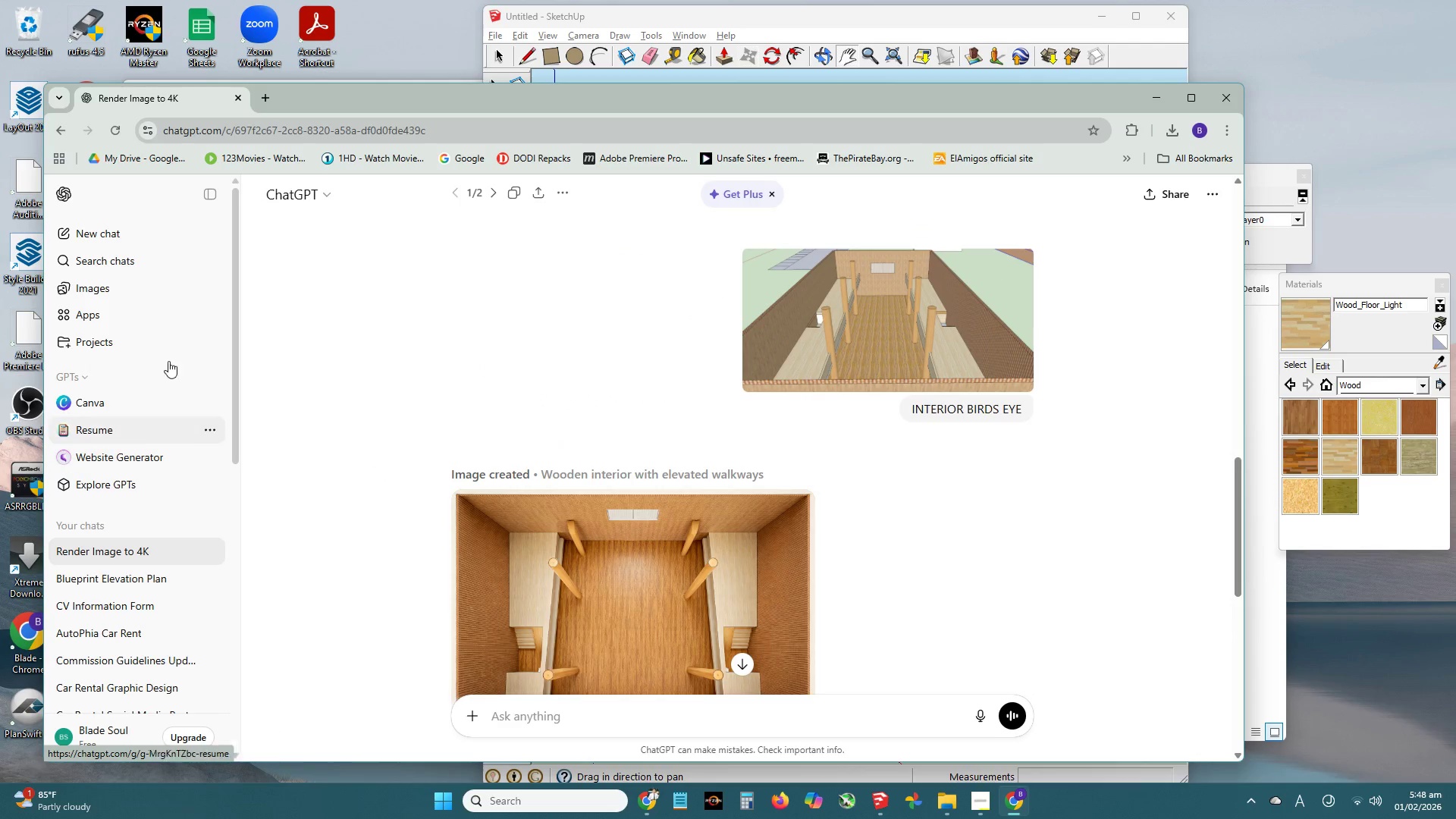 
left_click([121, 229])
 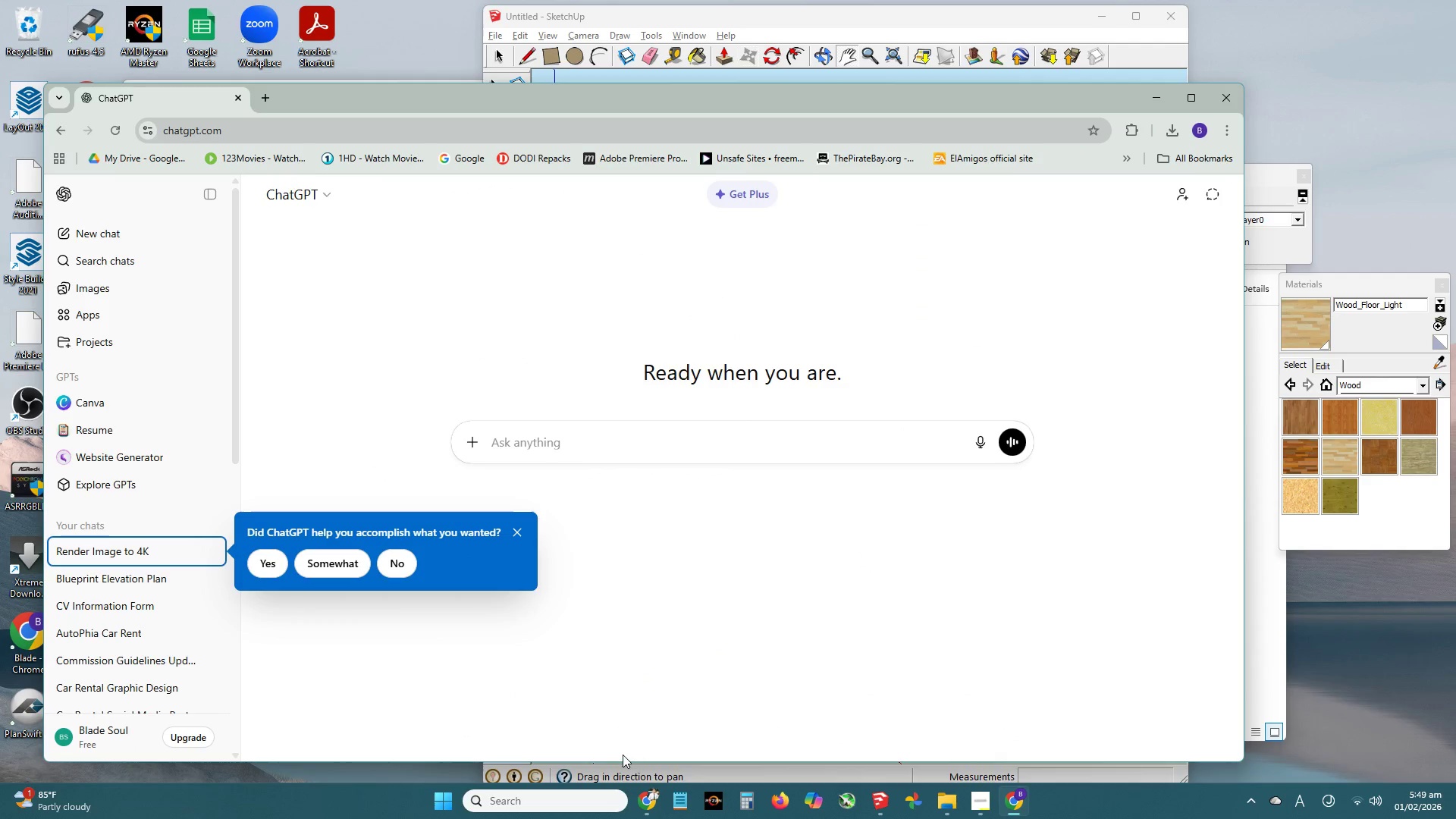 
wait(7.31)
 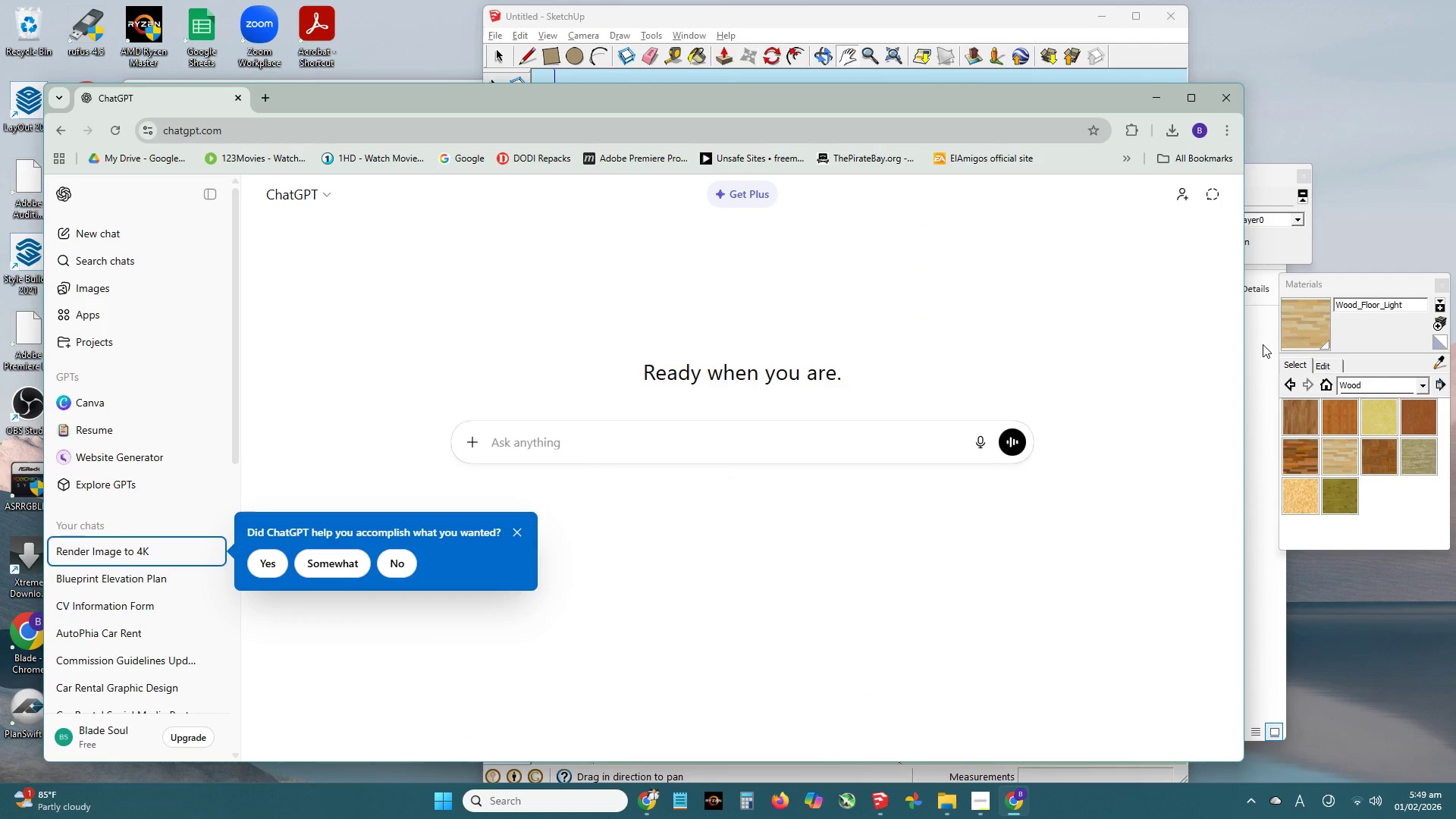 
mouse_move([447, 802])
 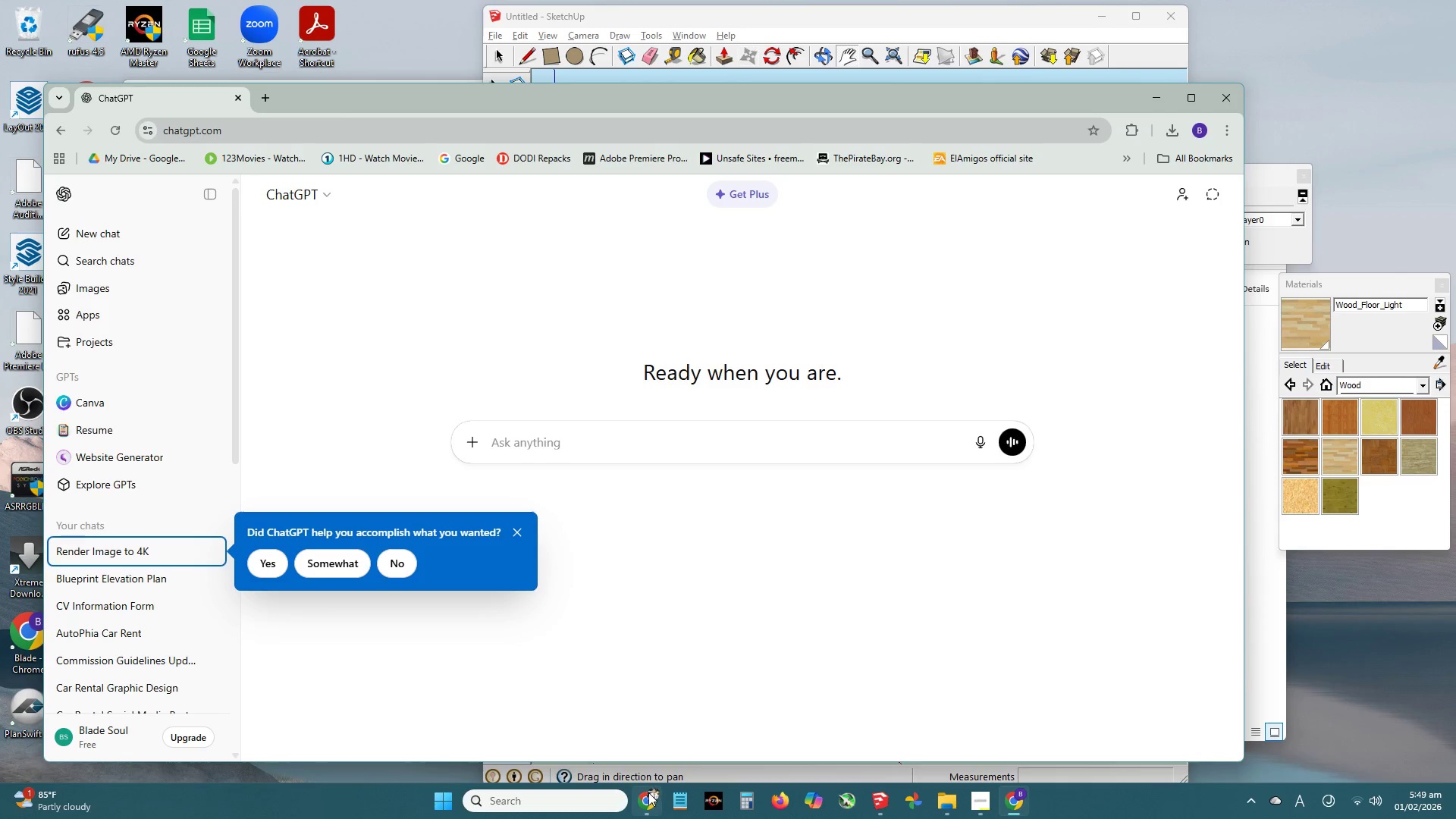 
left_click([640, 805])
 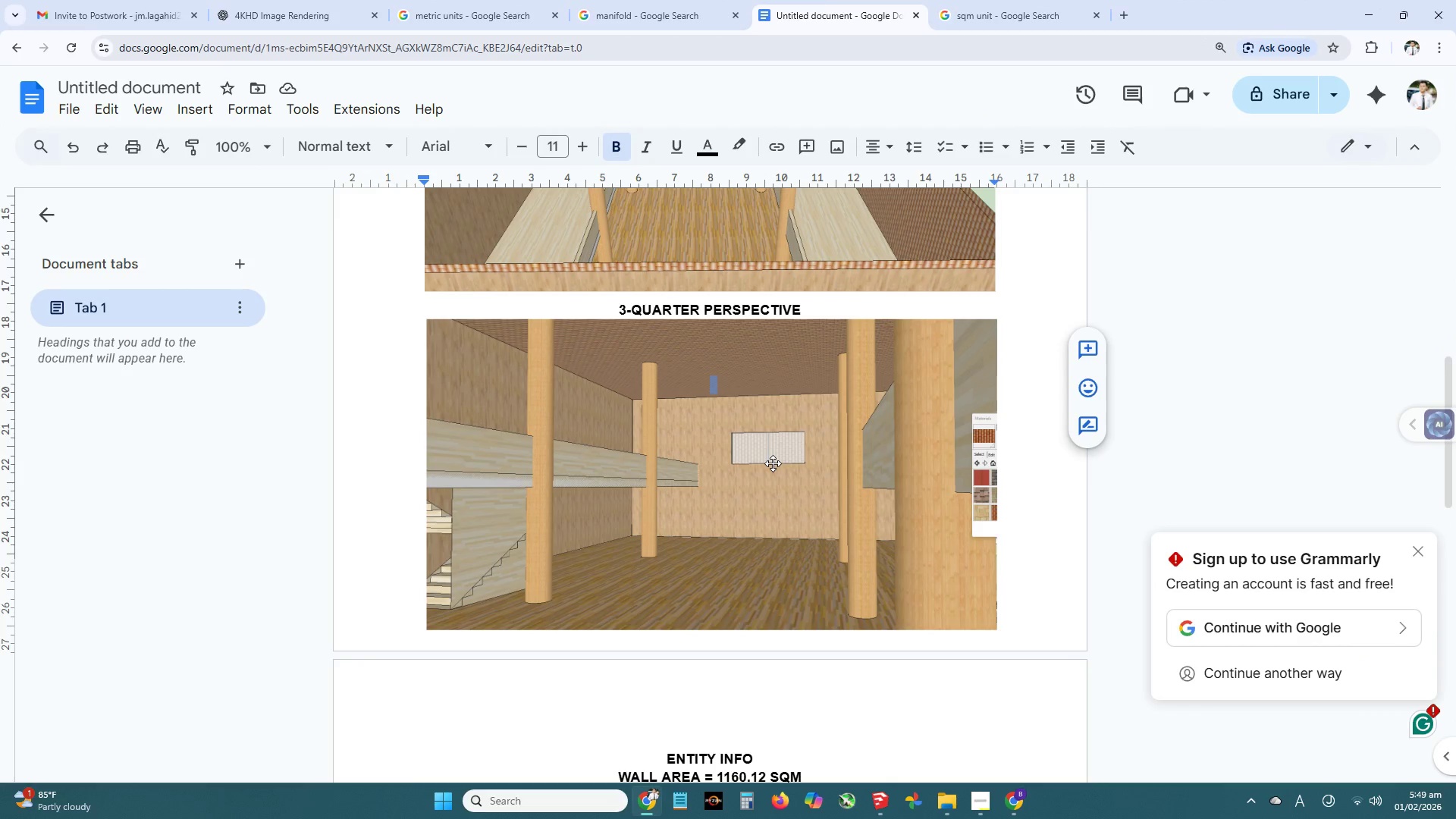 
scroll: coordinate [764, 463], scroll_direction: up, amount: 3.0
 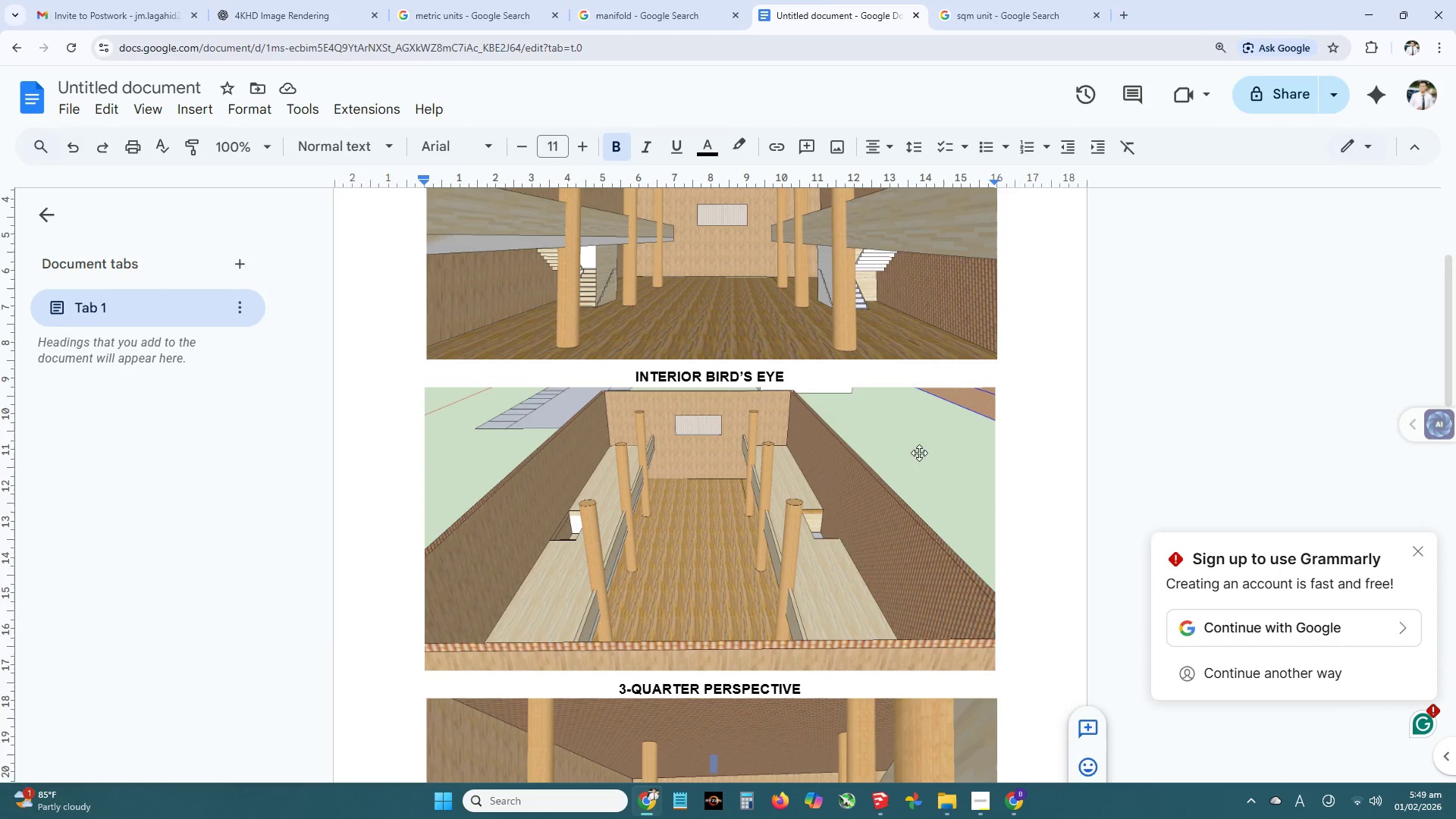 
key(Alt+Shift+3)
 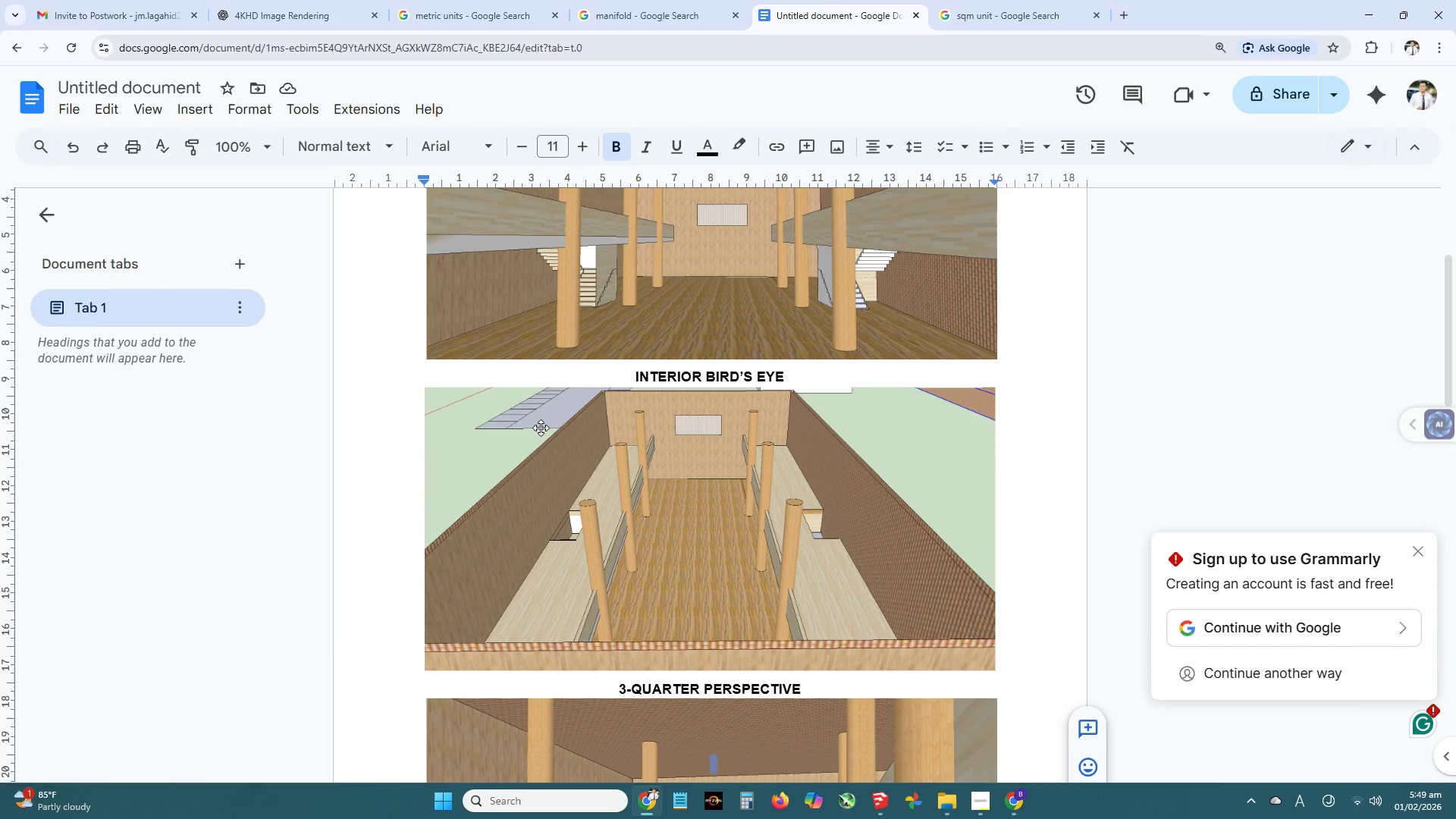 
key(Meta+Shift+S)
 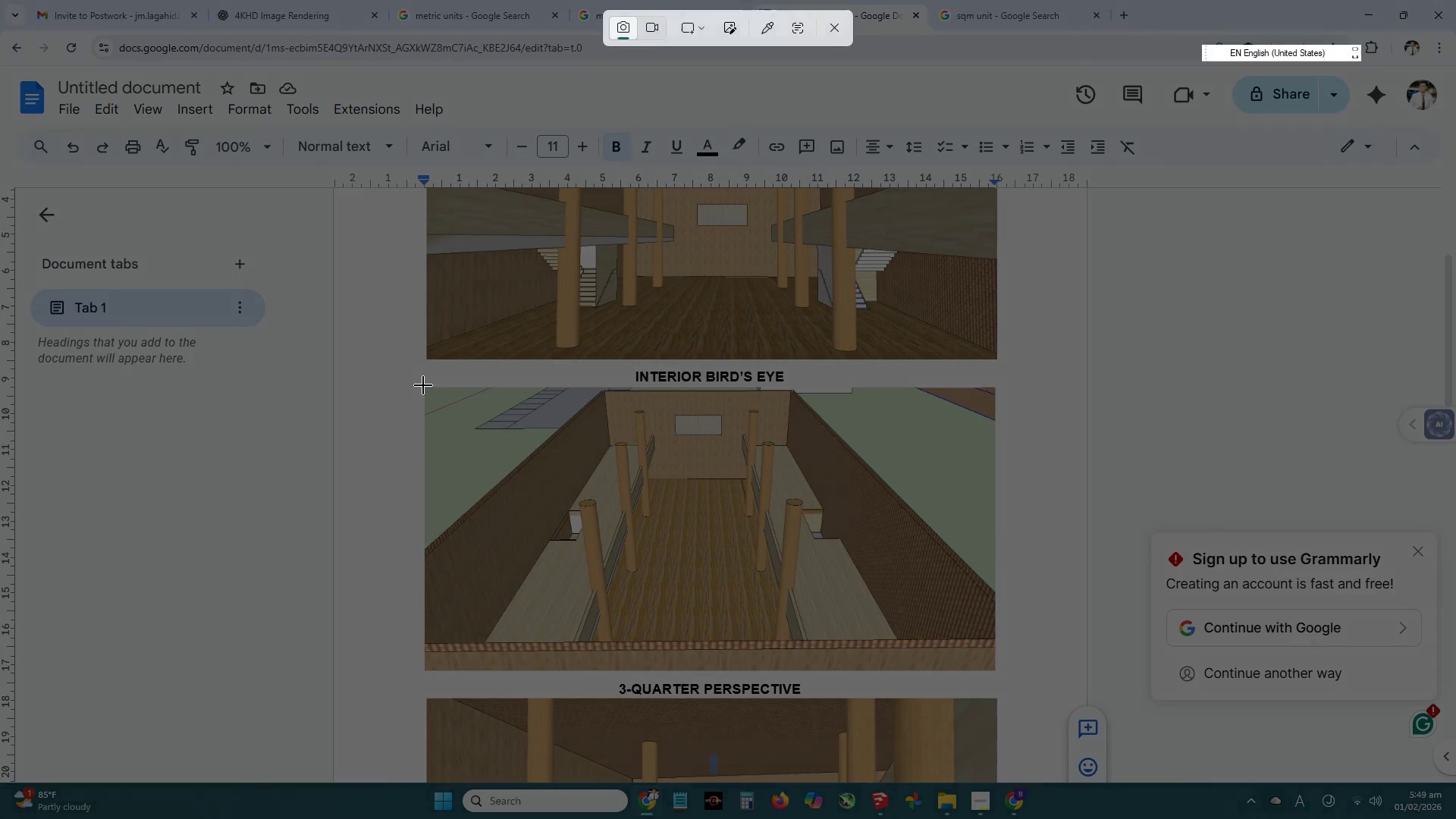 
left_click_drag(start_coordinate=[424, 385], to_coordinate=[994, 669])
 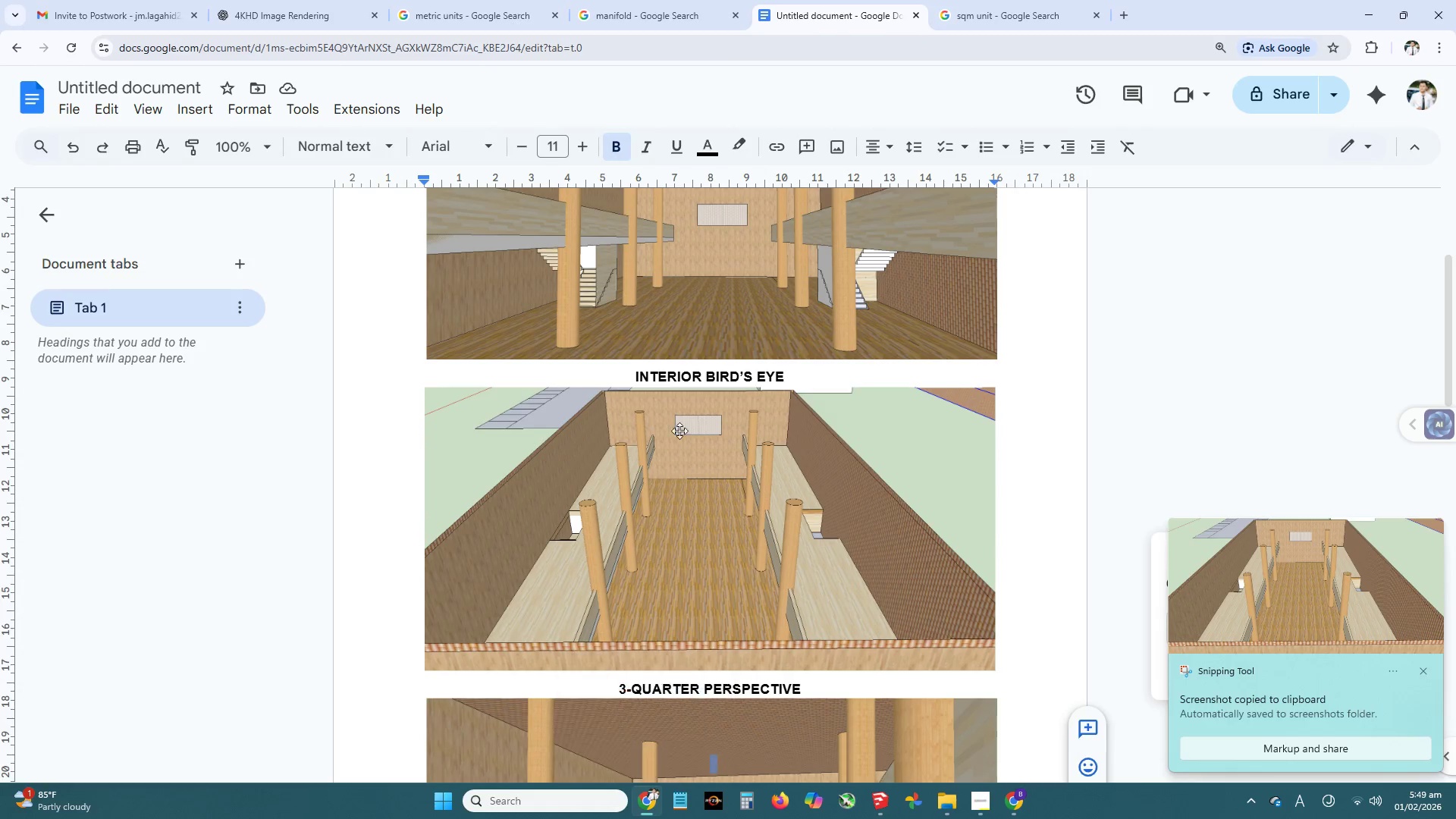 
left_click([1009, 798])
 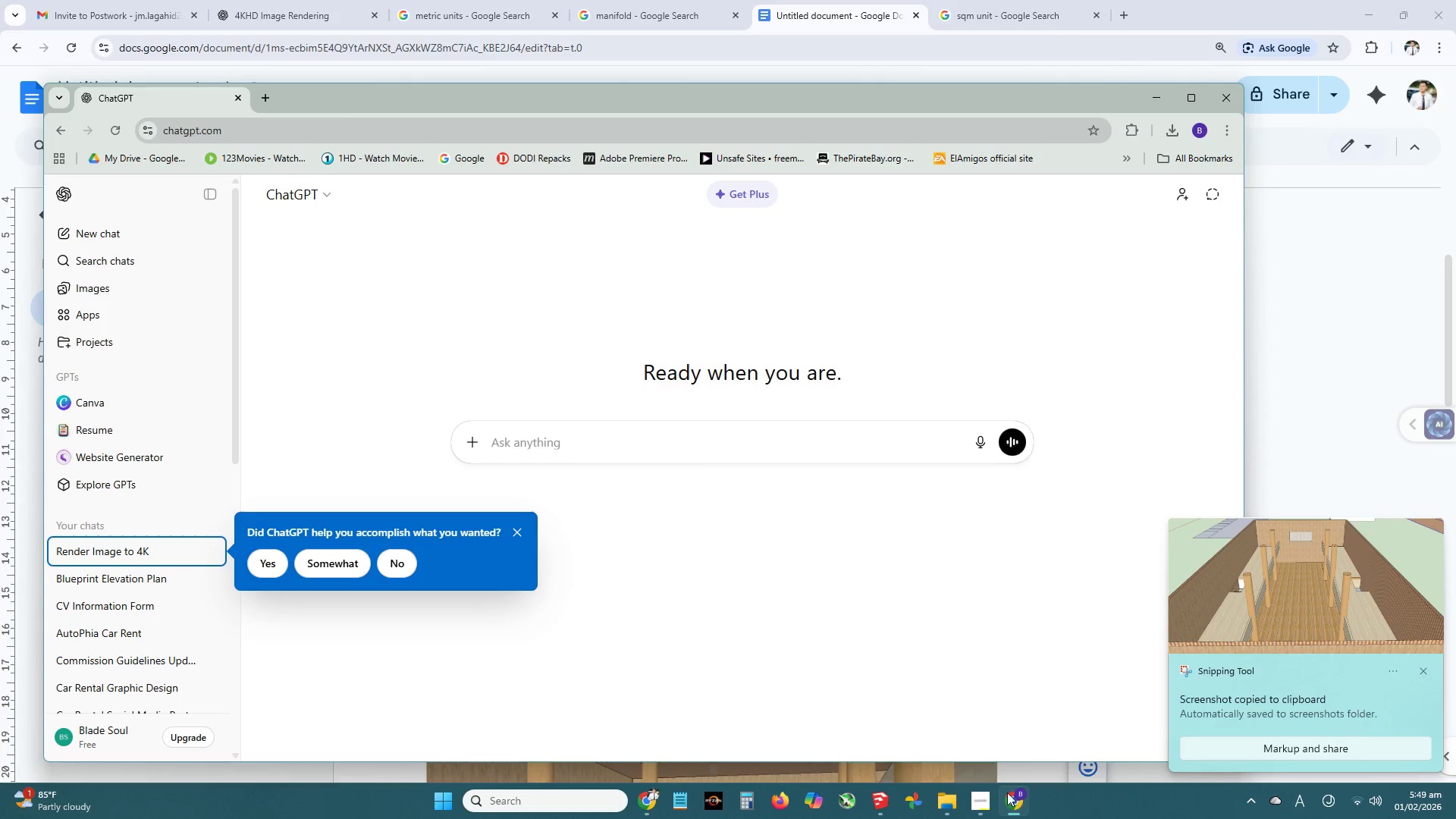 
key(Control+ControlLeft)
 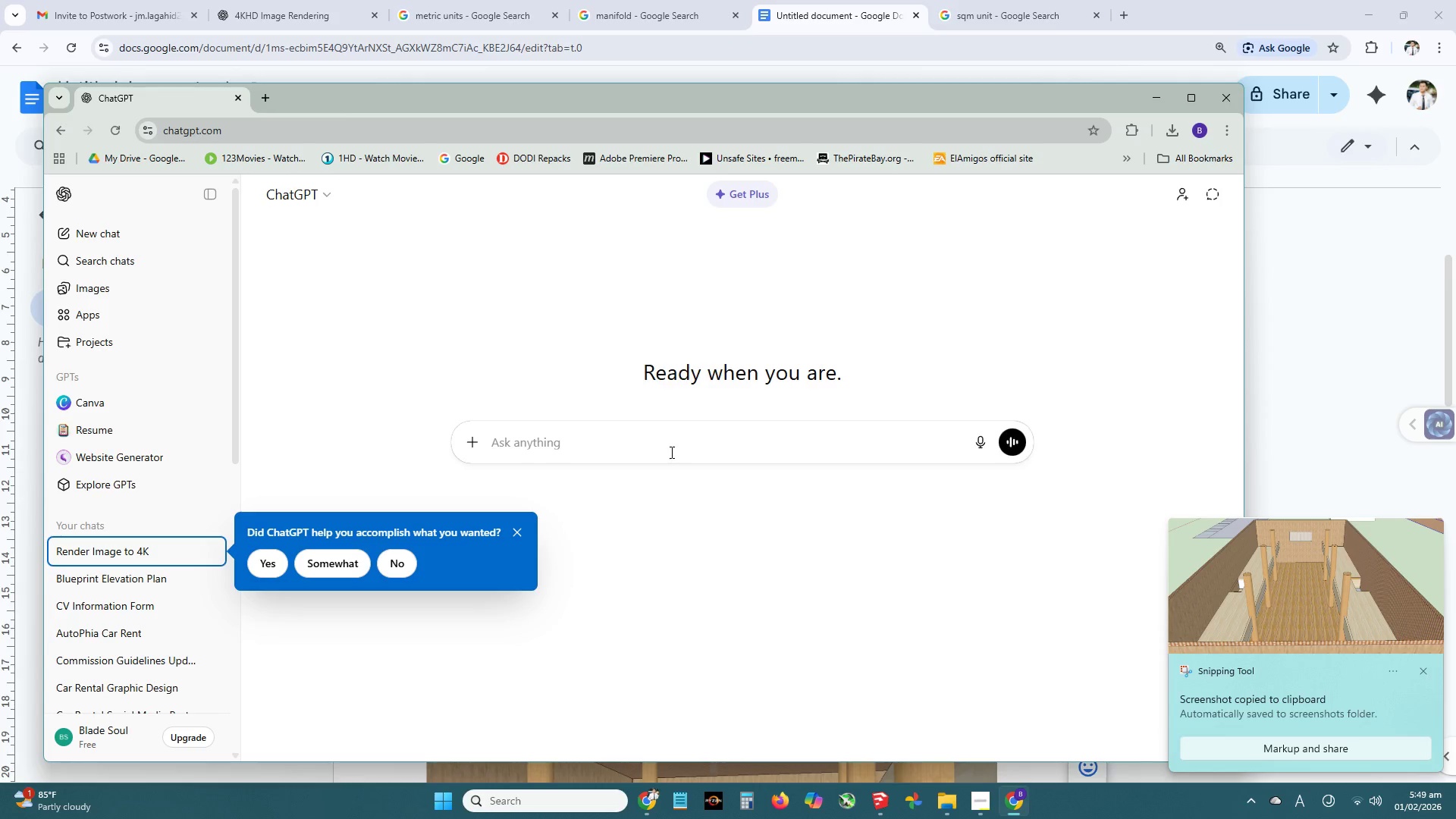 
key(Control+V)
 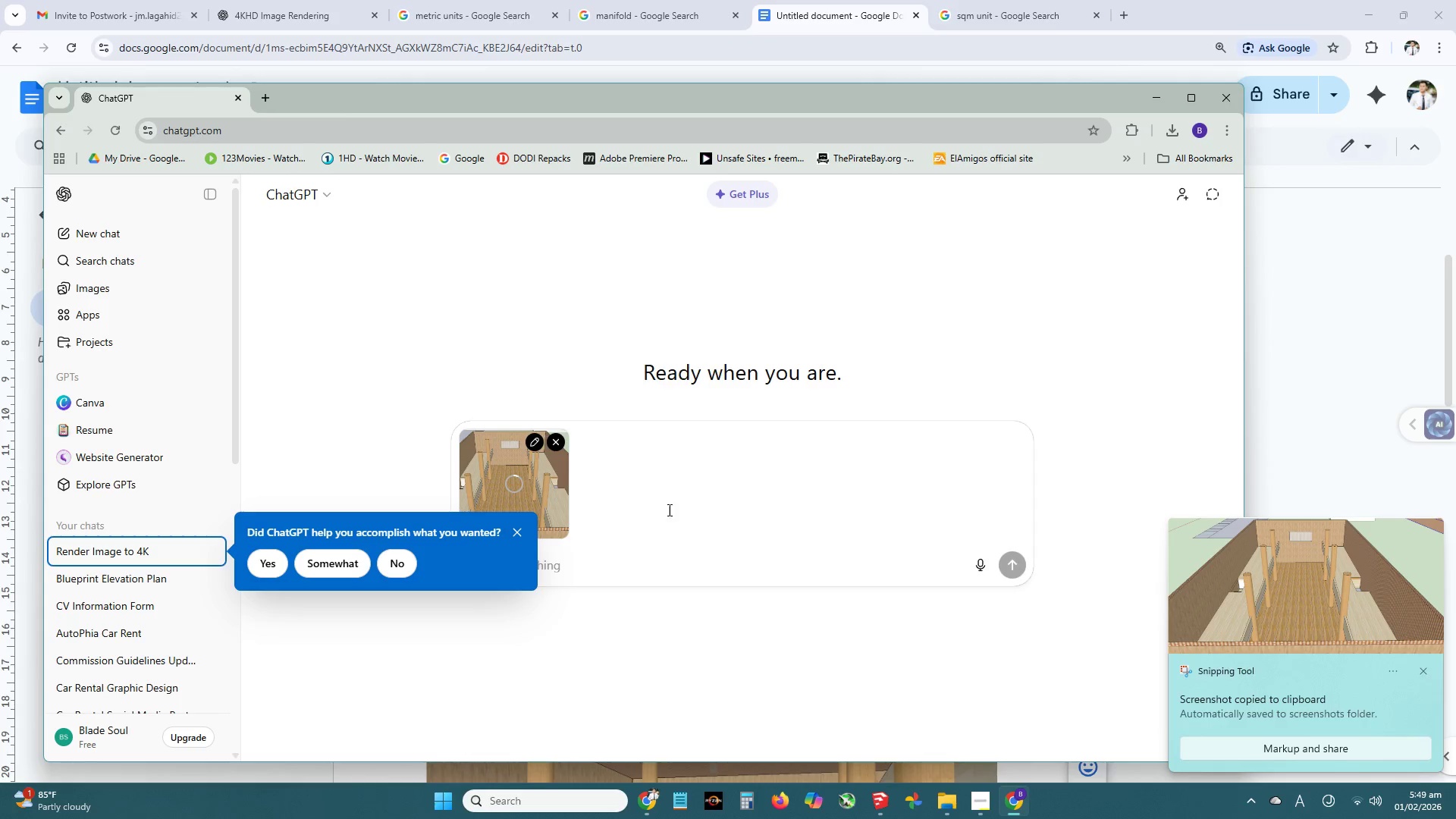 
type(RENDER THIS IMAGE INTO 4KHD)
 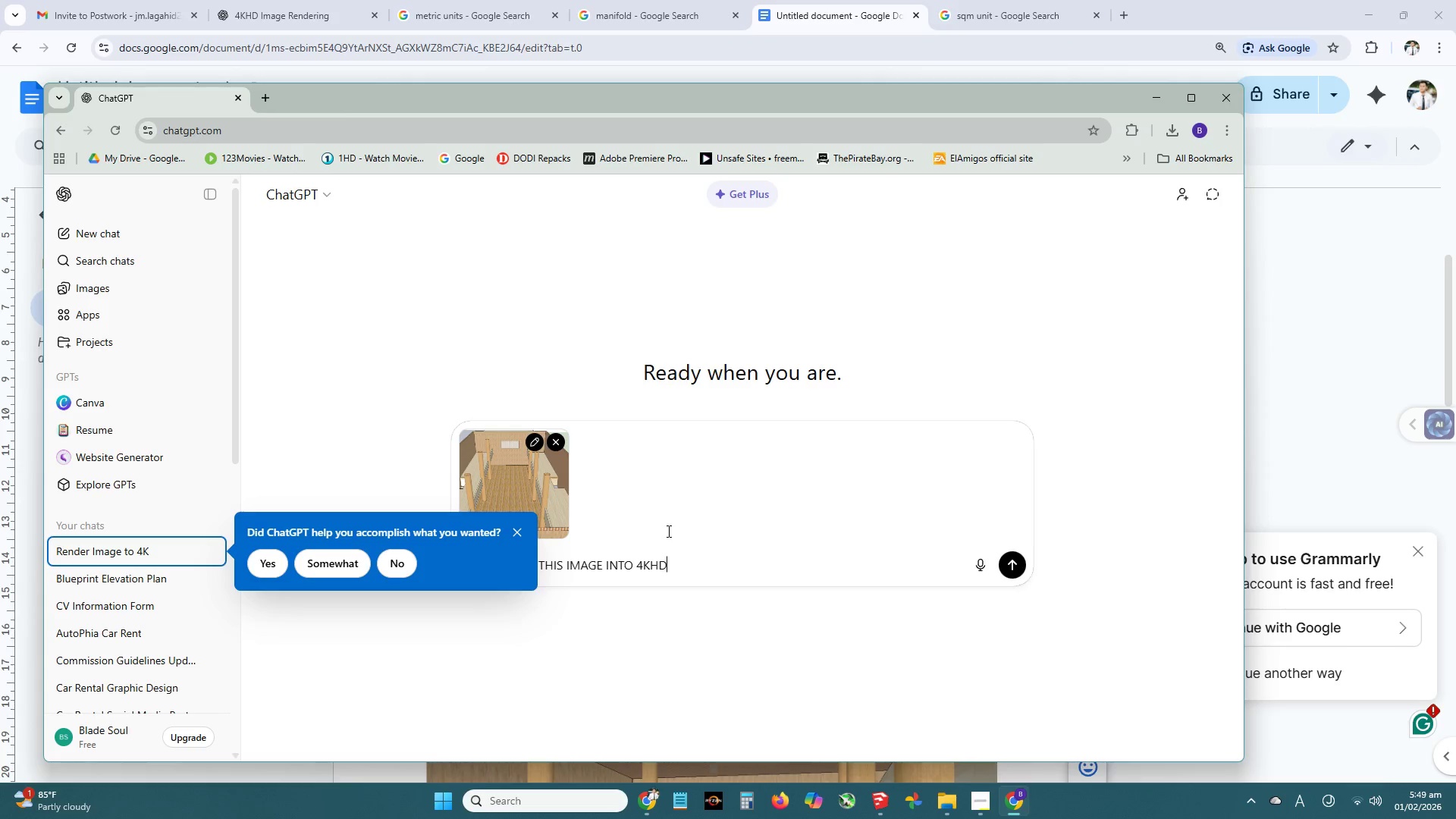 
key(Enter)
 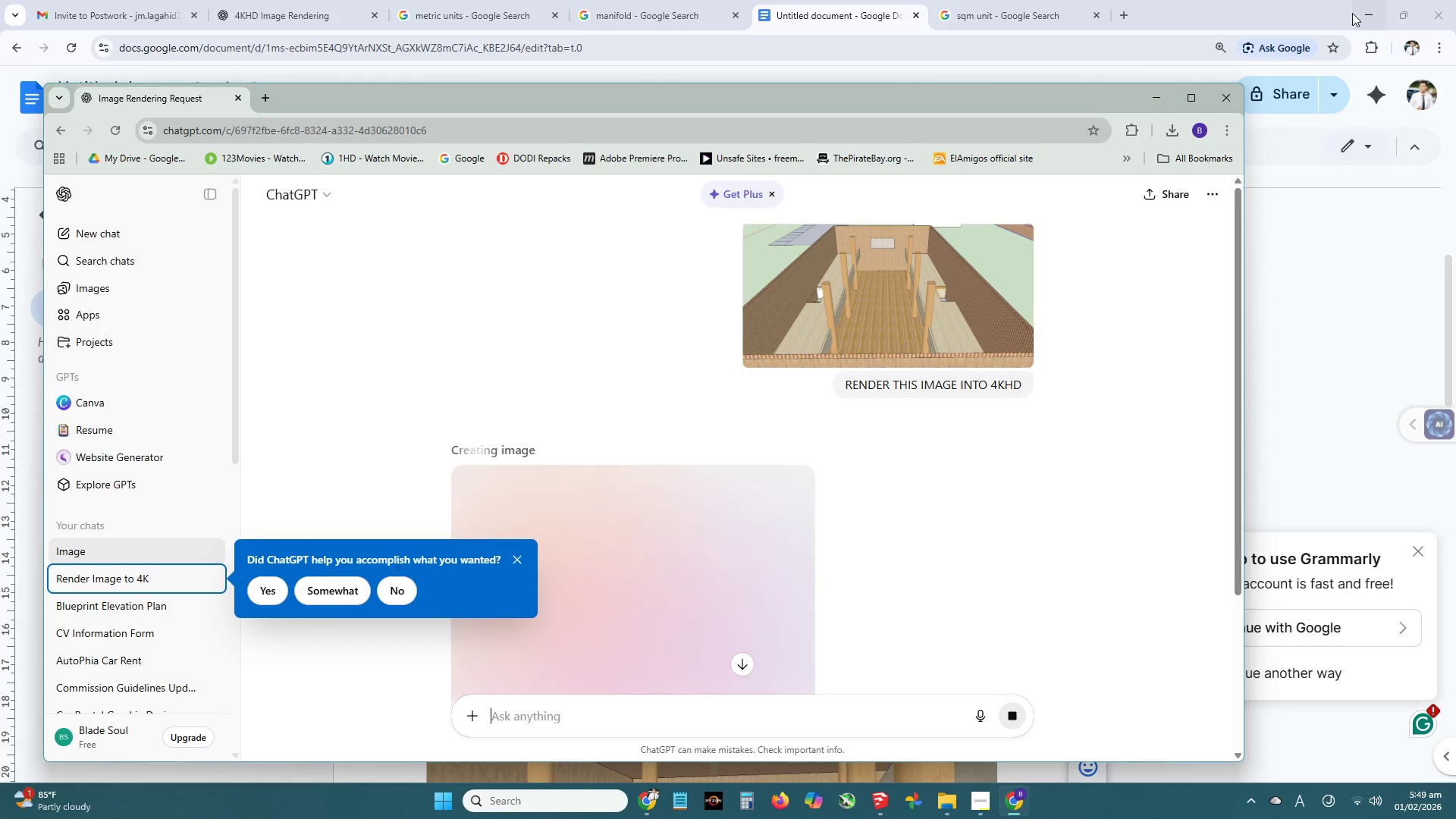 
left_click([1357, 12])
 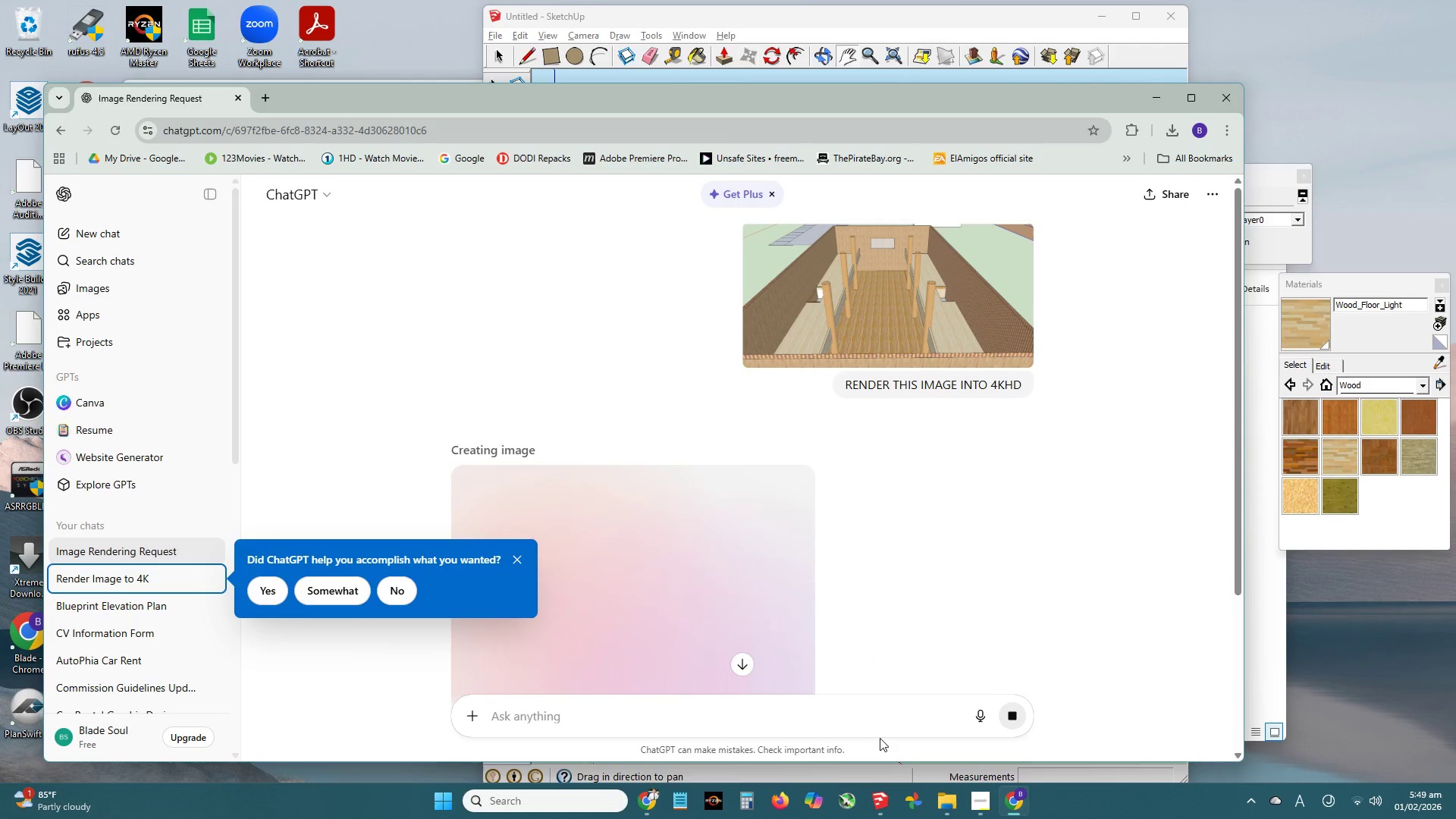 
left_click([648, 812])
 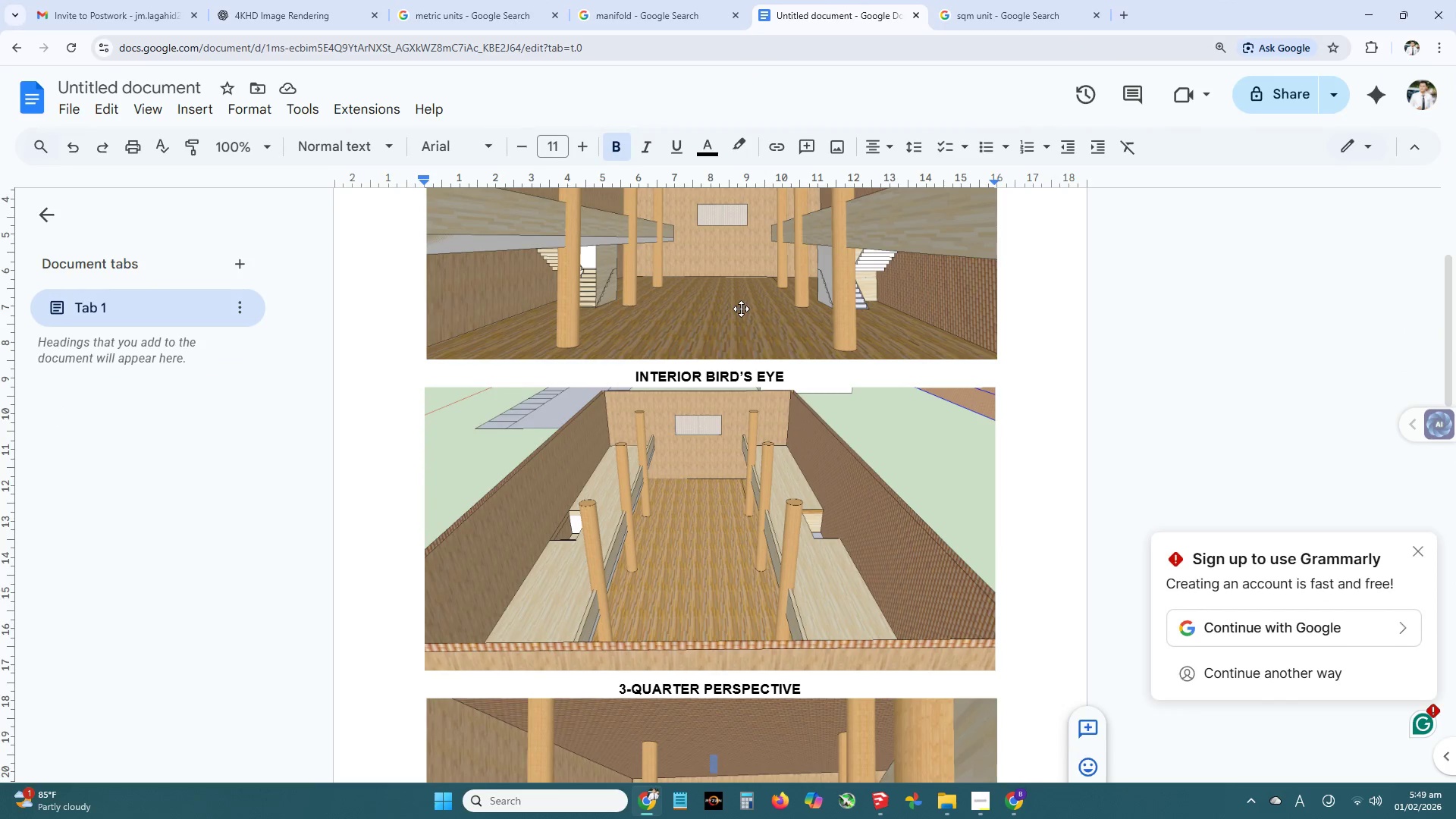 
left_click([722, 477])
 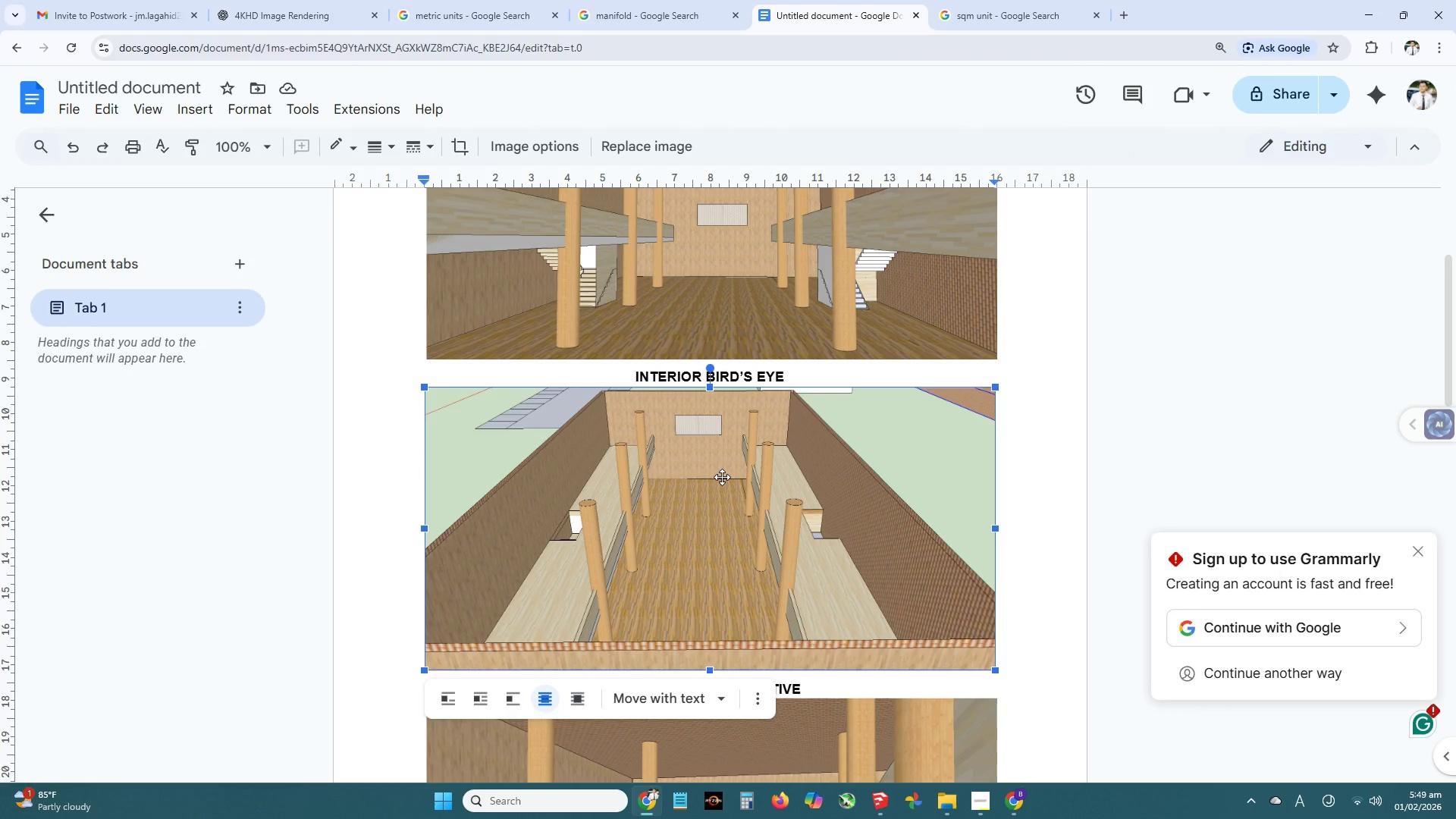 
key(Delete)
 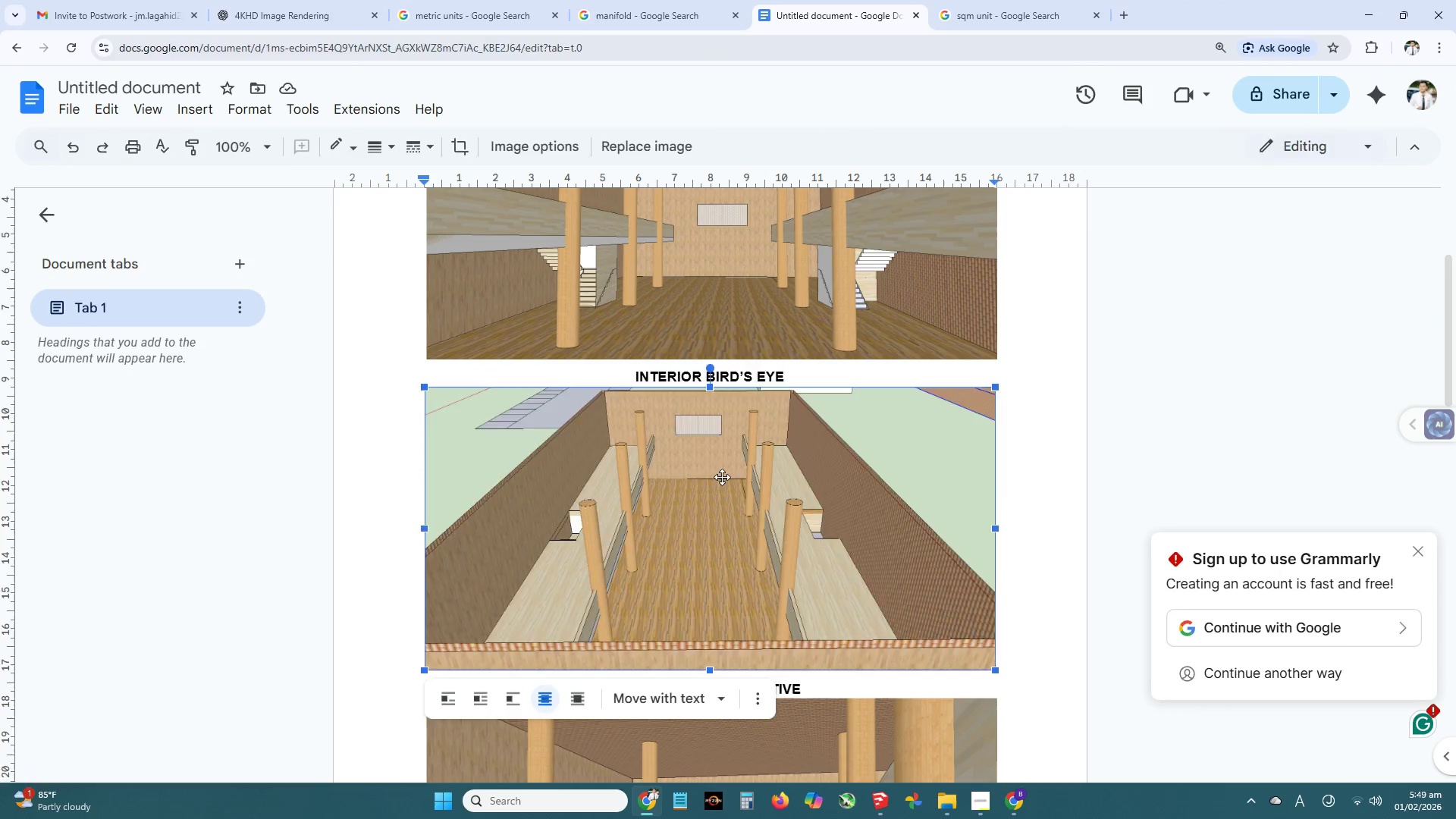 
key(Backspace)
 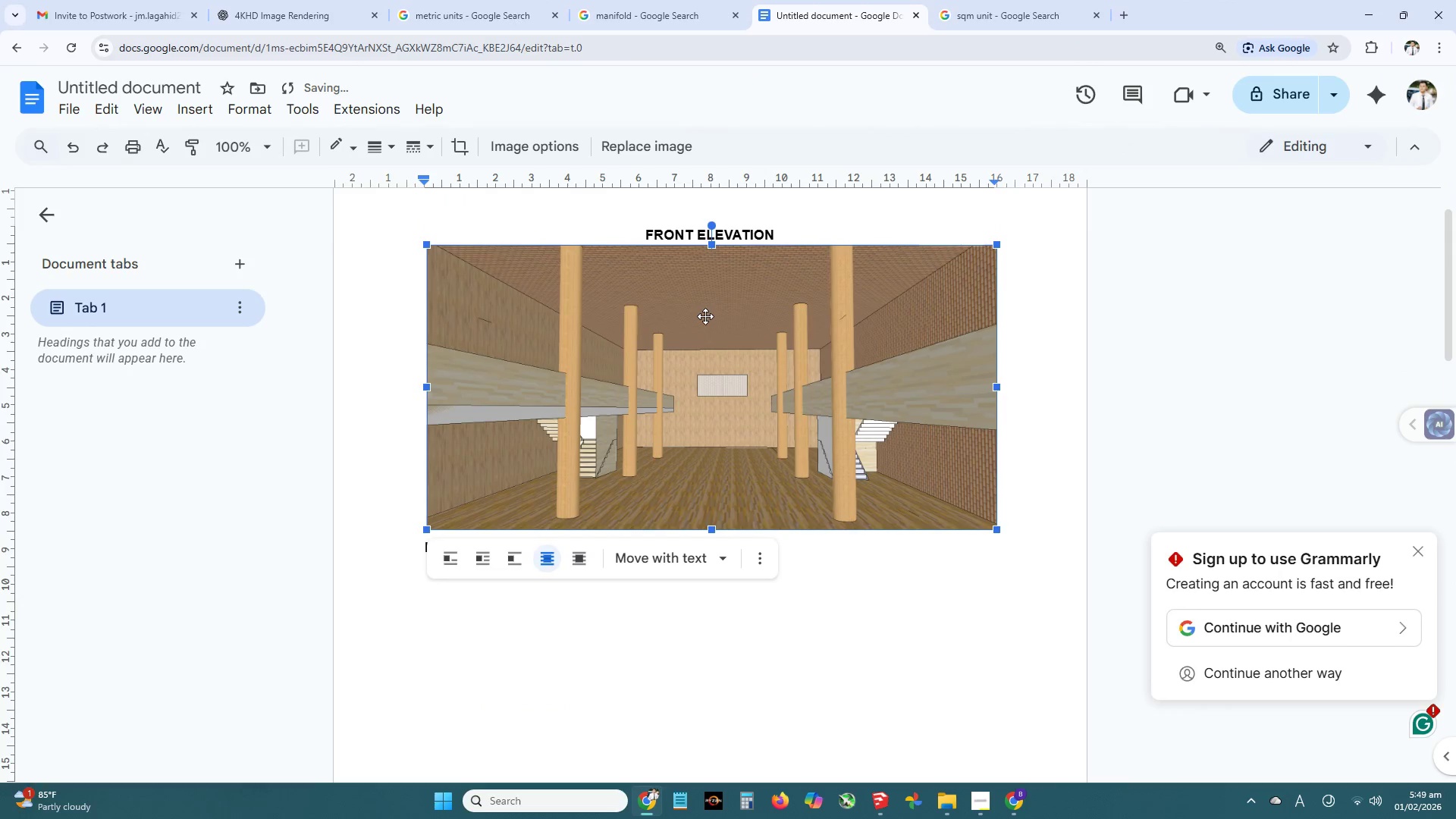 
key(Delete)
 